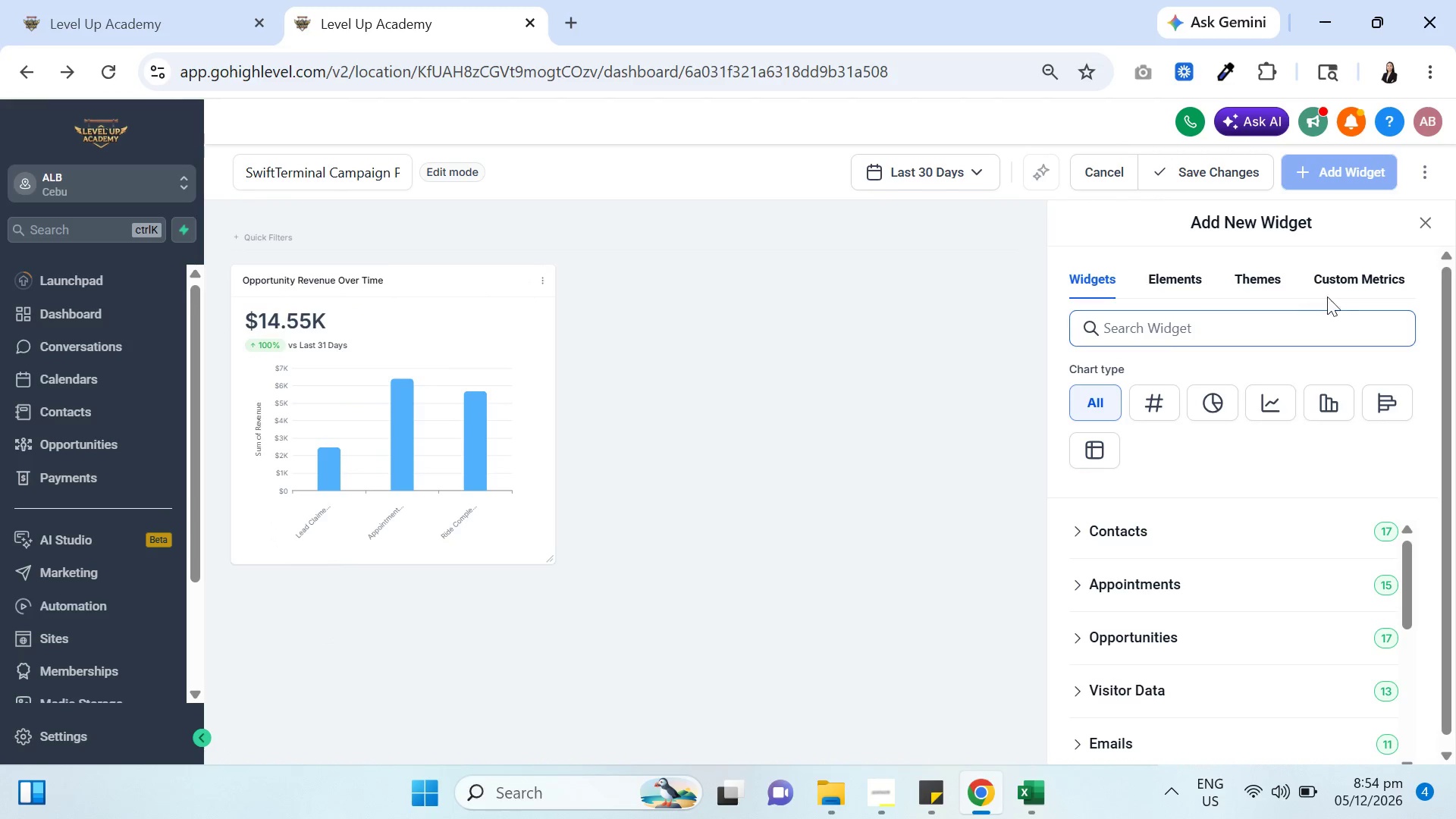 
left_click([1340, 289])
 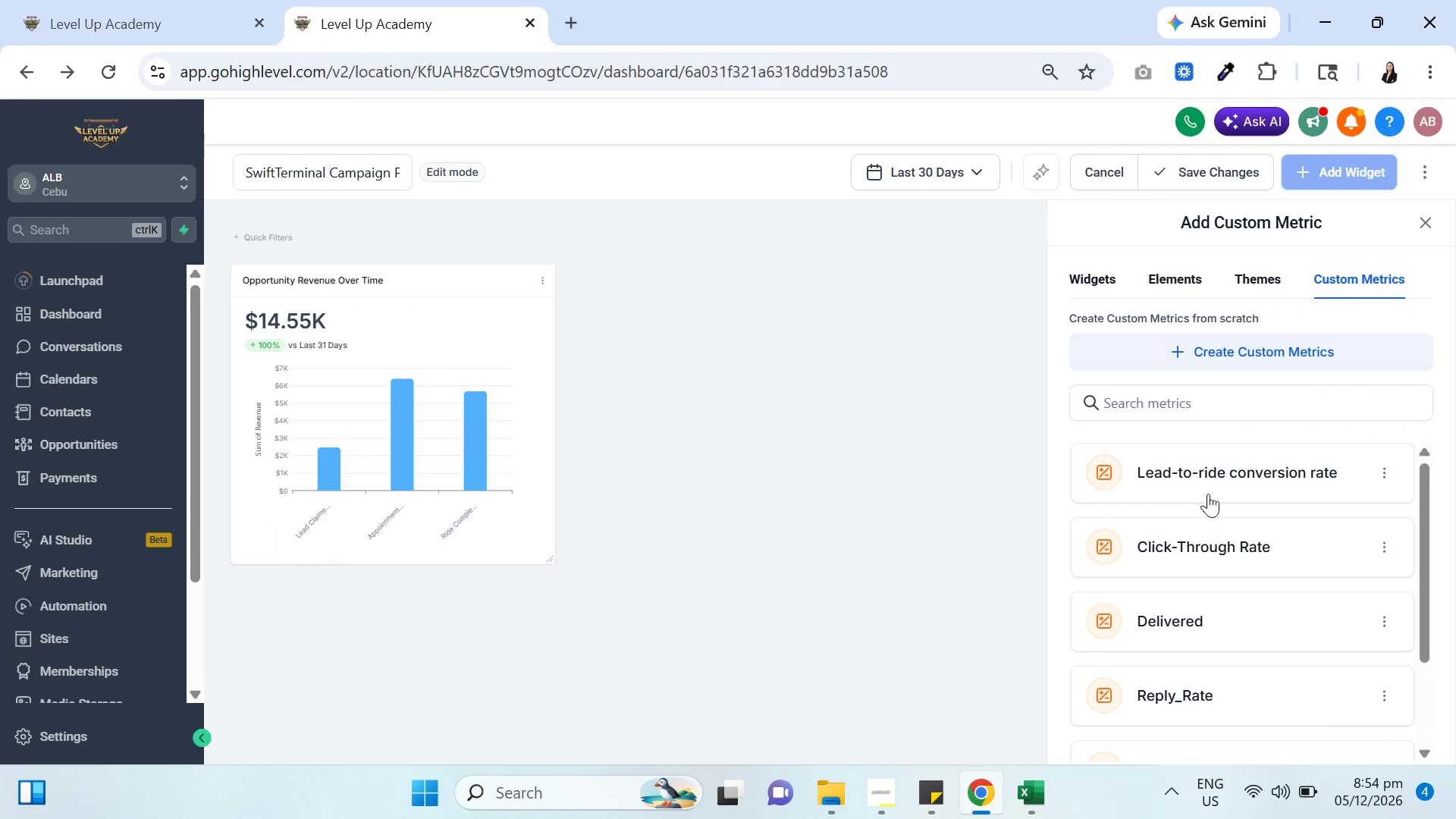 
left_click([1204, 471])
 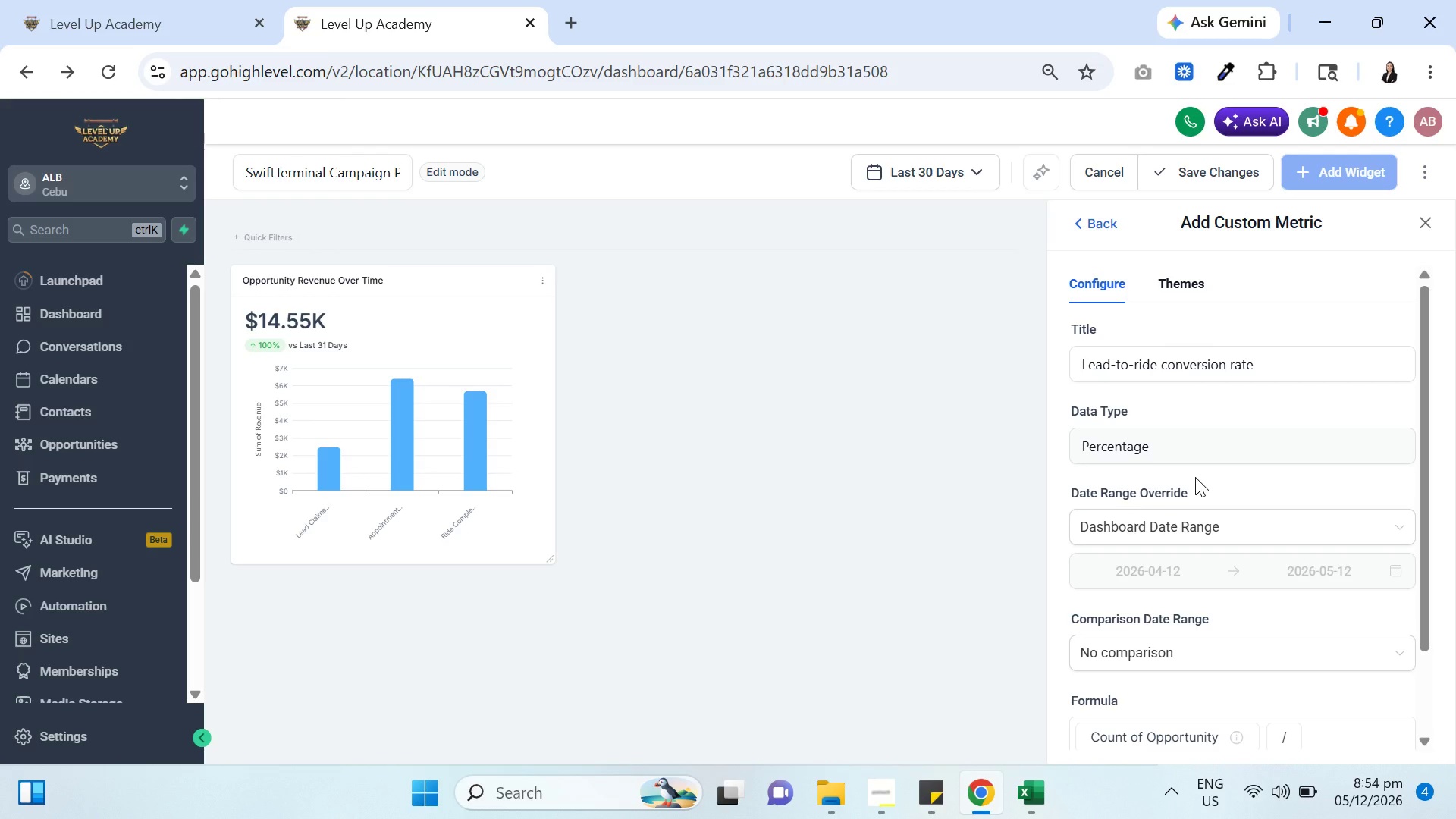 
scroll: coordinate [1236, 529], scroll_direction: down, amount: 4.0
 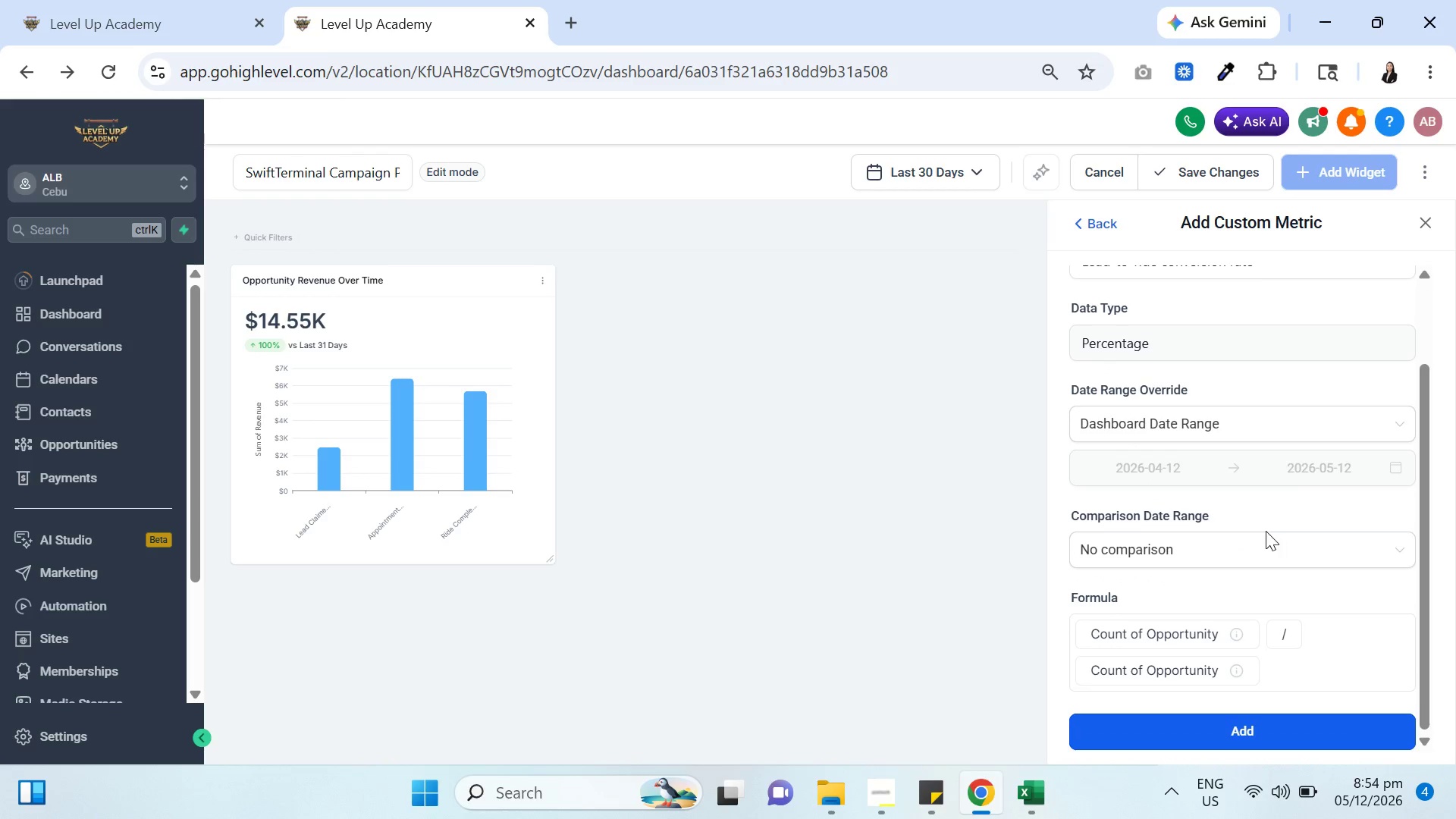 
scroll: coordinate [1255, 530], scroll_direction: up, amount: 5.0
 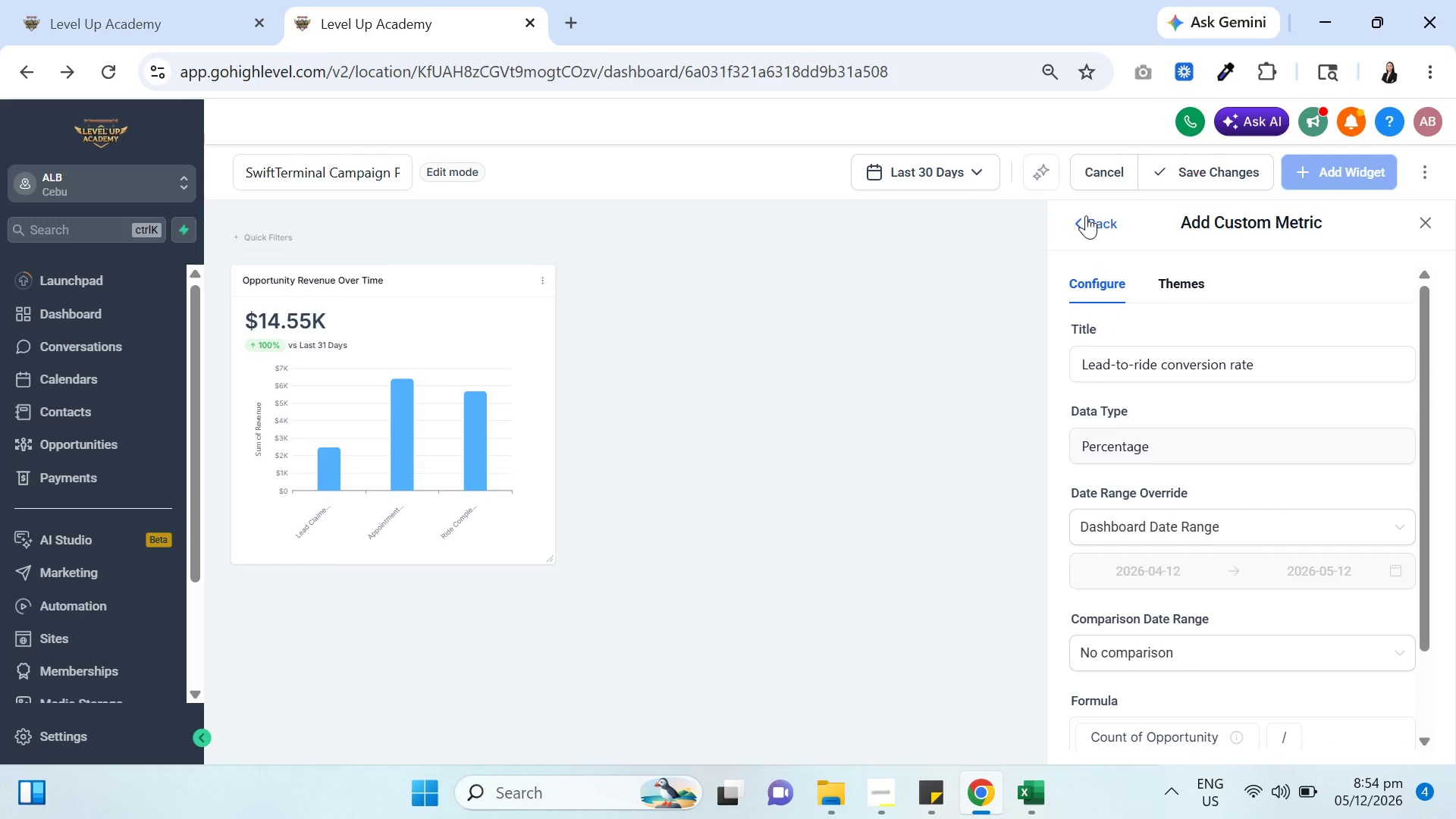 
scroll: coordinate [1185, 521], scroll_direction: down, amount: 5.0
 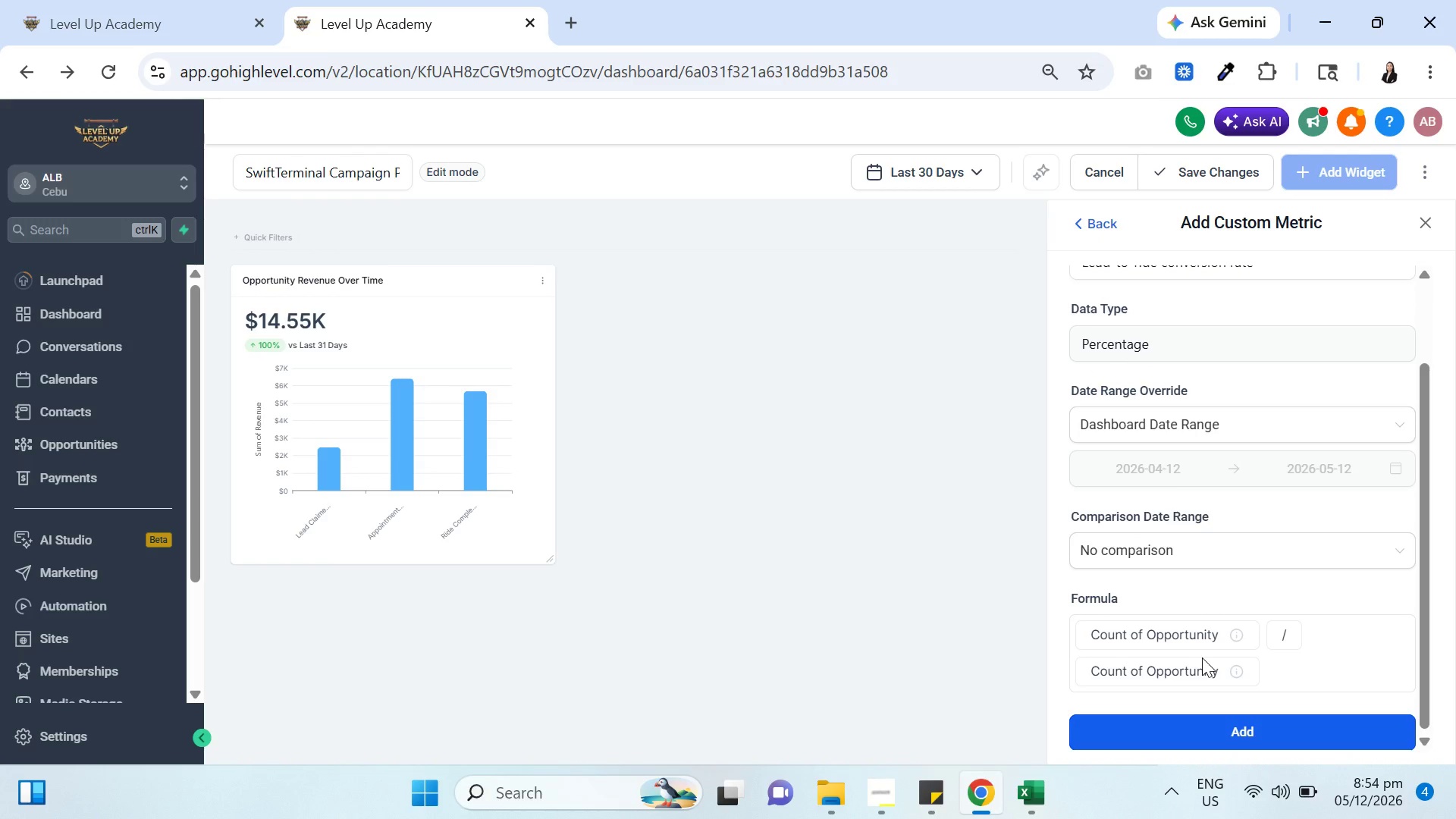 
wait(7.91)
 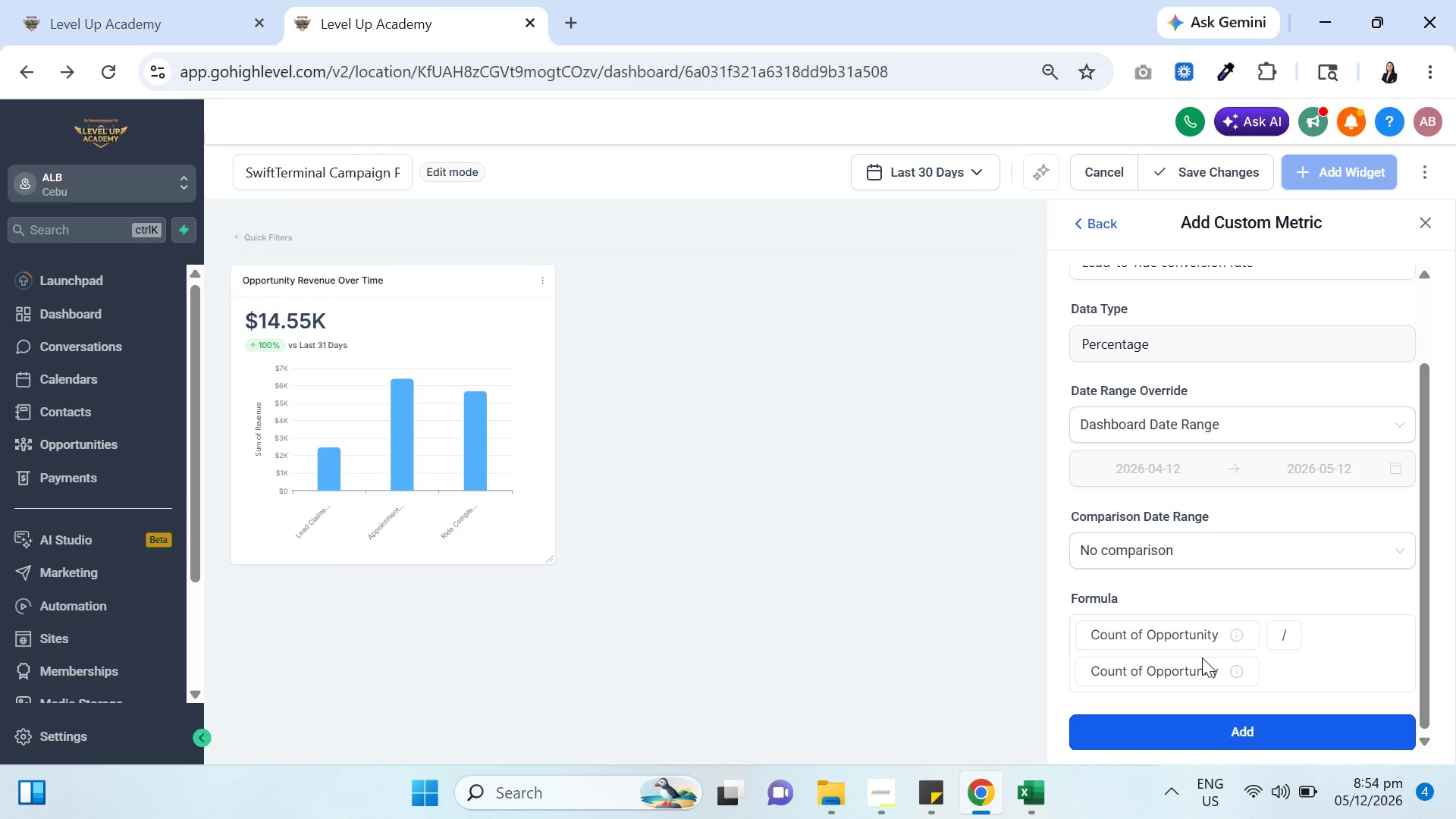 
left_click([1194, 733])
 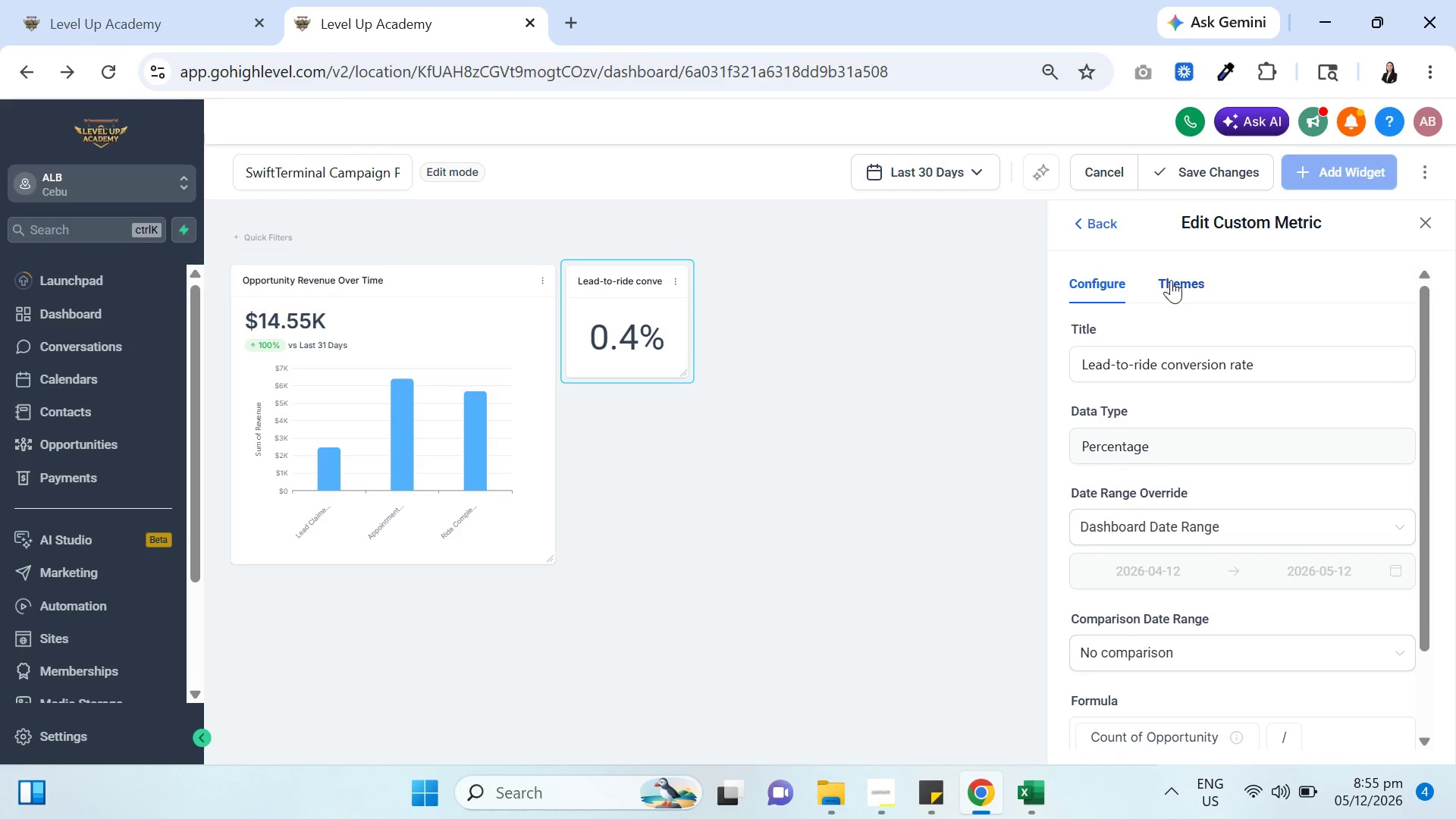 
wait(15.86)
 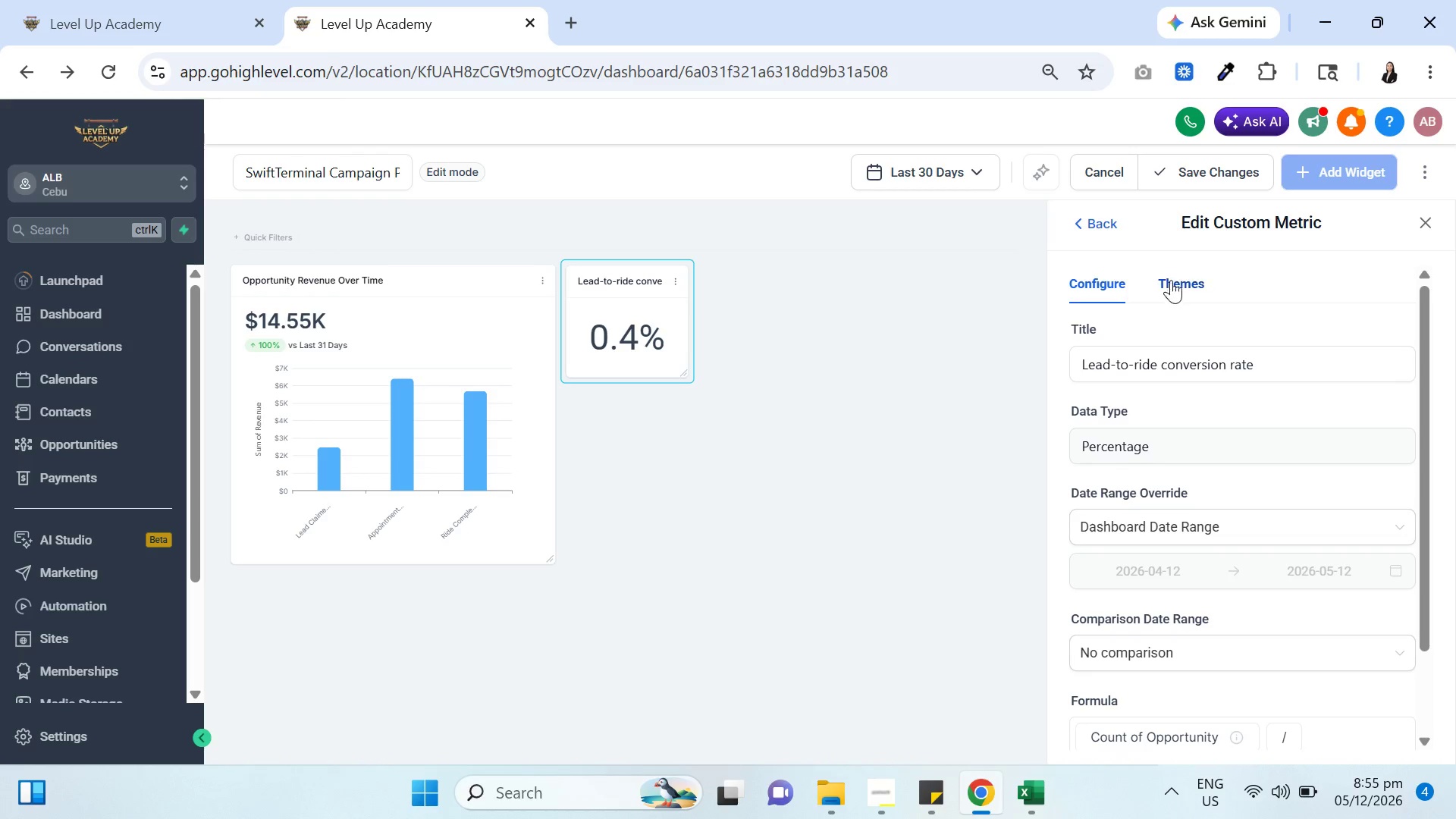 
left_click([675, 284])
 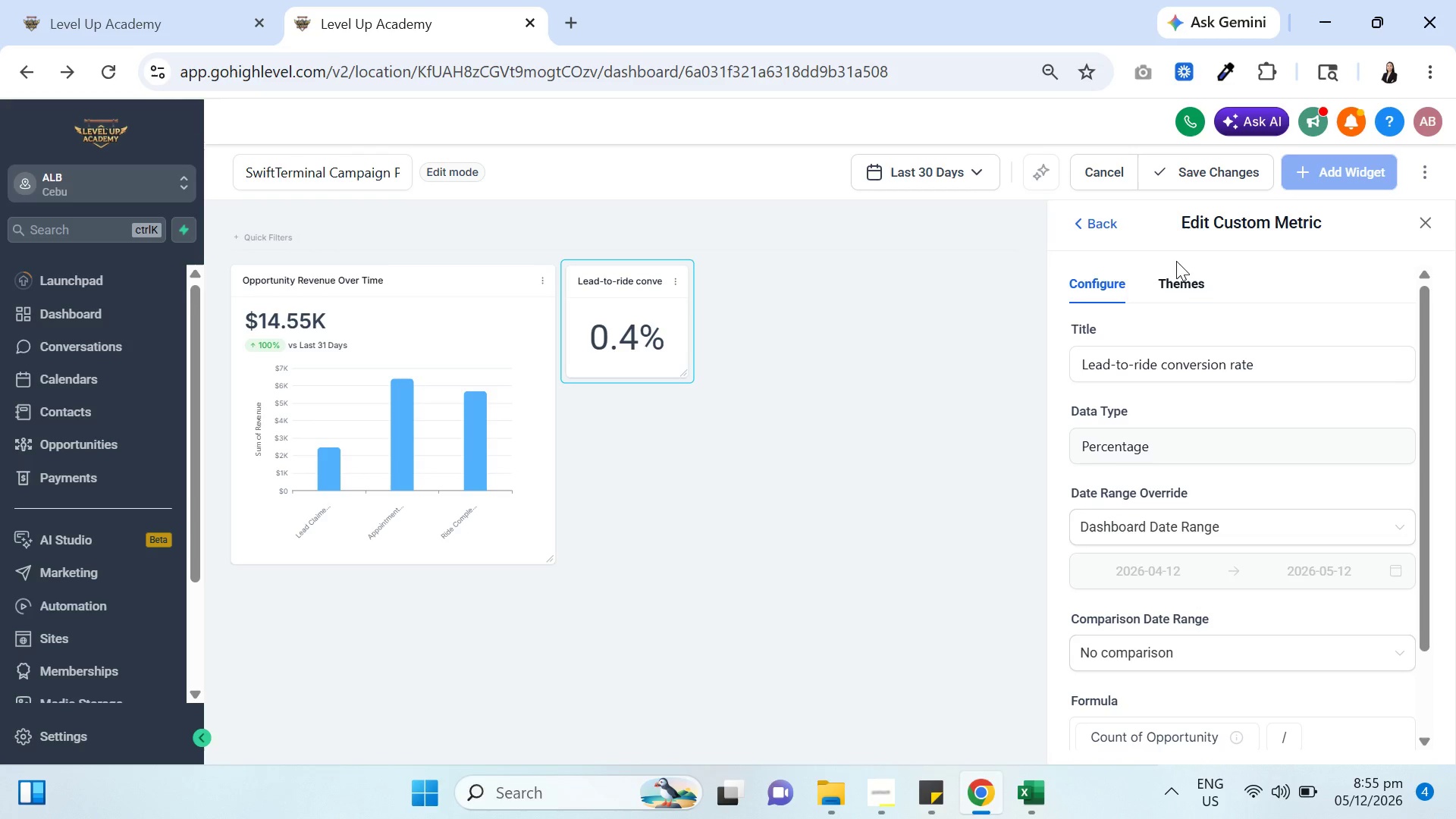 
scroll: coordinate [1228, 548], scroll_direction: down, amount: 7.0
 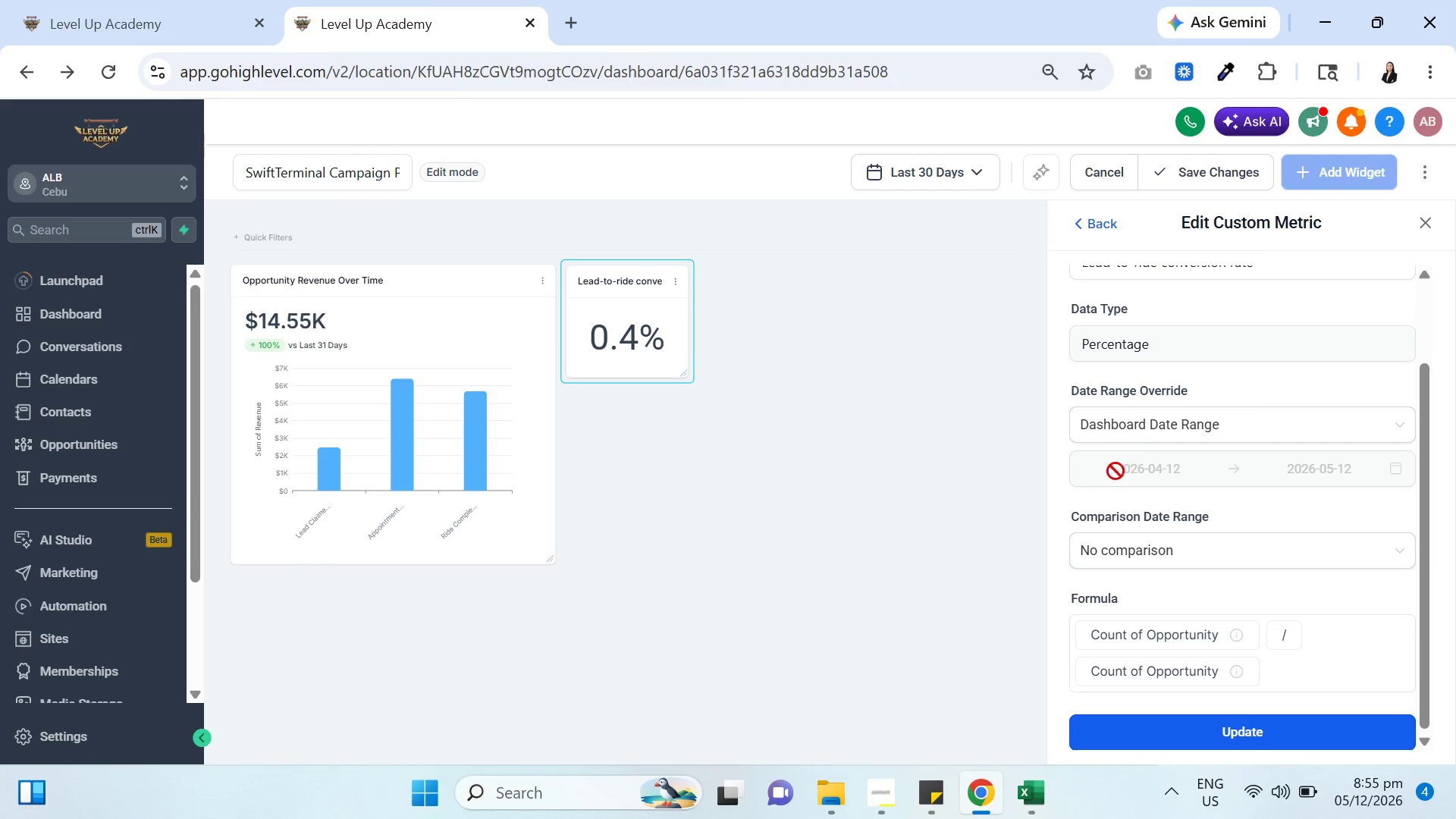 
scroll: coordinate [1176, 595], scroll_direction: up, amount: 5.0
 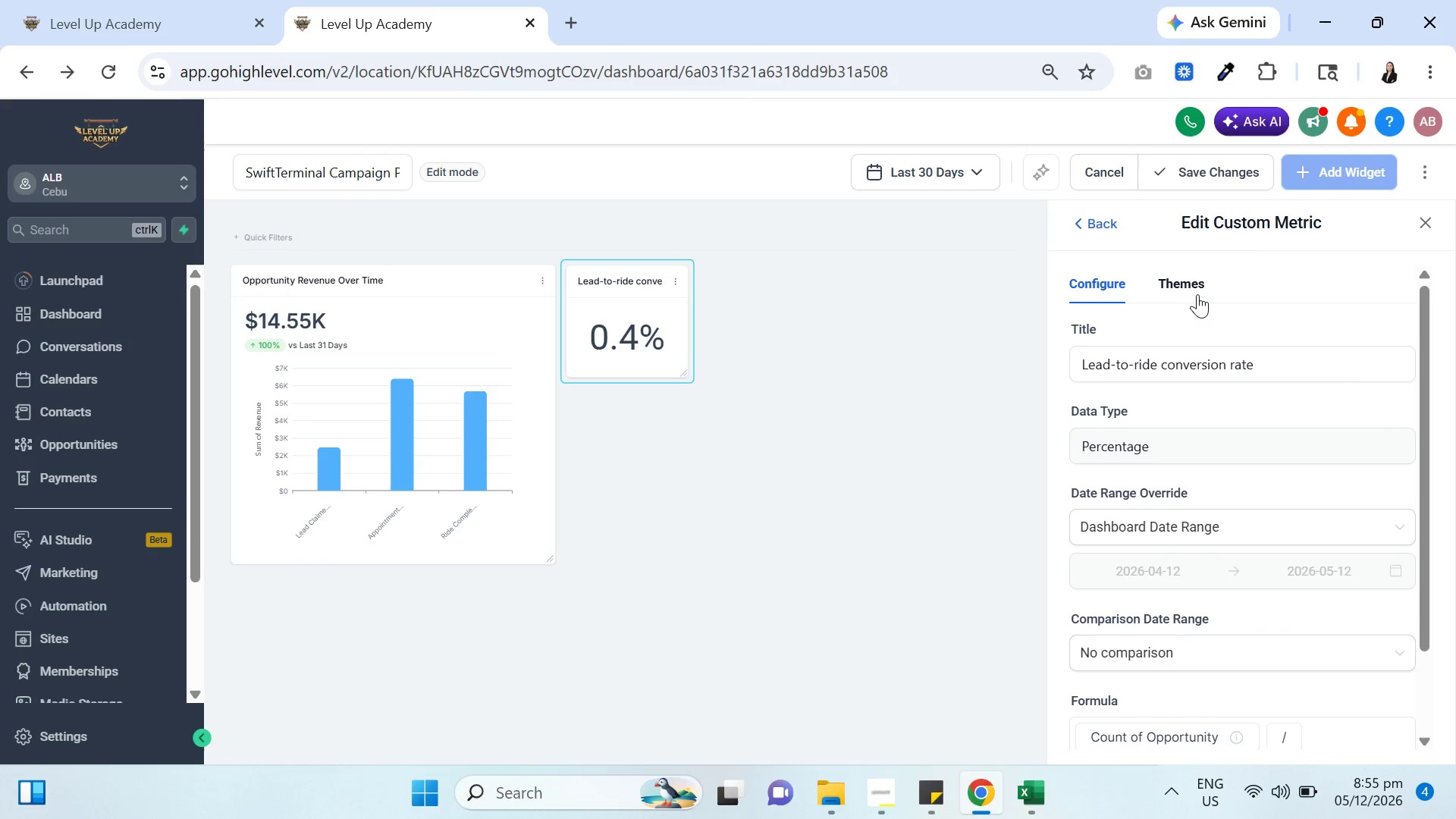 
left_click([1180, 281])
 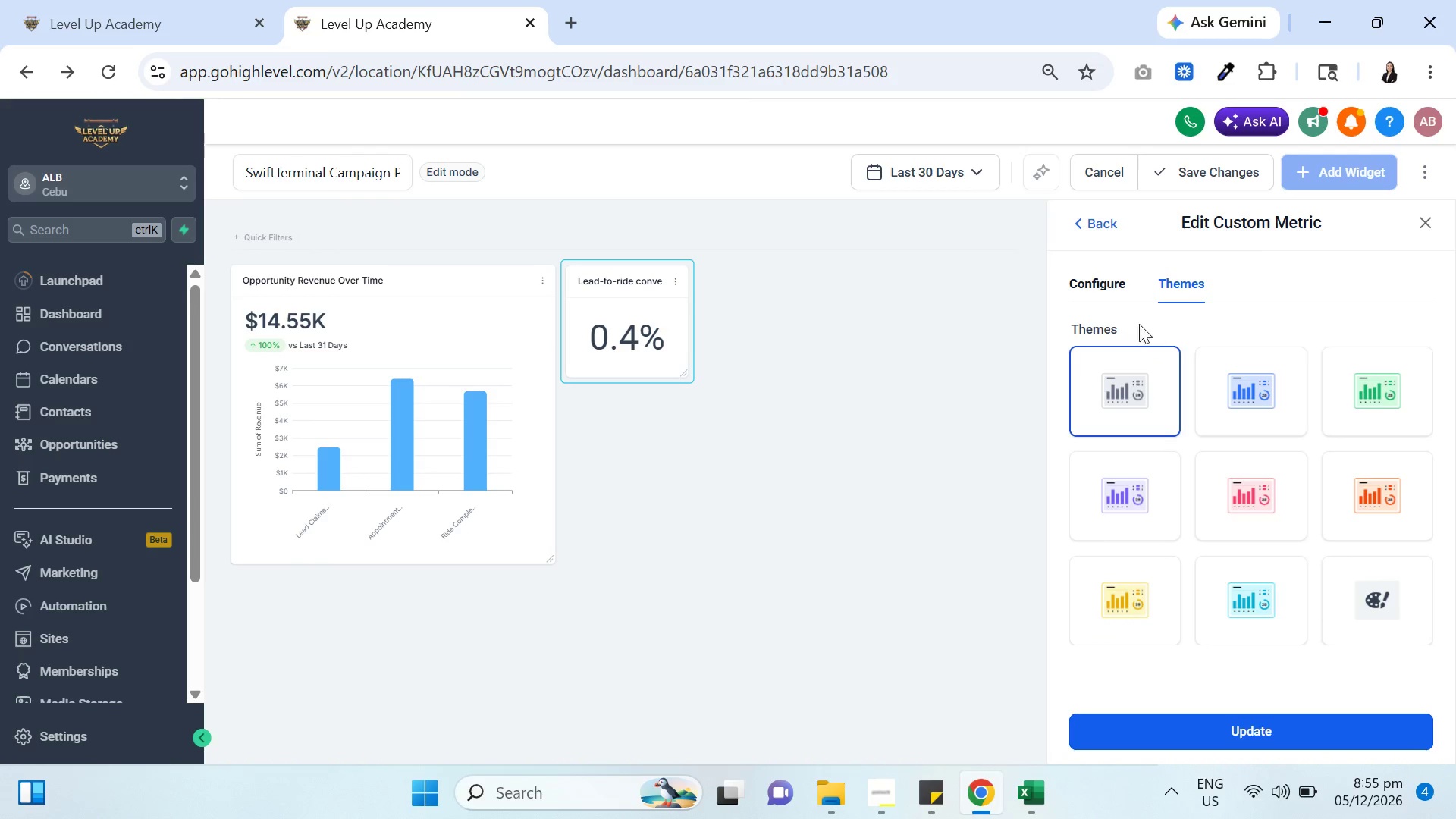 
left_click([1110, 285])
 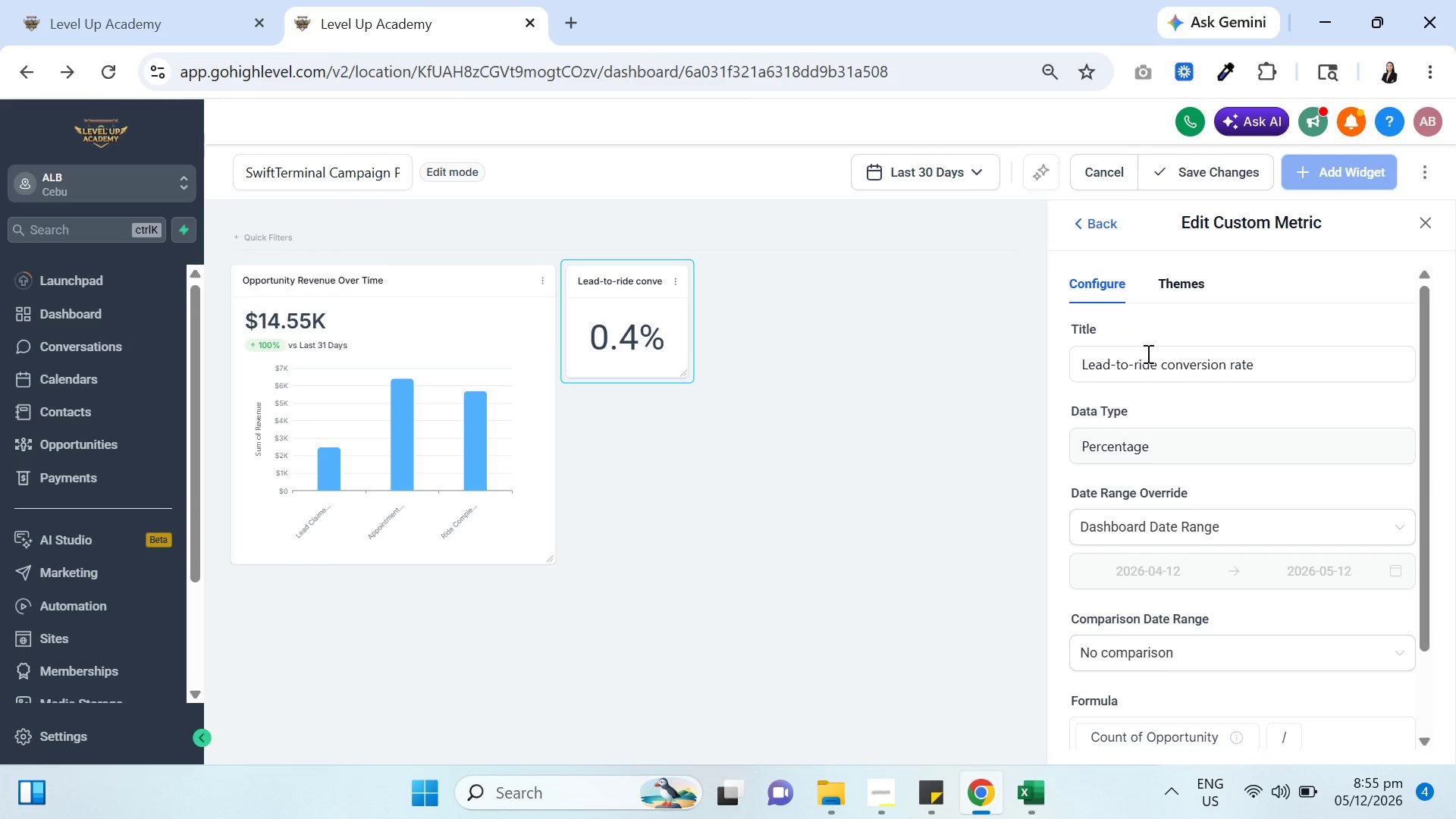 
scroll: coordinate [1284, 586], scroll_direction: down, amount: 5.0
 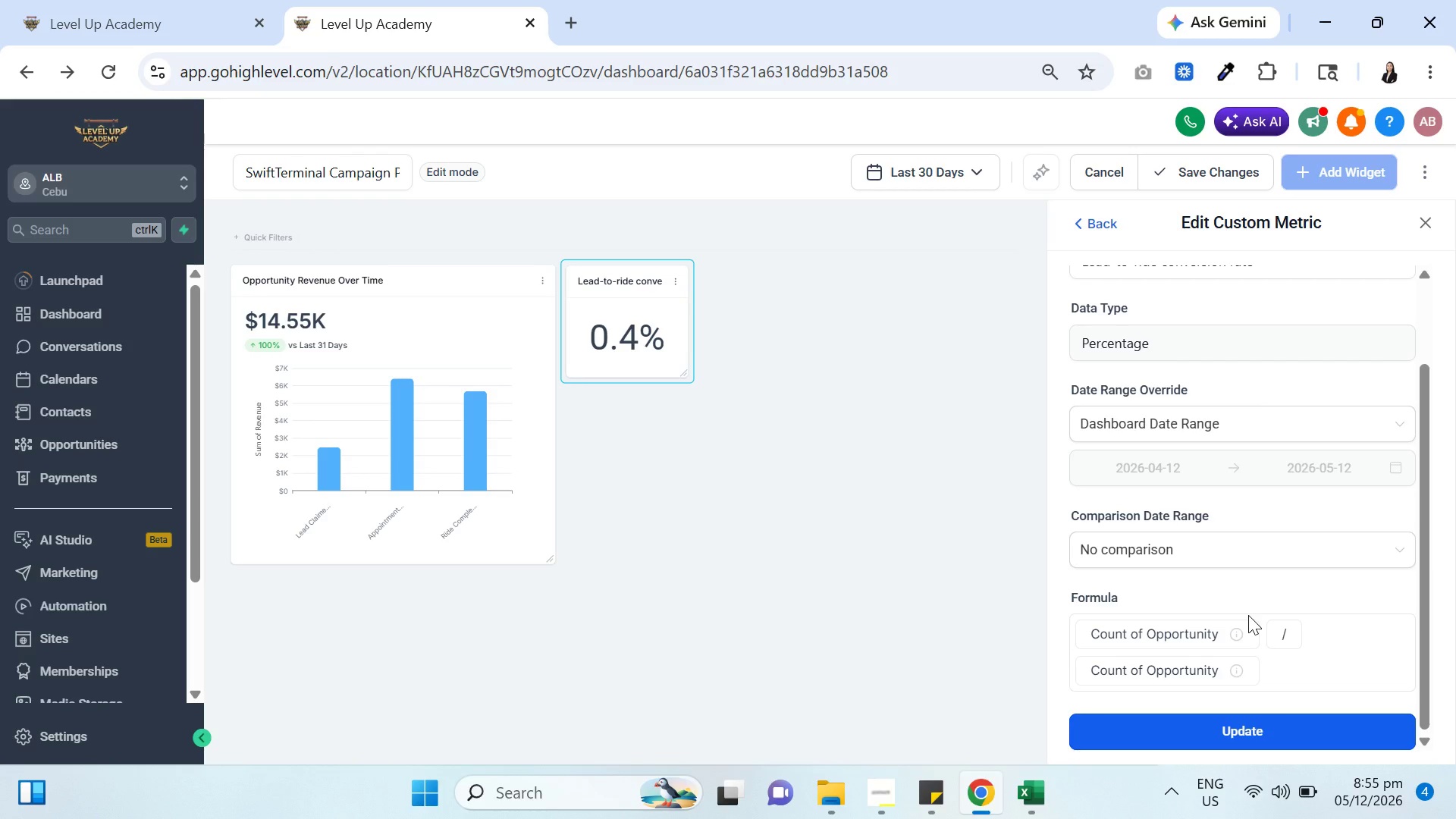 
wait(7.73)
 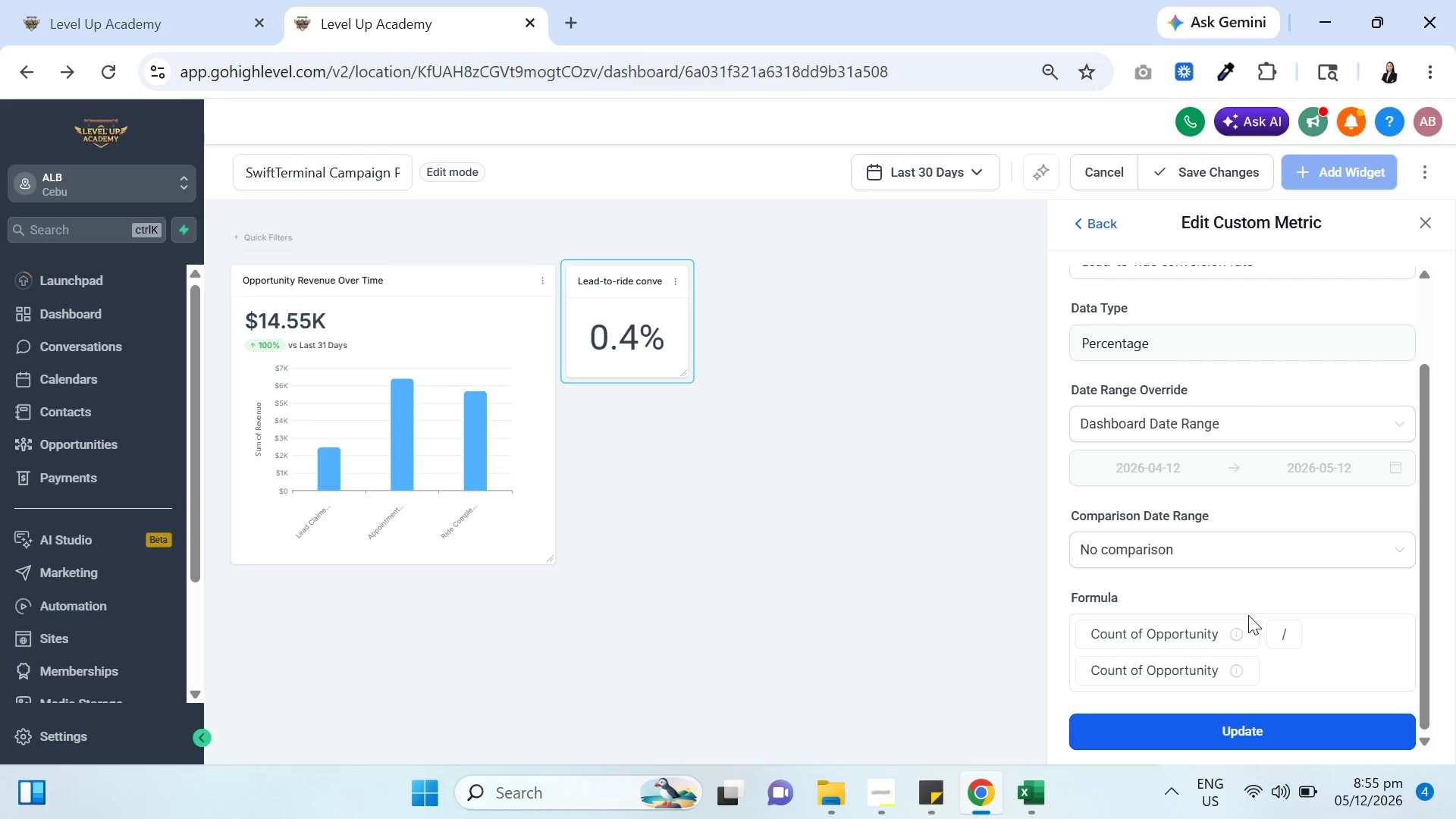 
left_click([1232, 554])
 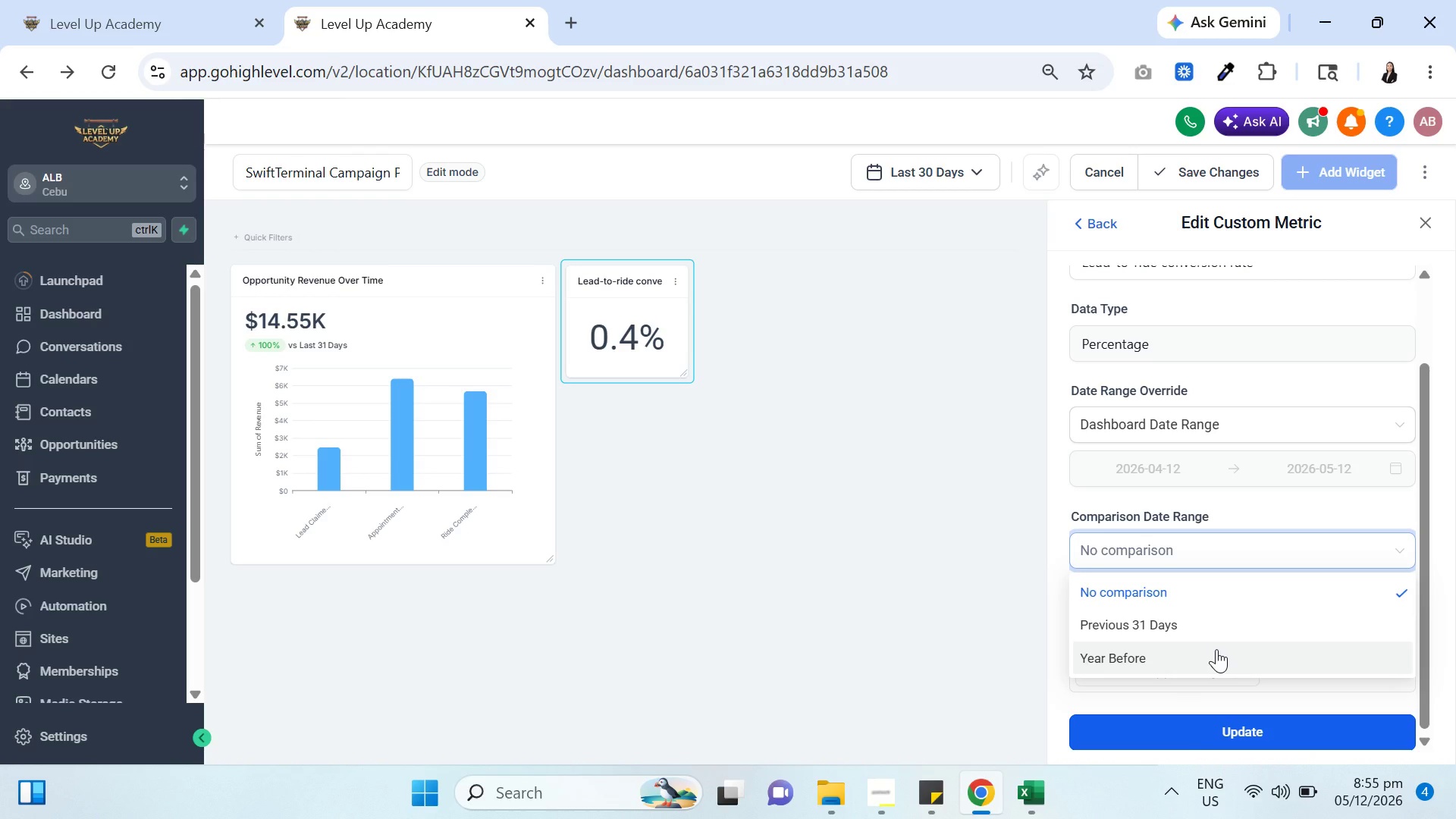 
wait(5.3)
 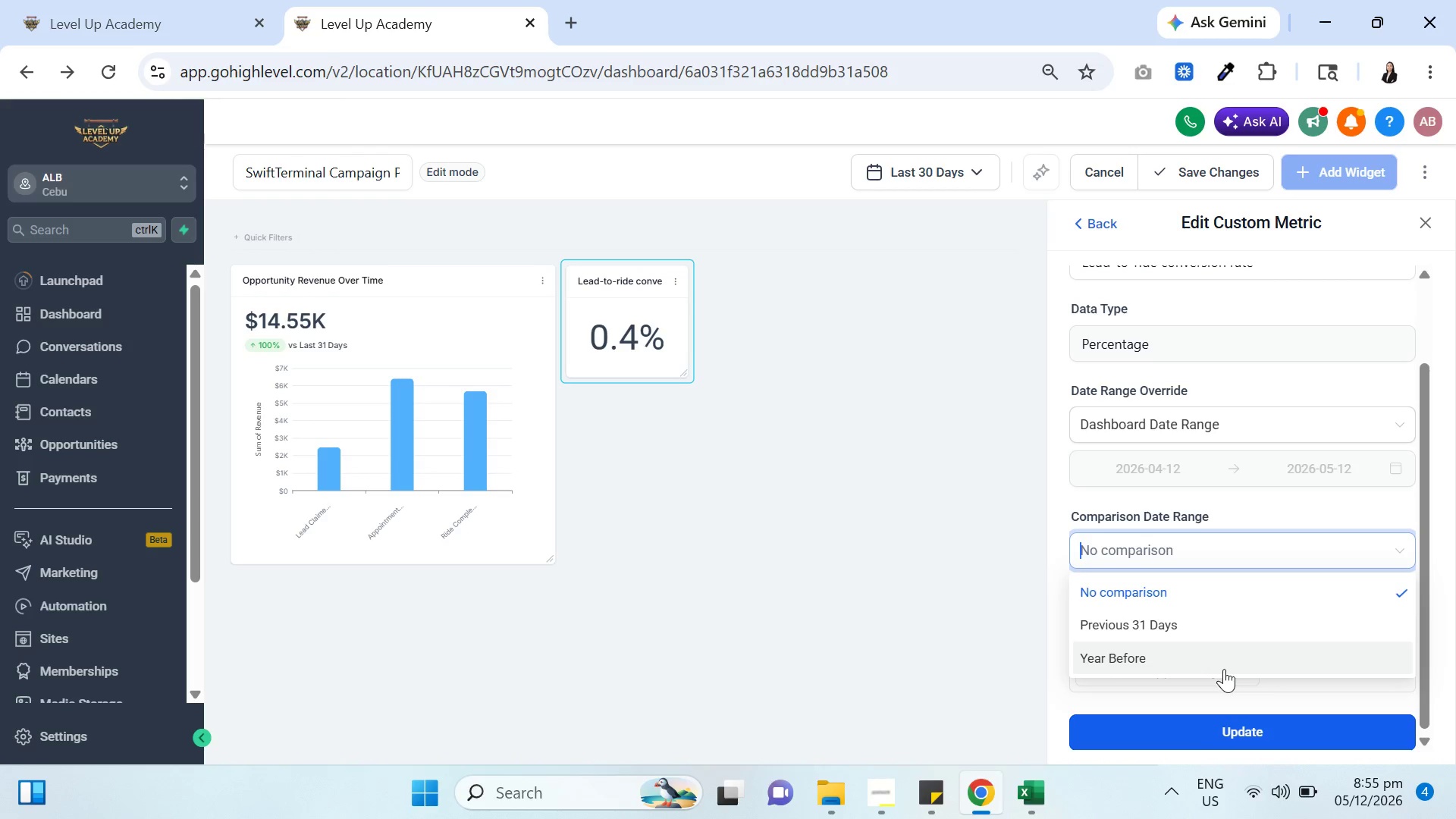 
left_click([1201, 502])
 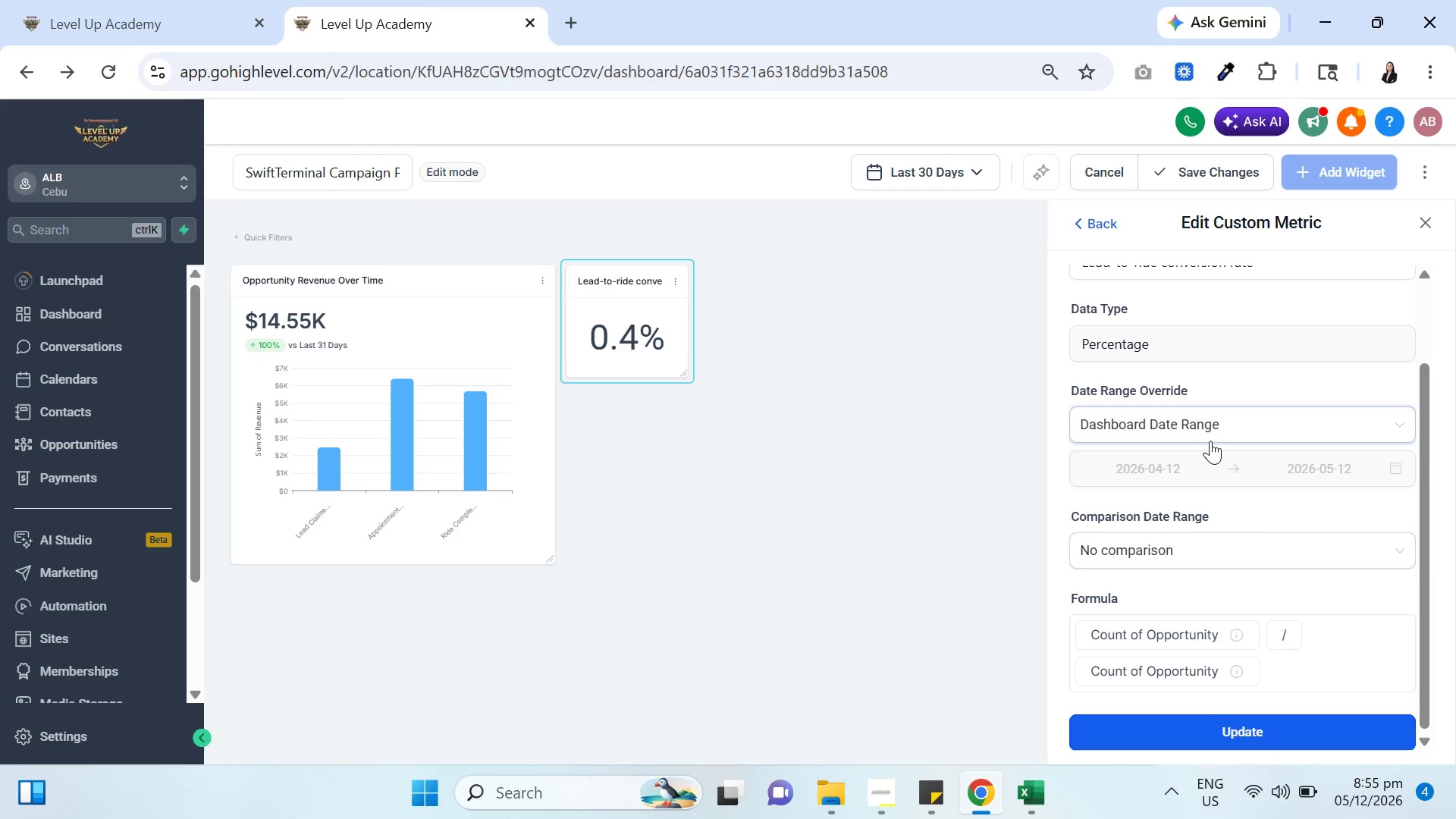 
left_click([1222, 422])
 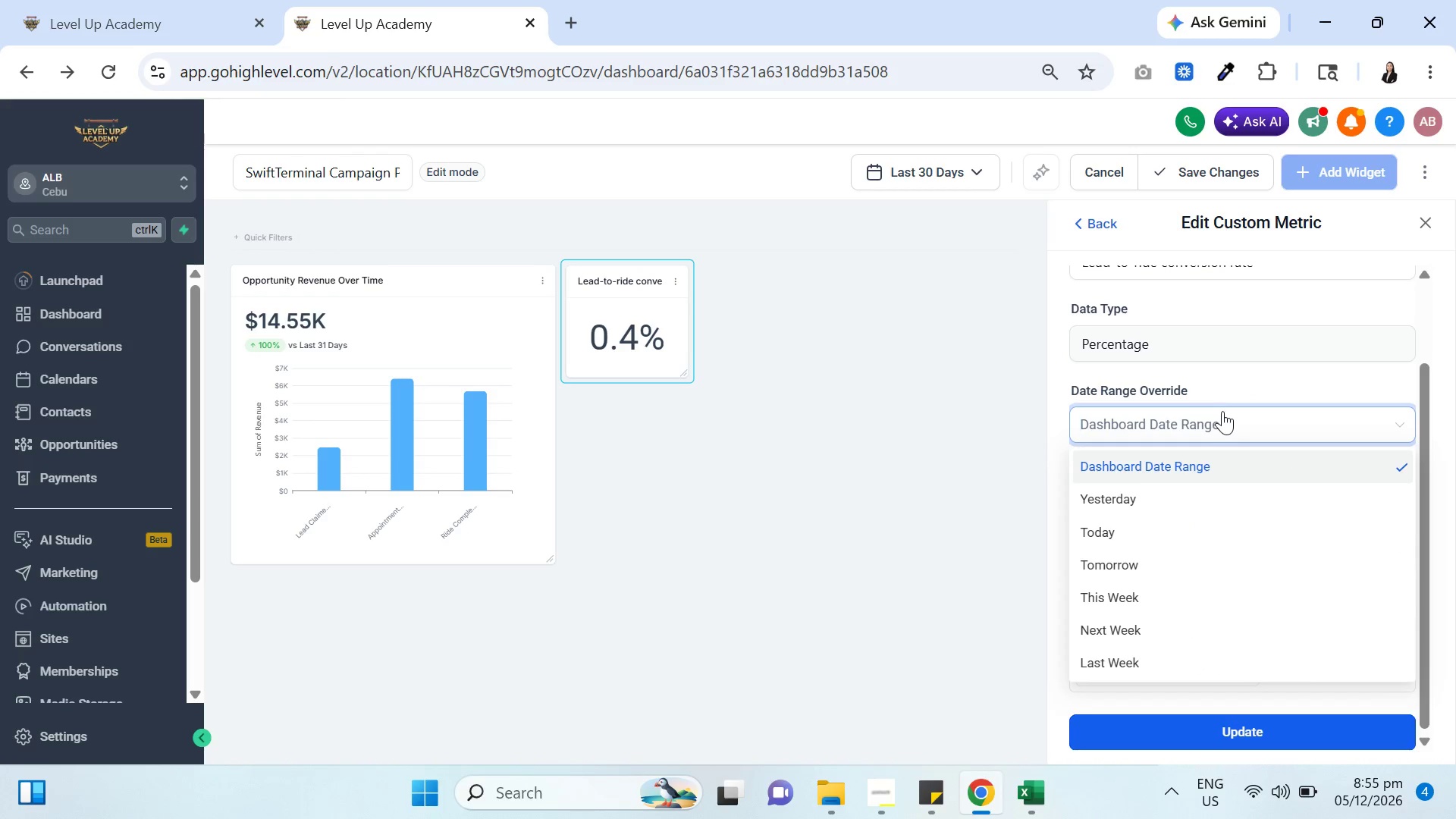 
scroll: coordinate [1243, 550], scroll_direction: down, amount: 6.0
 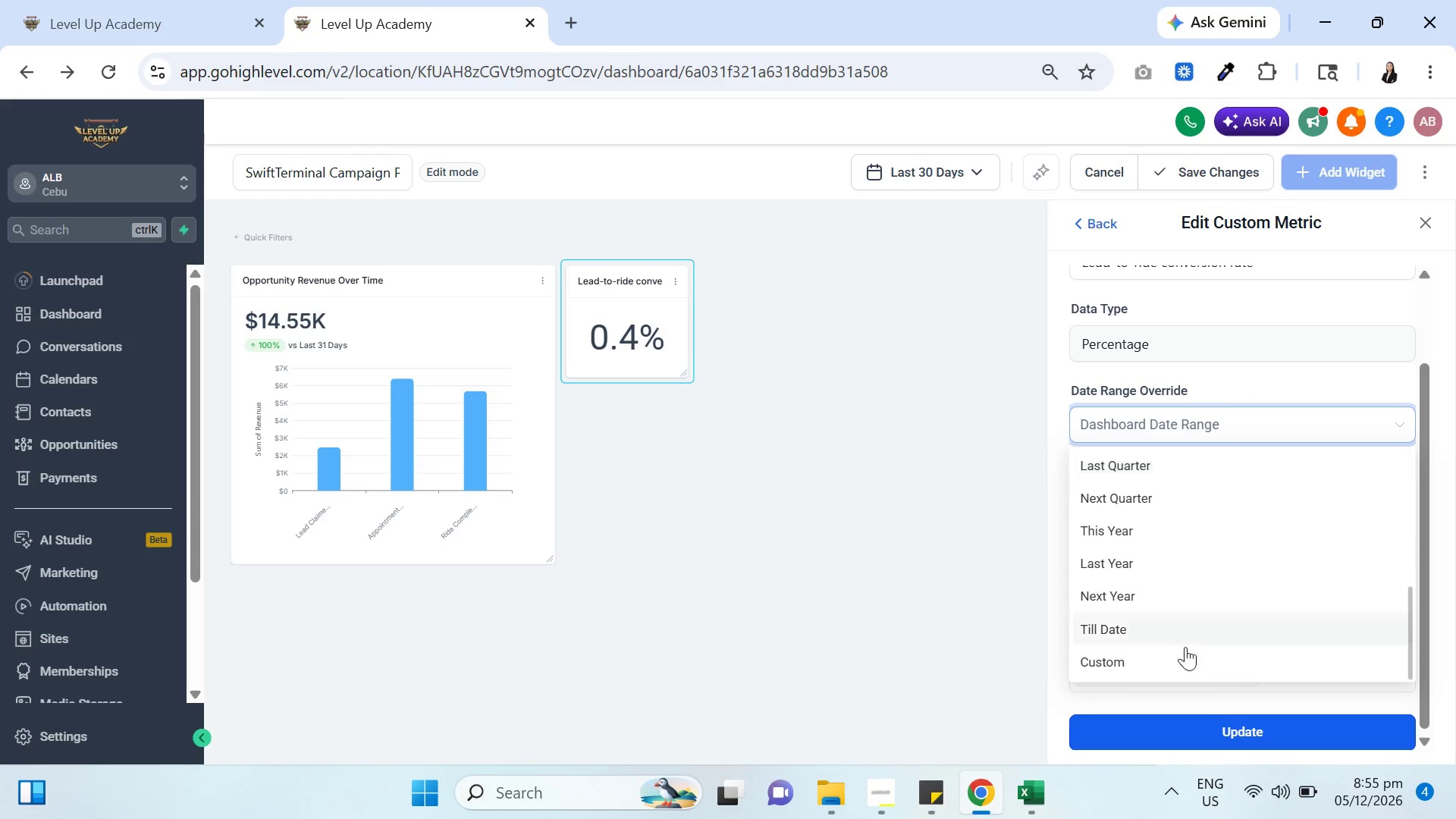 
left_click([1169, 662])
 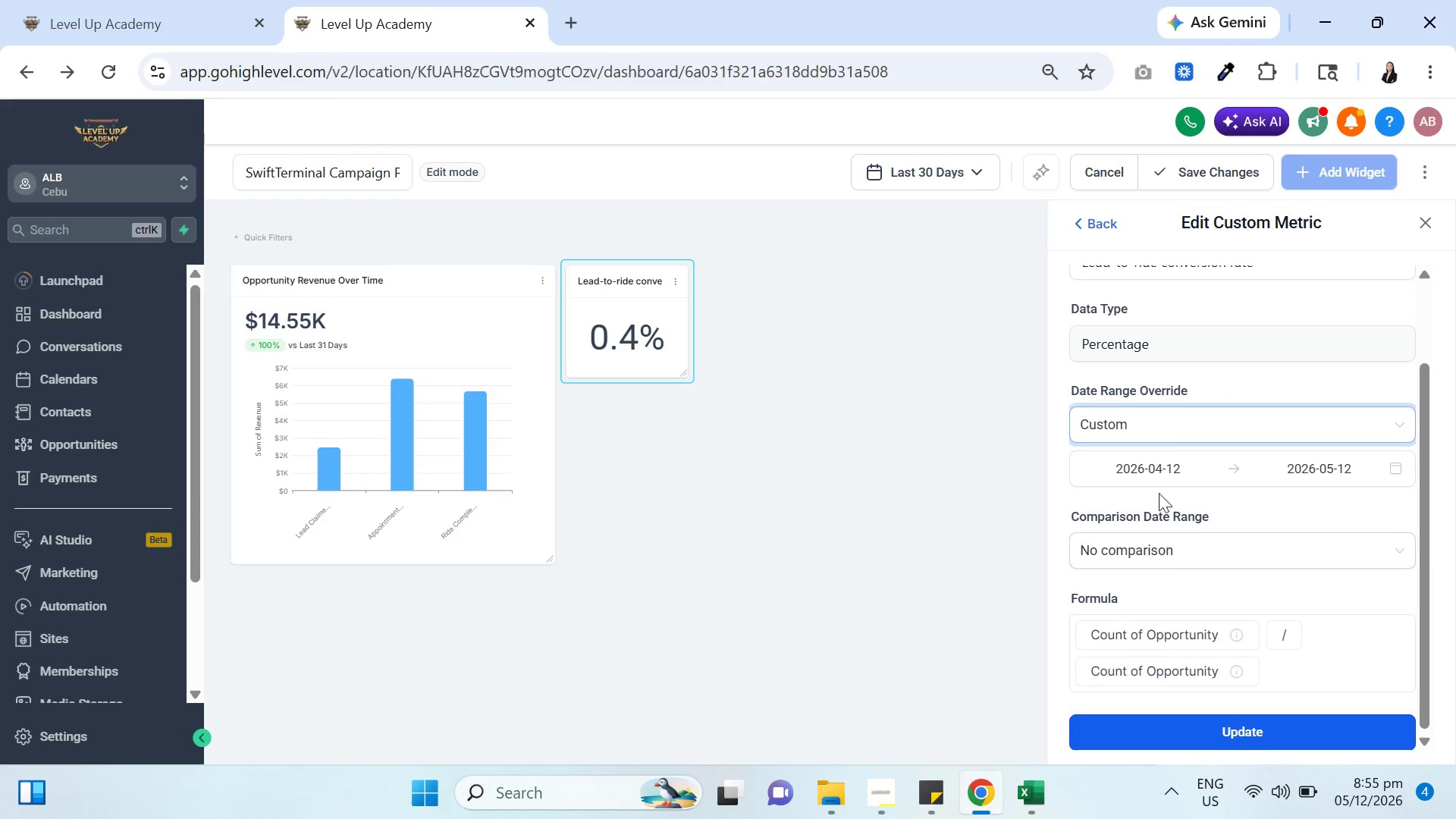 
left_click([1166, 429])
 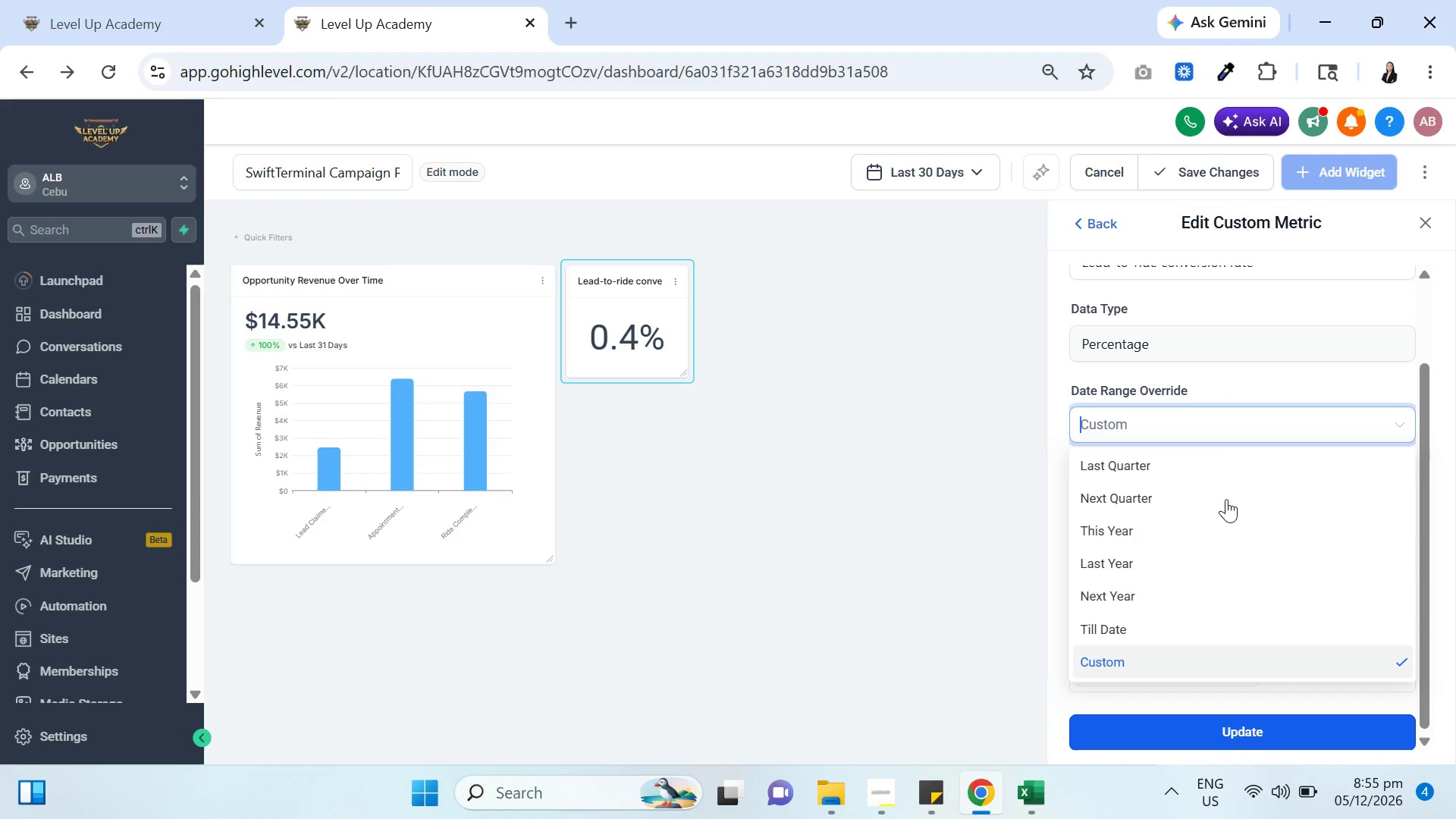 
scroll: coordinate [1227, 564], scroll_direction: up, amount: 7.0
 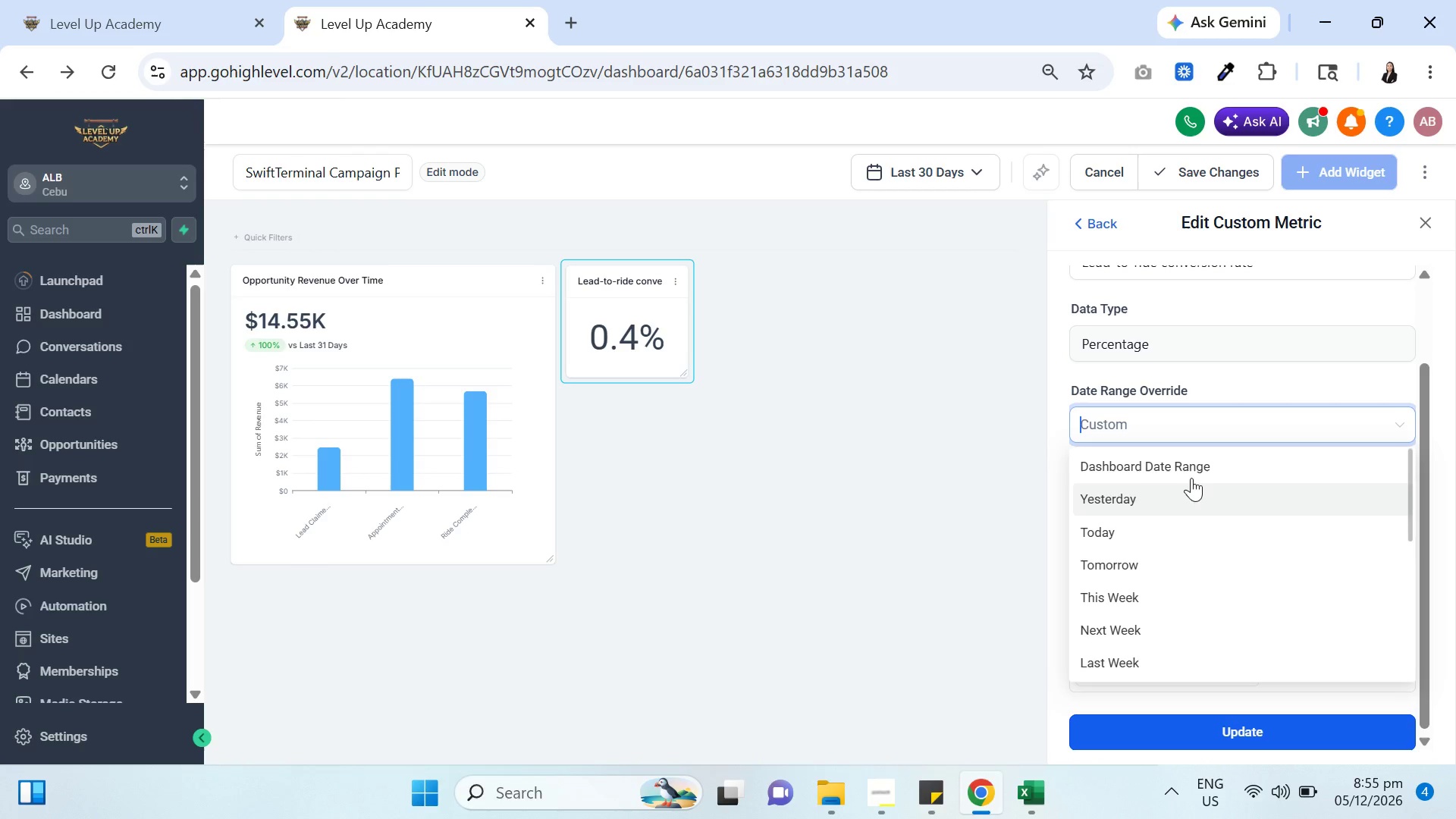 
left_click([1191, 464])
 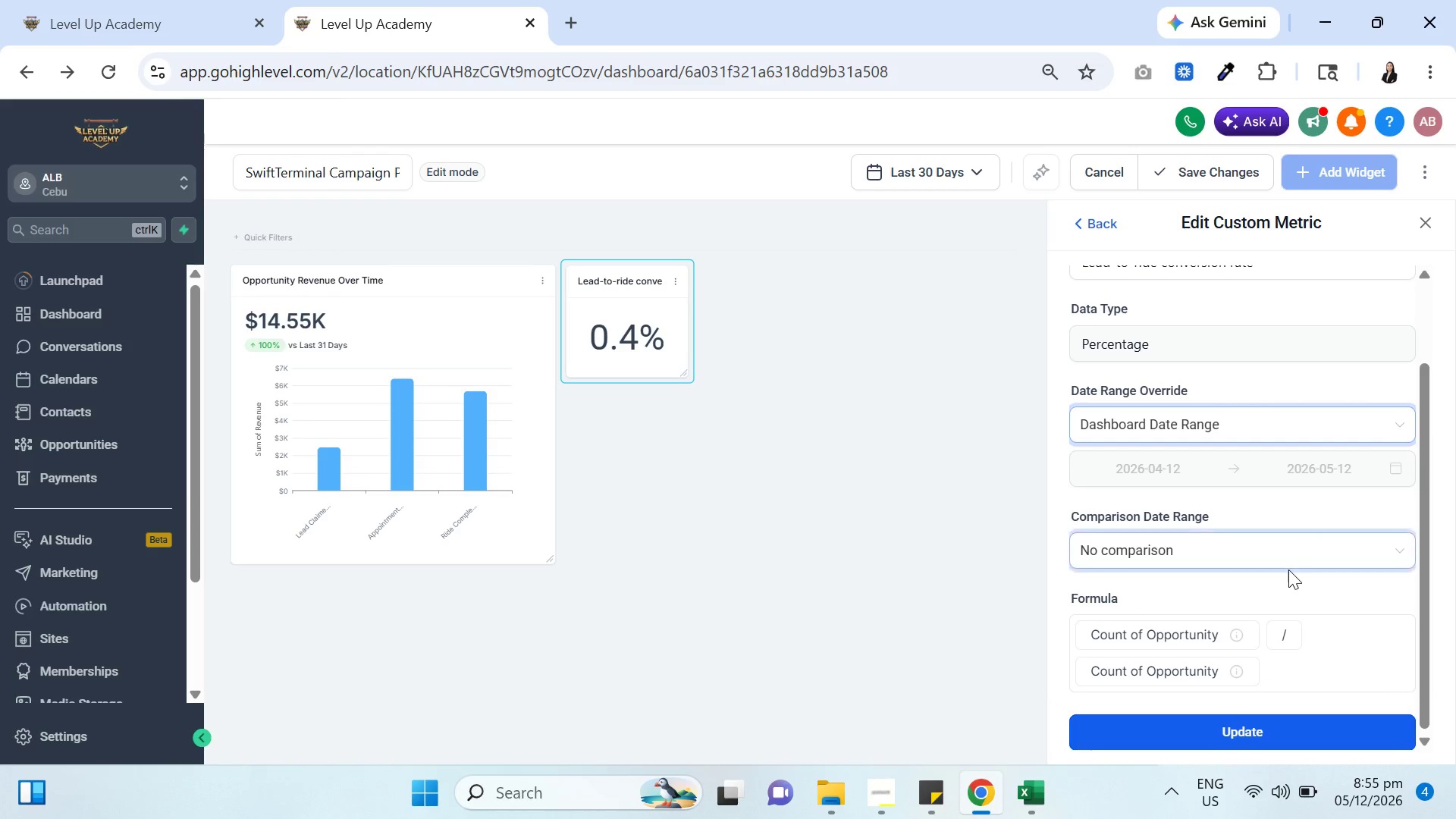 
scroll: coordinate [1289, 591], scroll_direction: down, amount: 4.0
 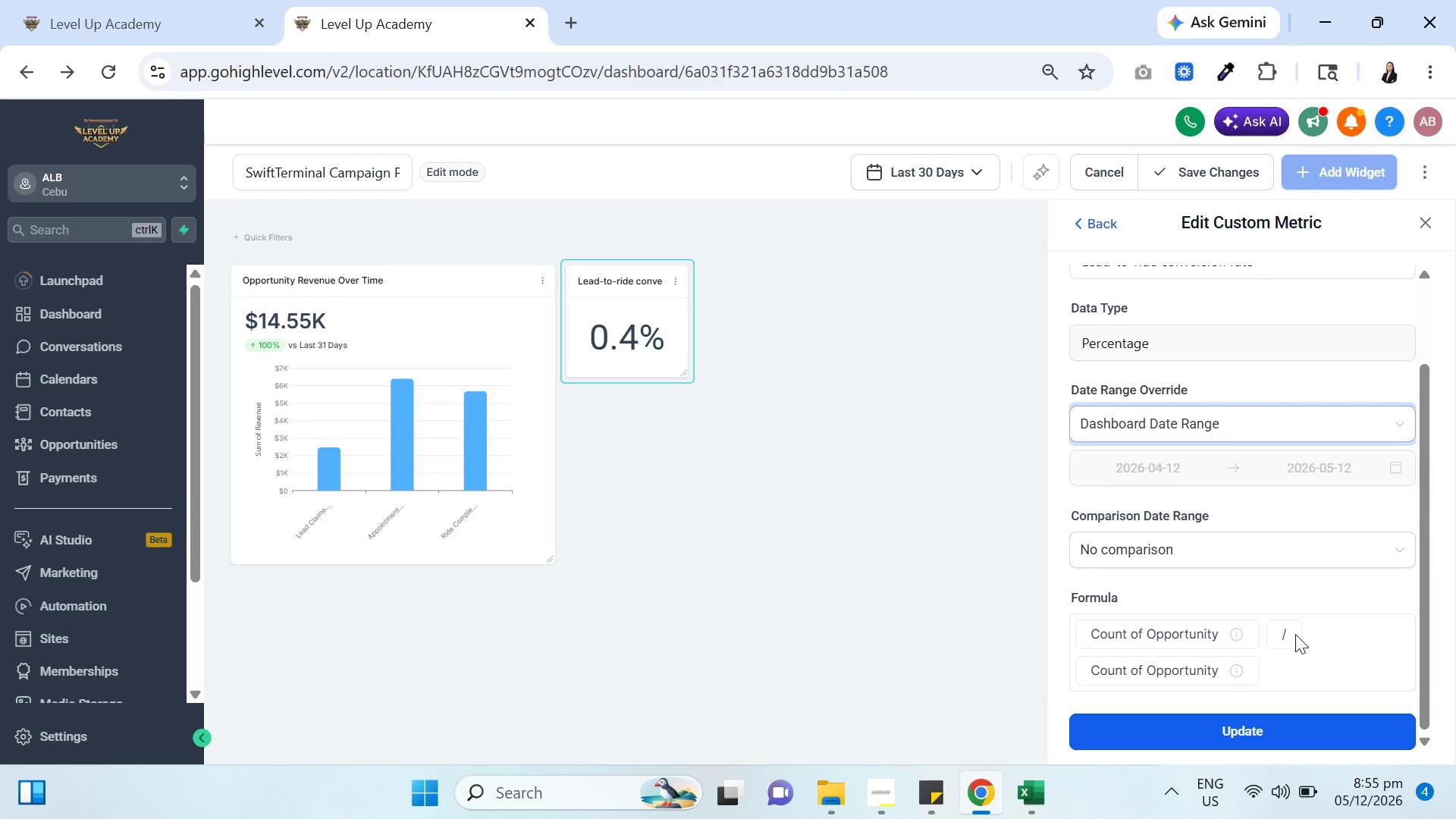 
scroll: coordinate [1286, 633], scroll_direction: up, amount: 3.0
 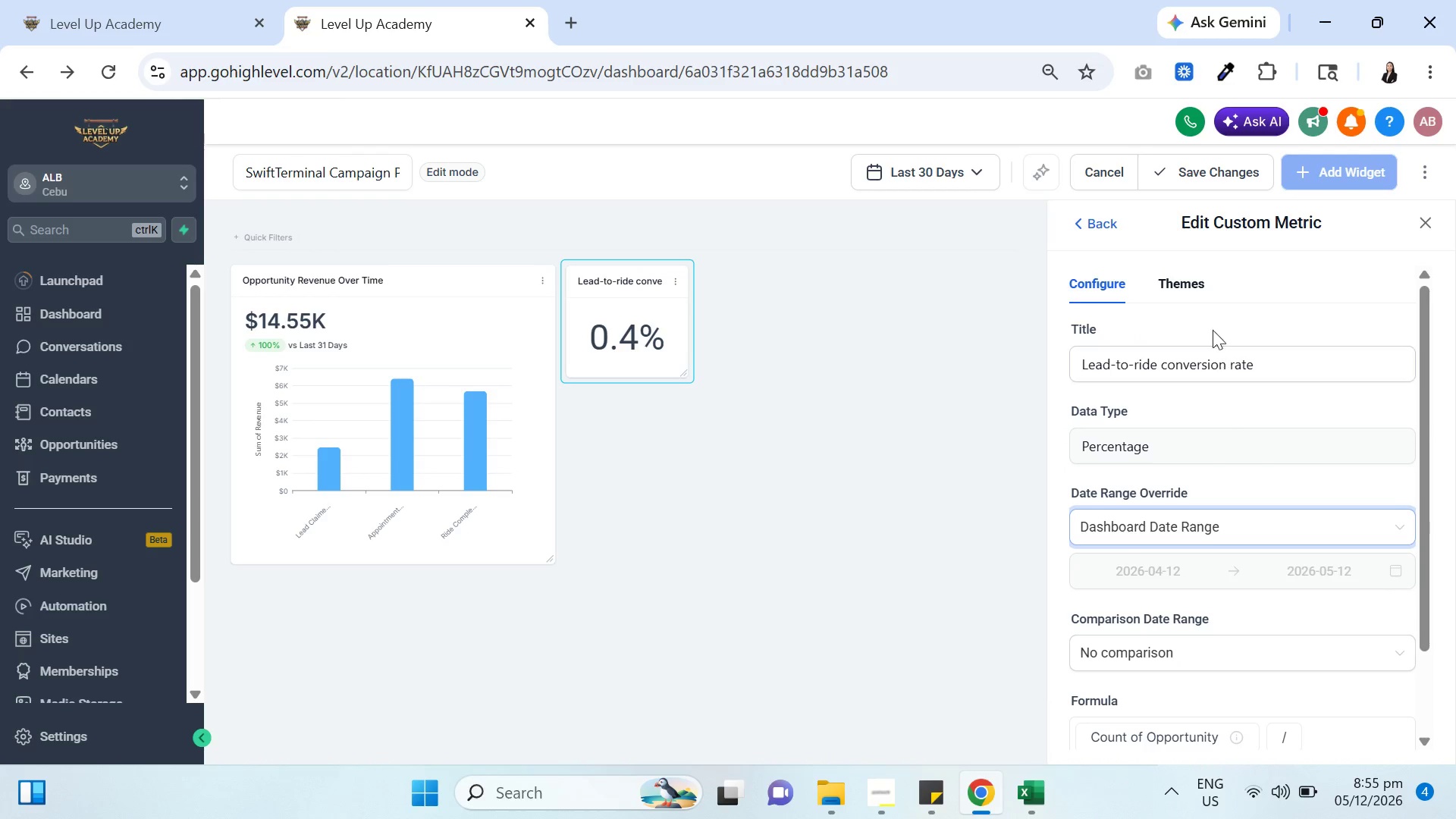 
left_click([1189, 283])
 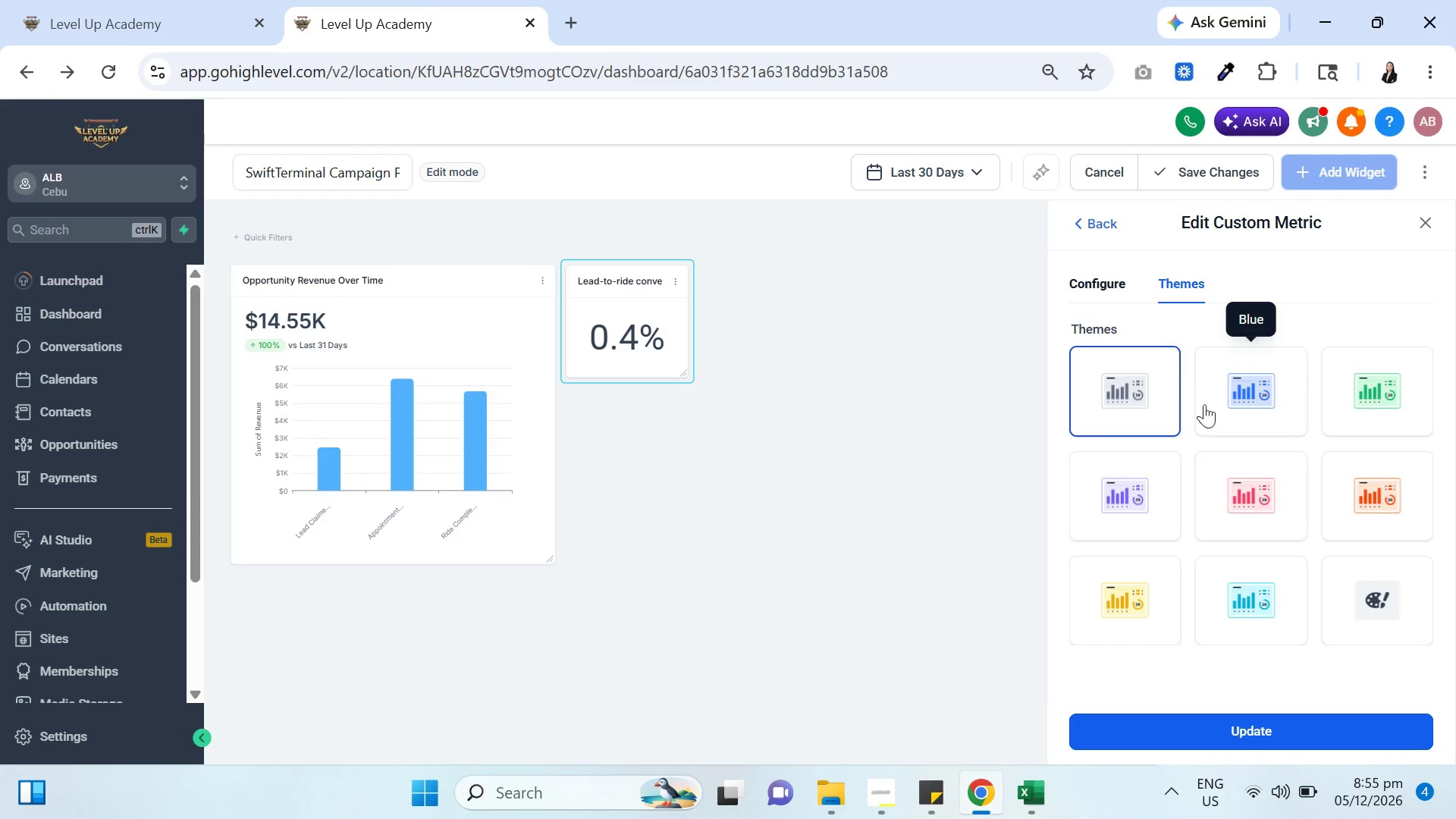 
left_click([1257, 390])
 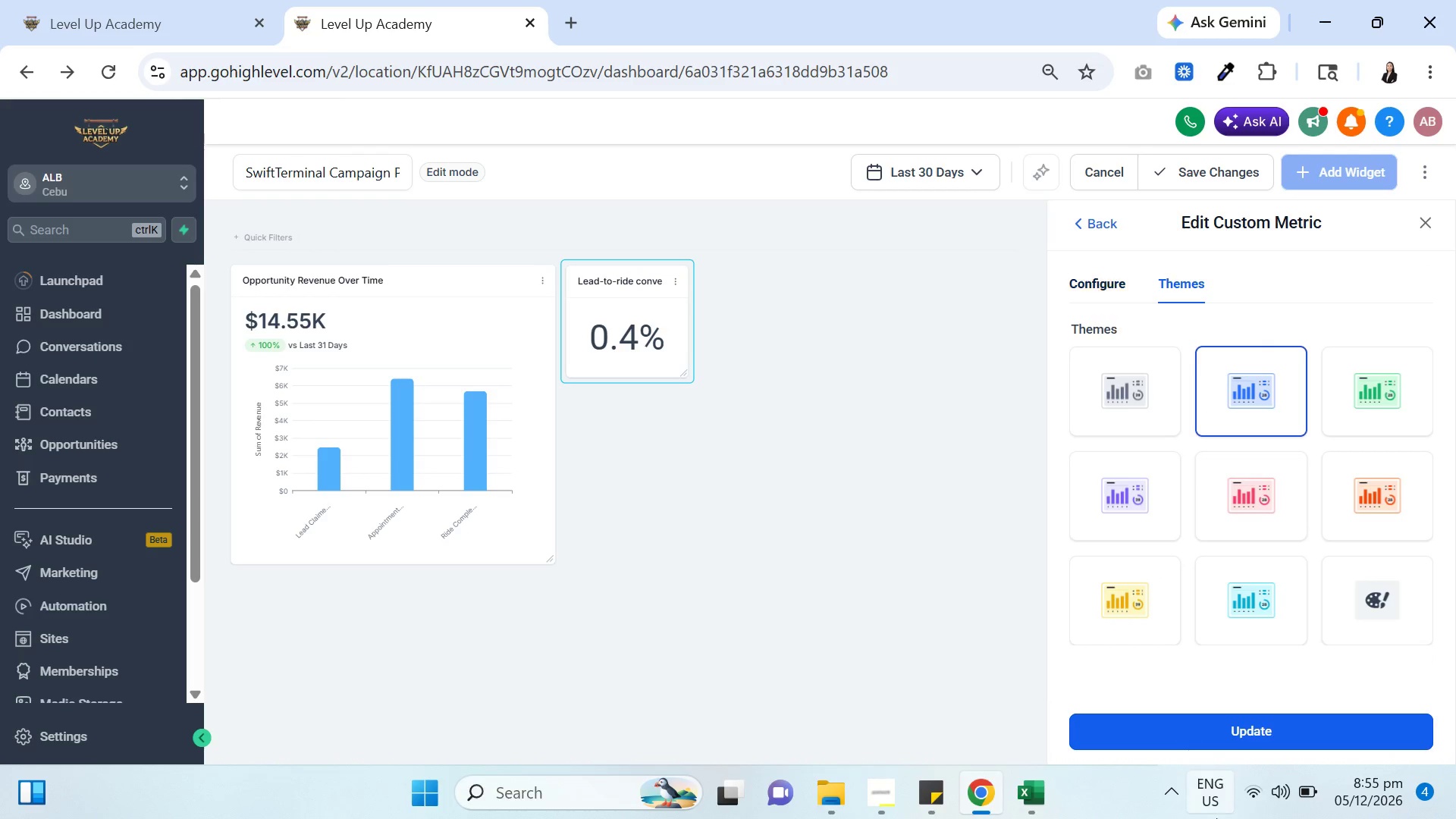 
left_click([1249, 745])
 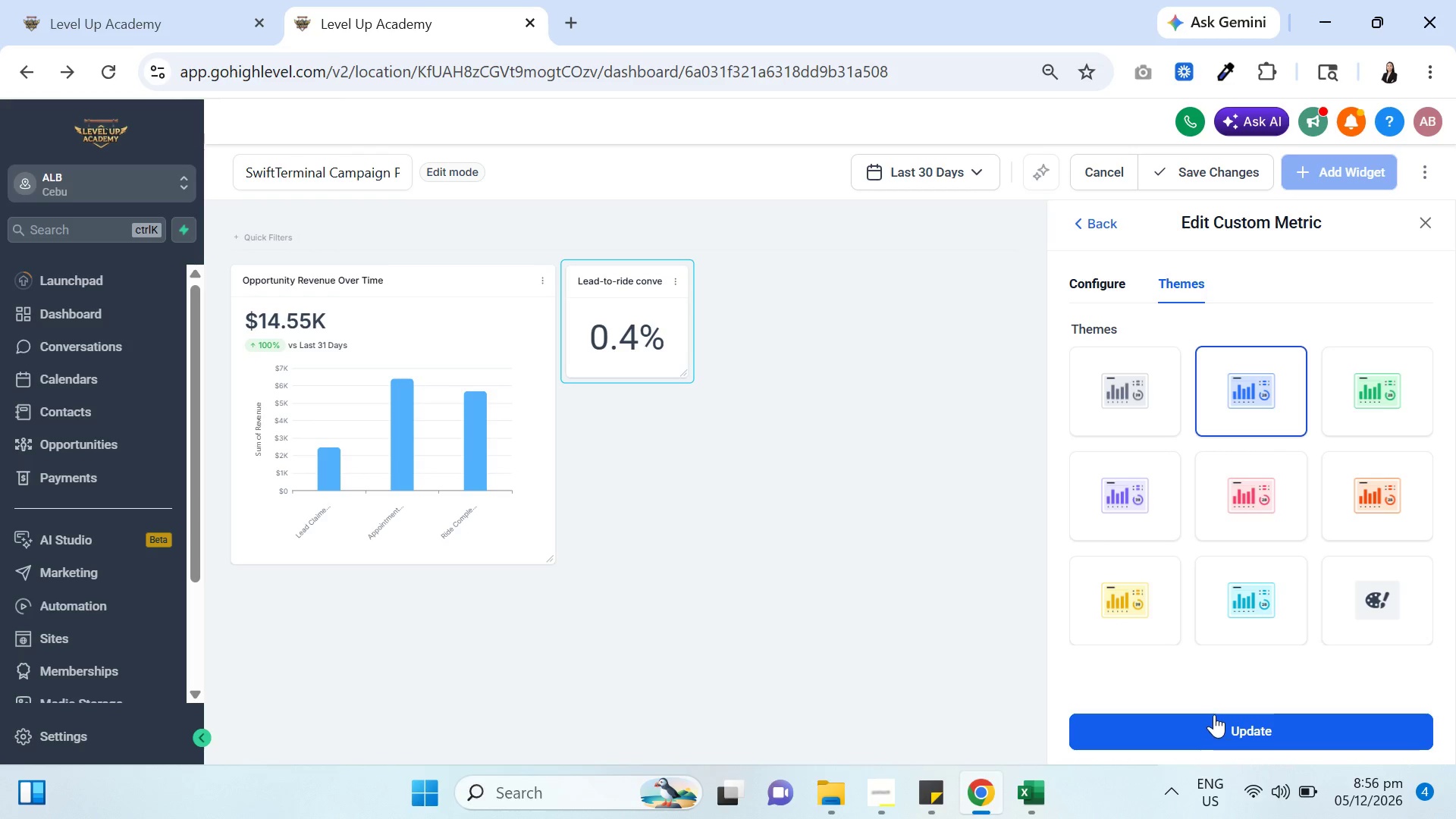 
left_click([1110, 291])
 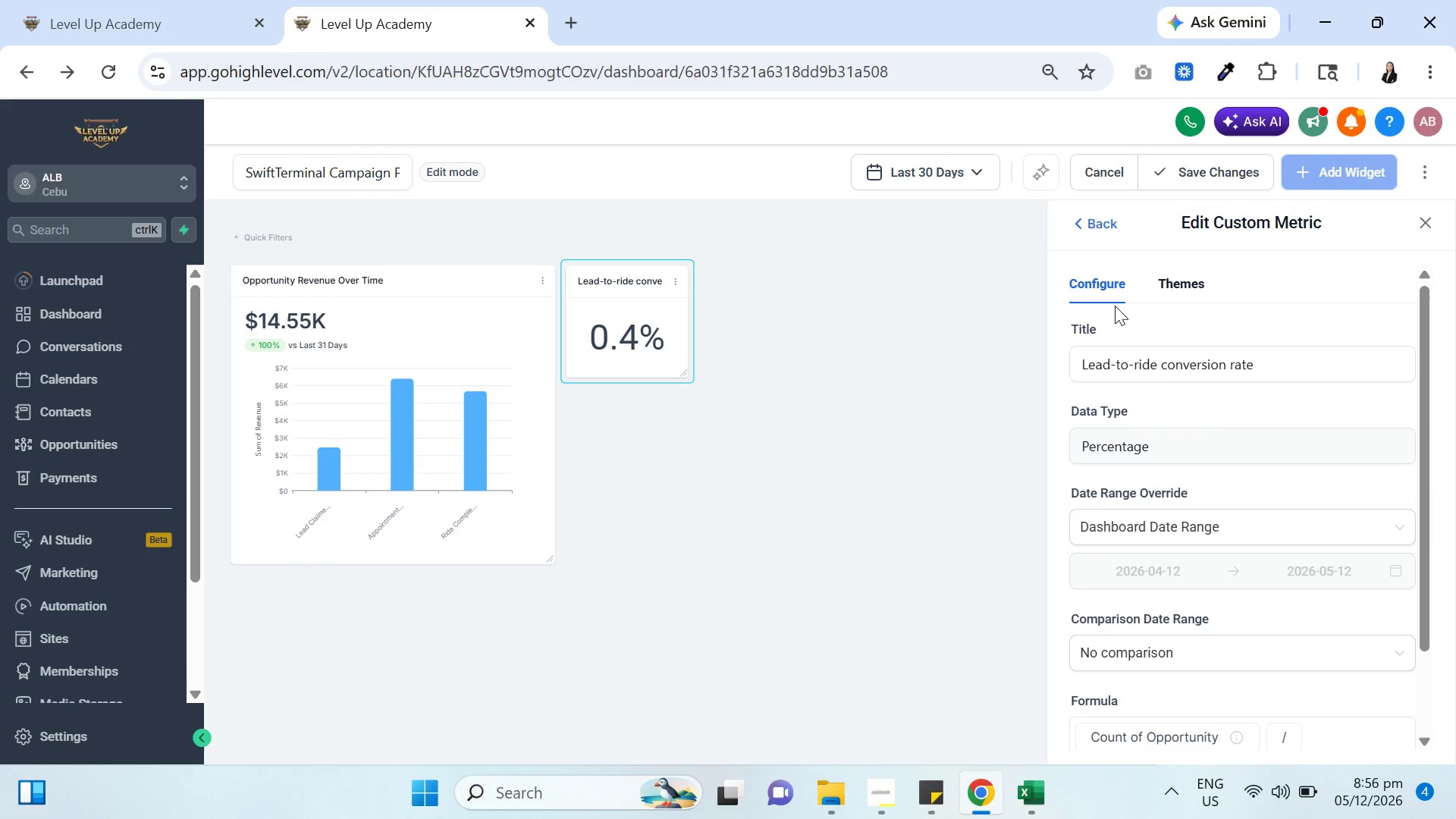 
scroll: coordinate [1218, 528], scroll_direction: down, amount: 3.0
 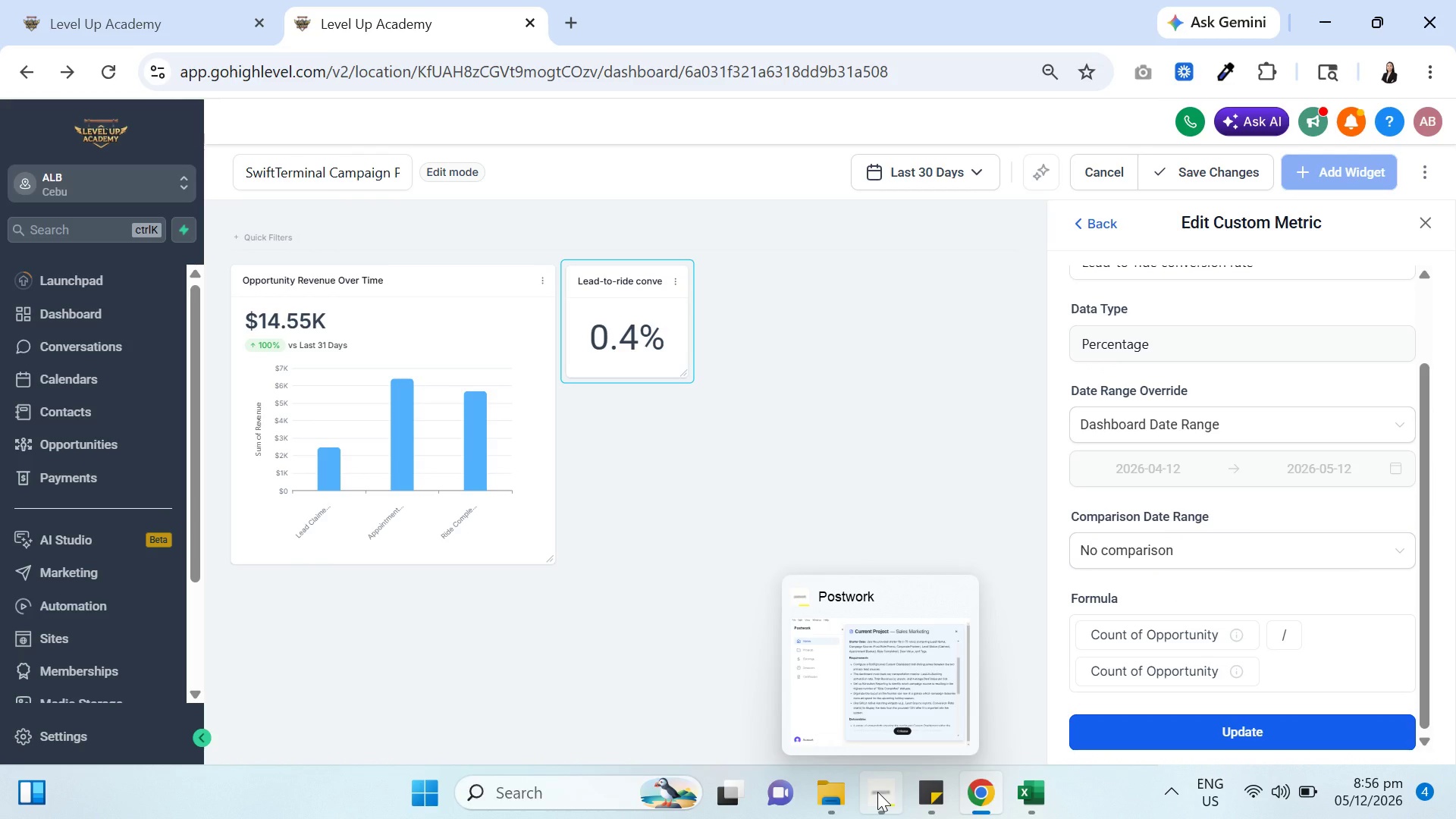 
wait(12.23)
 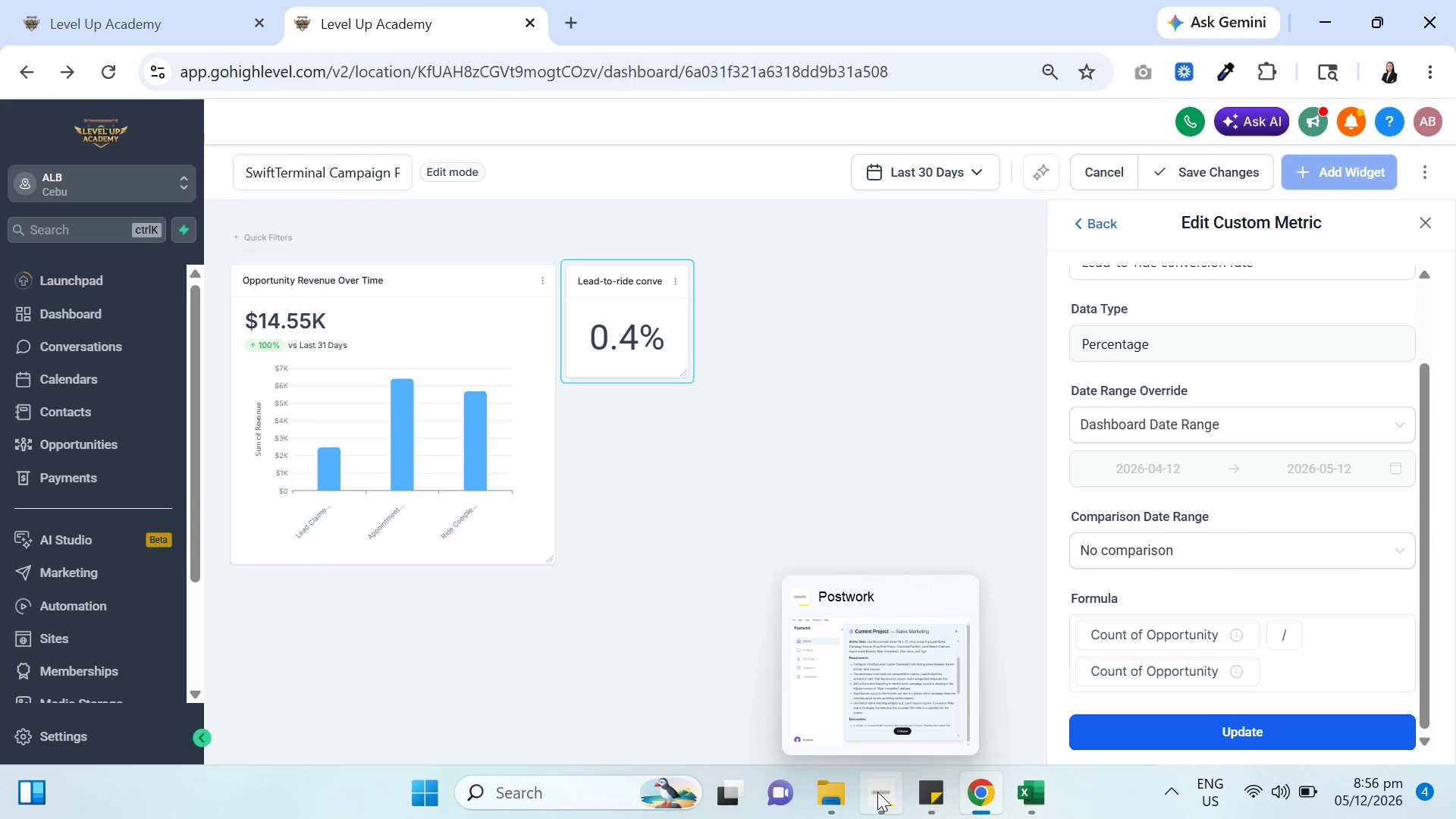 
left_click([1093, 226])
 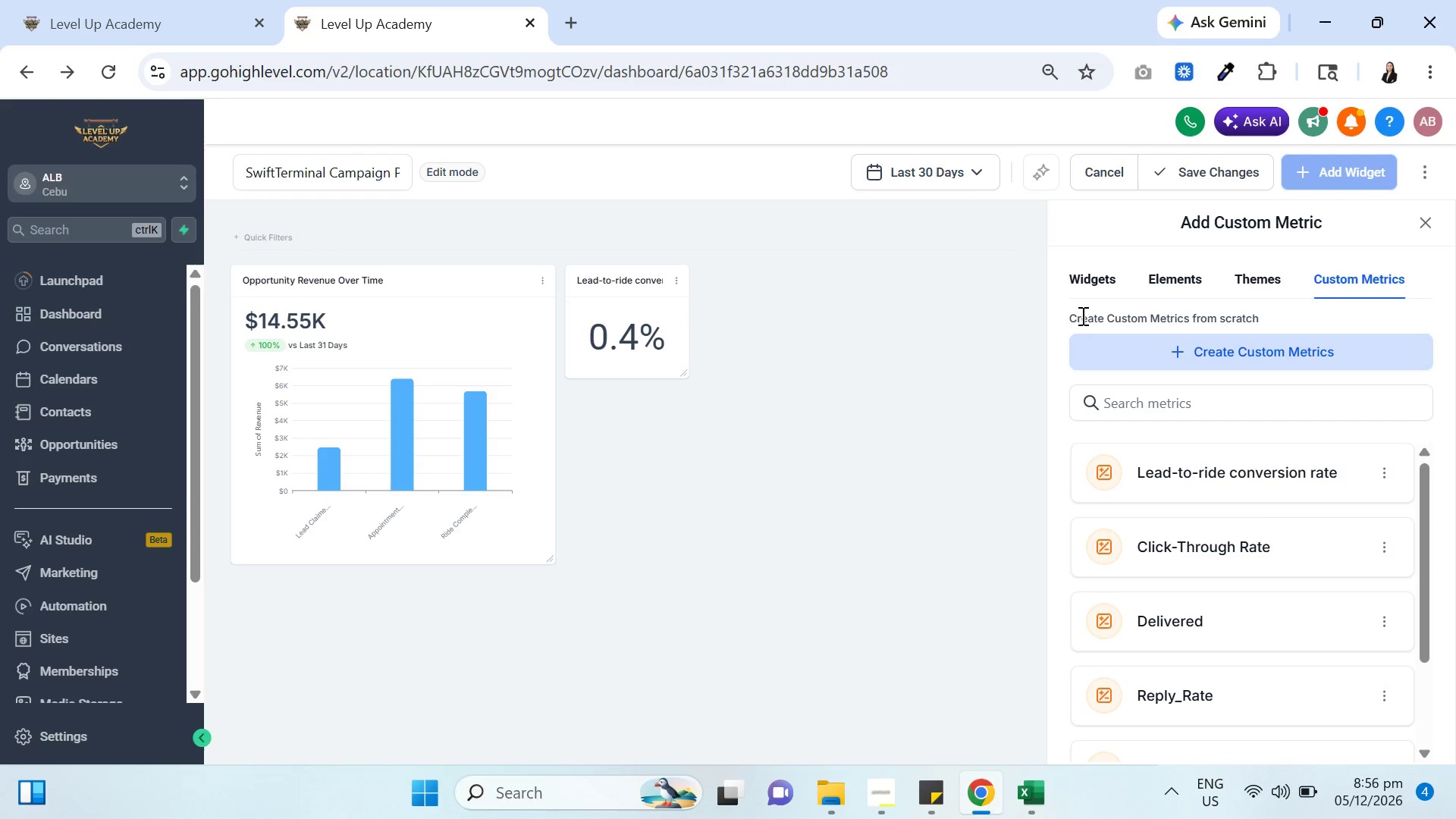 
left_click([1087, 278])
 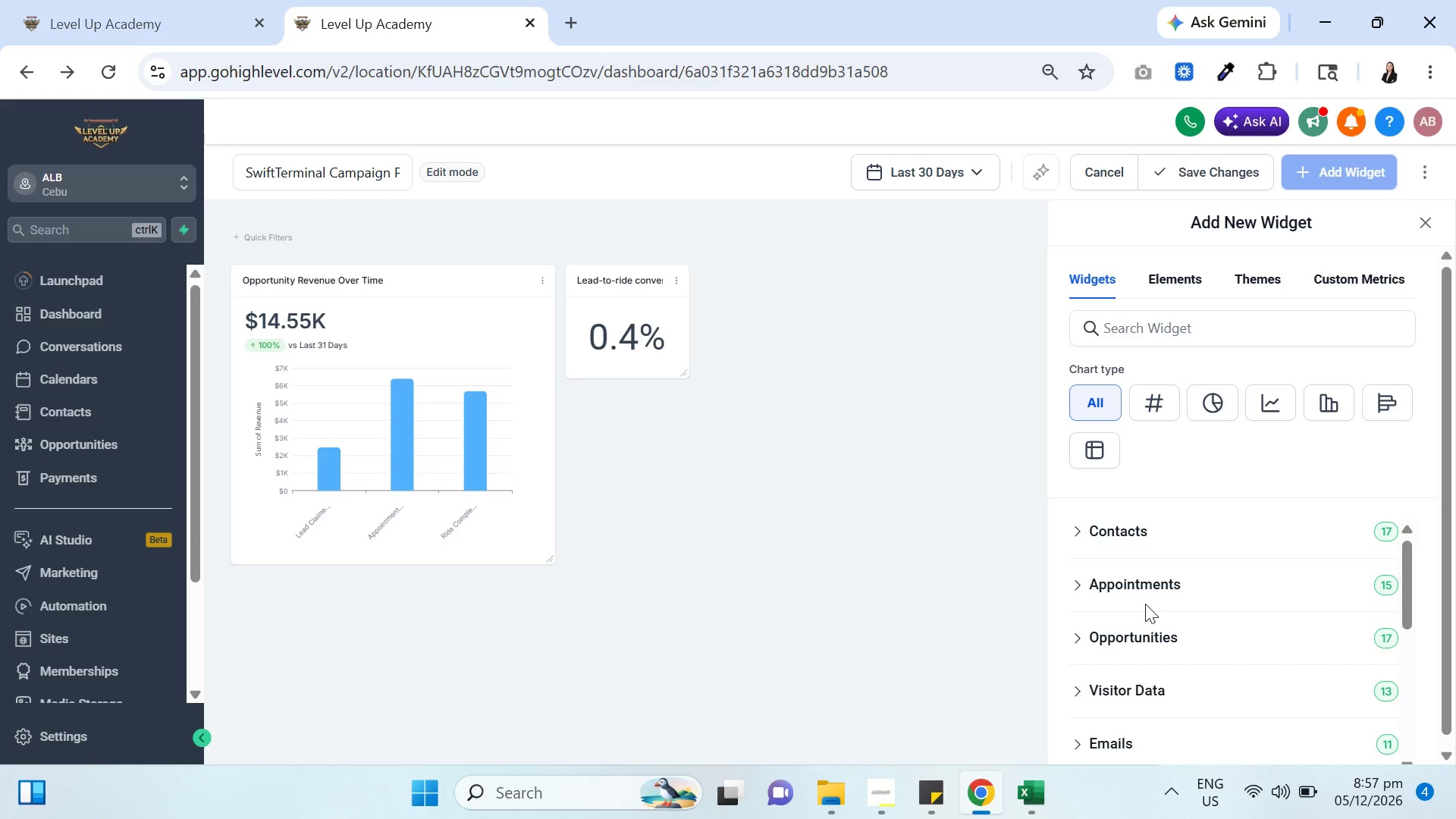 
wait(47.95)
 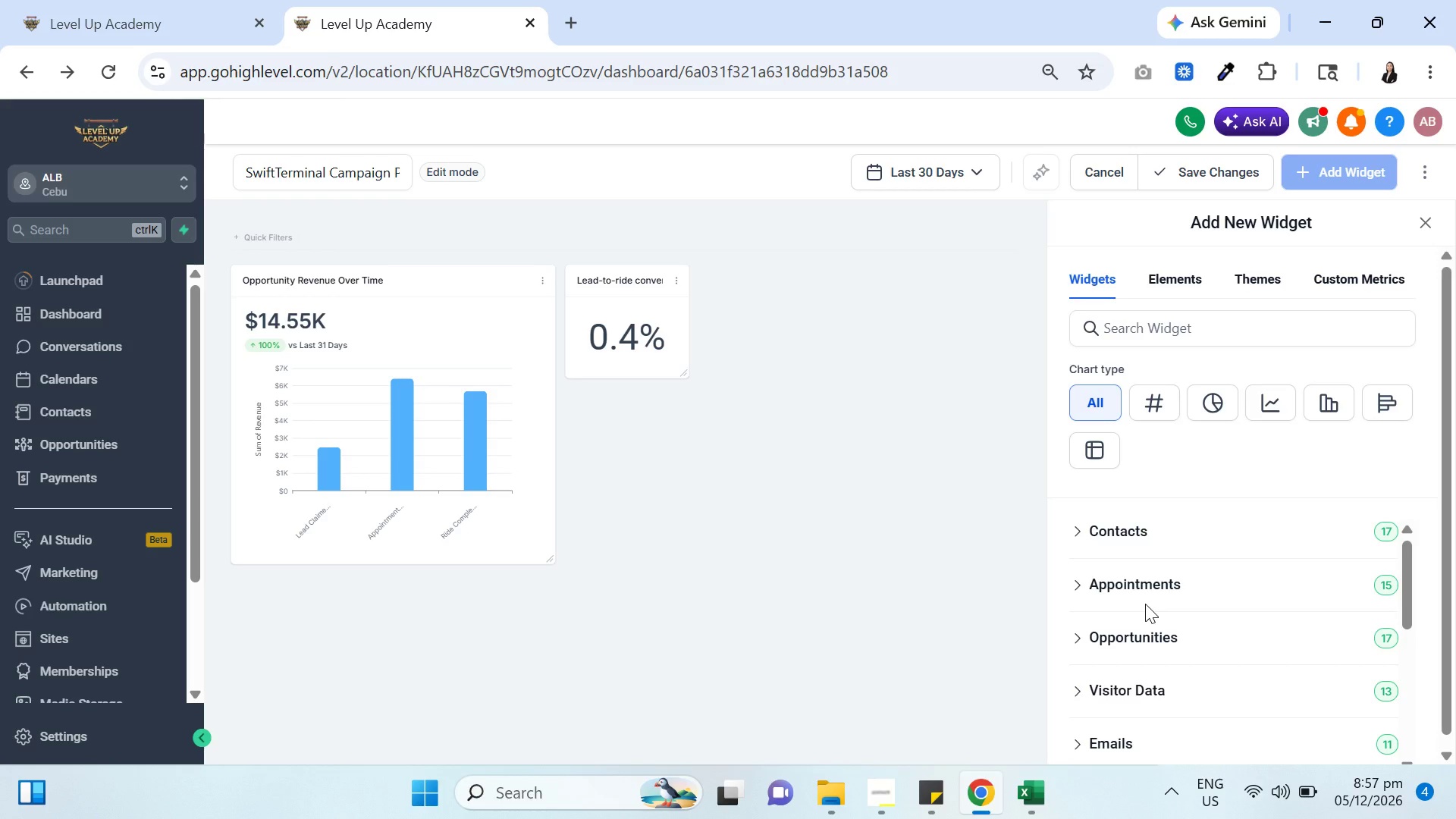 
scroll: coordinate [1226, 513], scroll_direction: down, amount: 2.0
 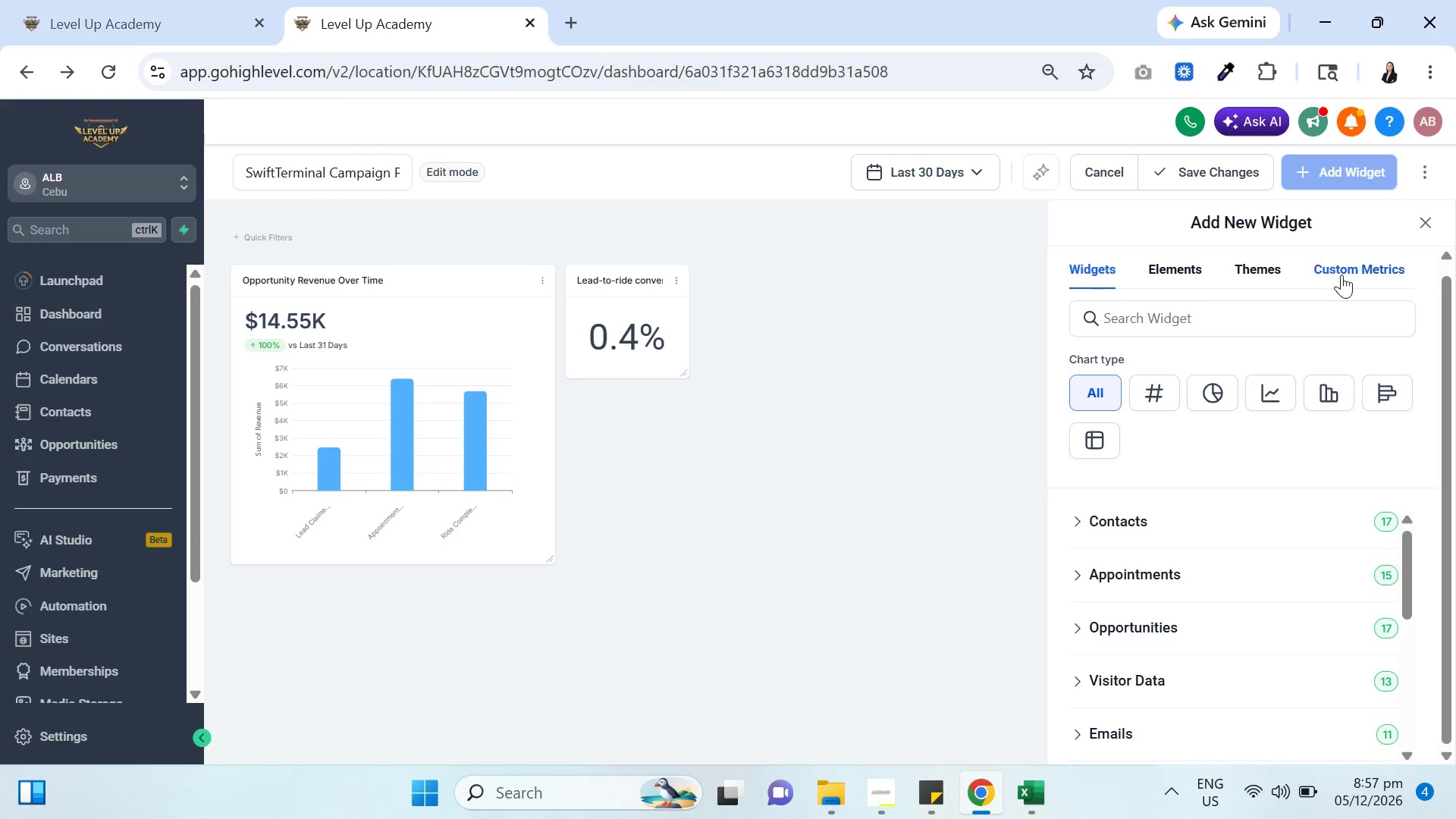 
left_click([1342, 271])
 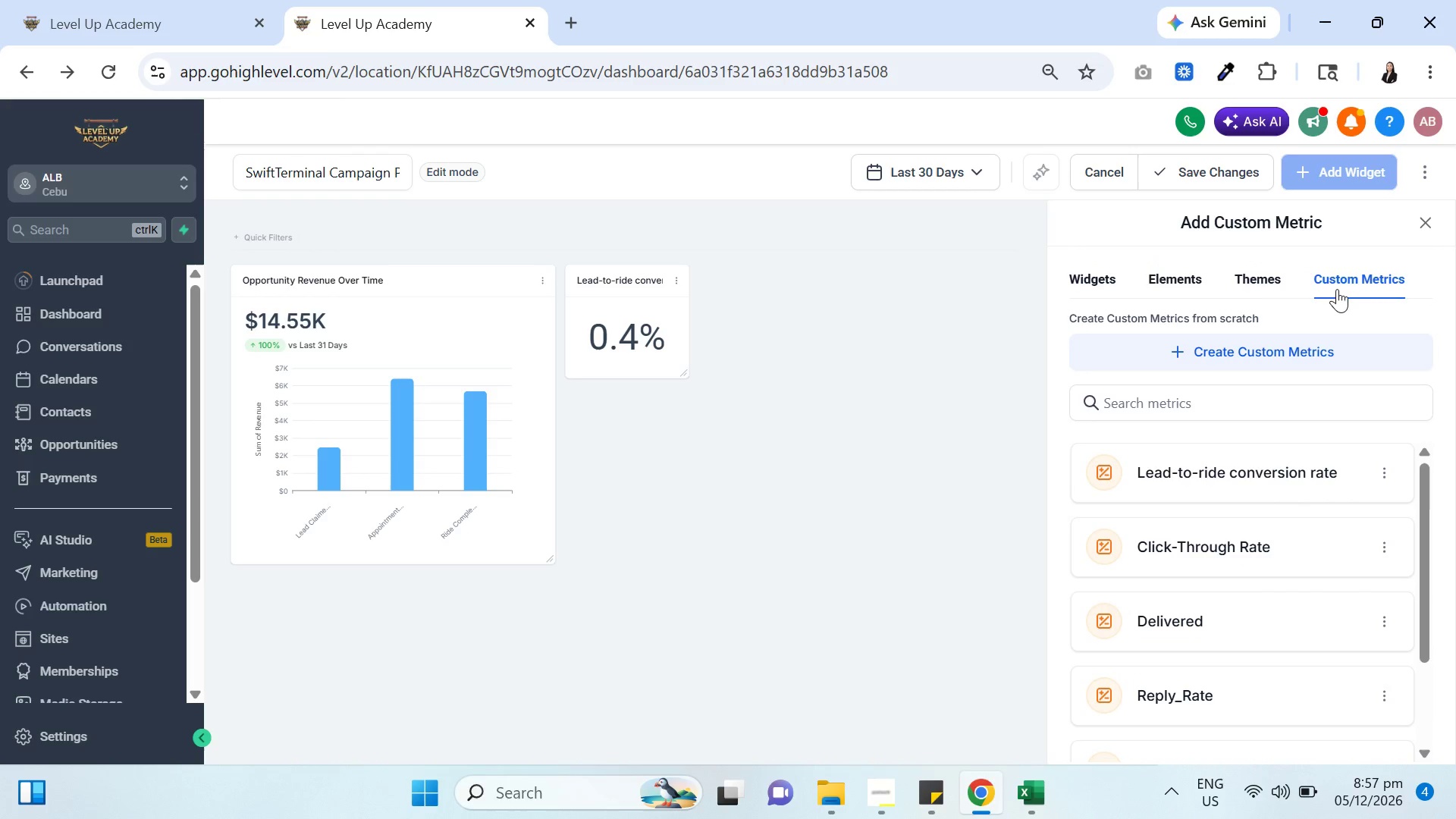 
scroll: coordinate [1296, 536], scroll_direction: down, amount: 2.0
 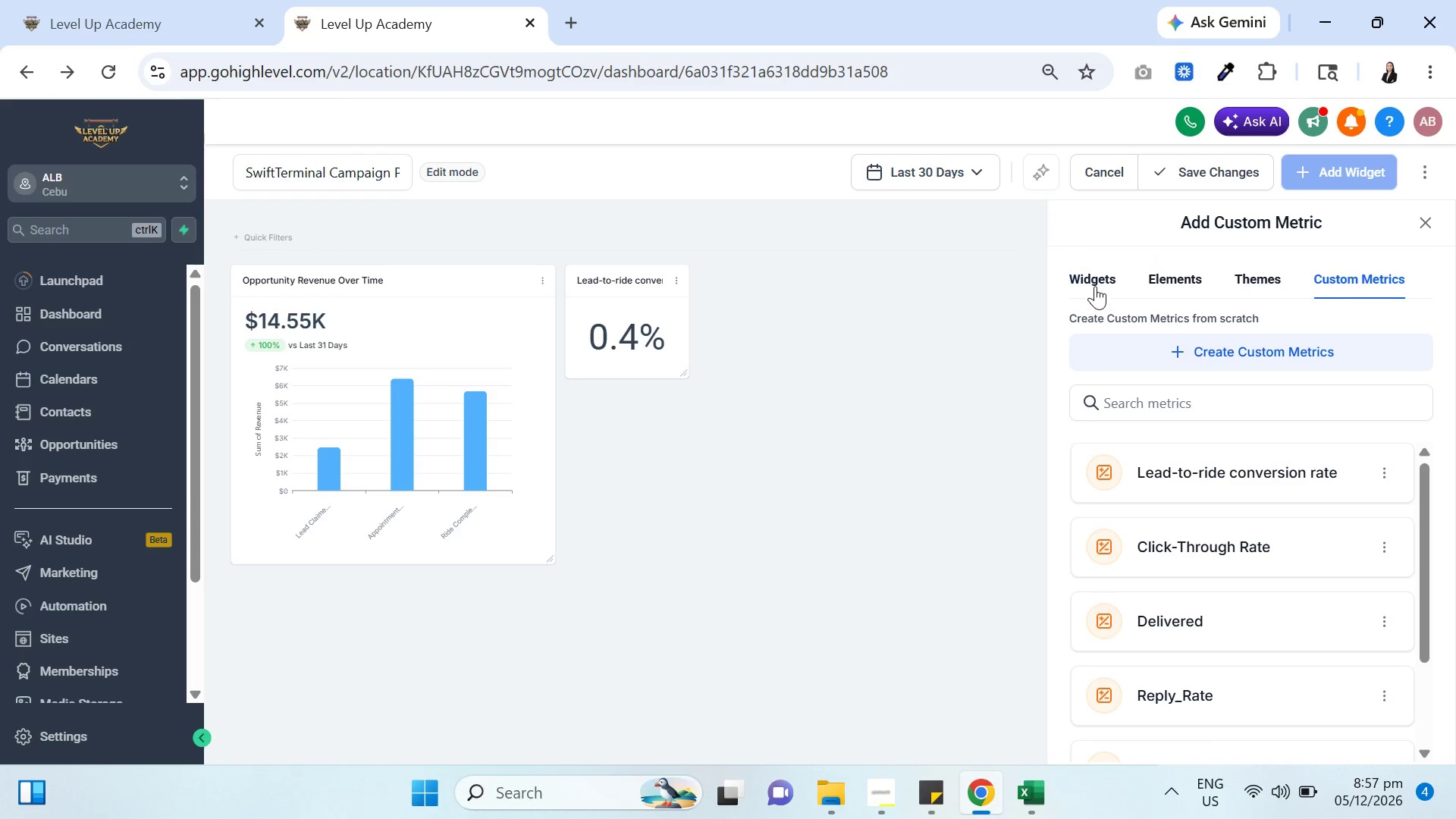 
left_click([1094, 285])
 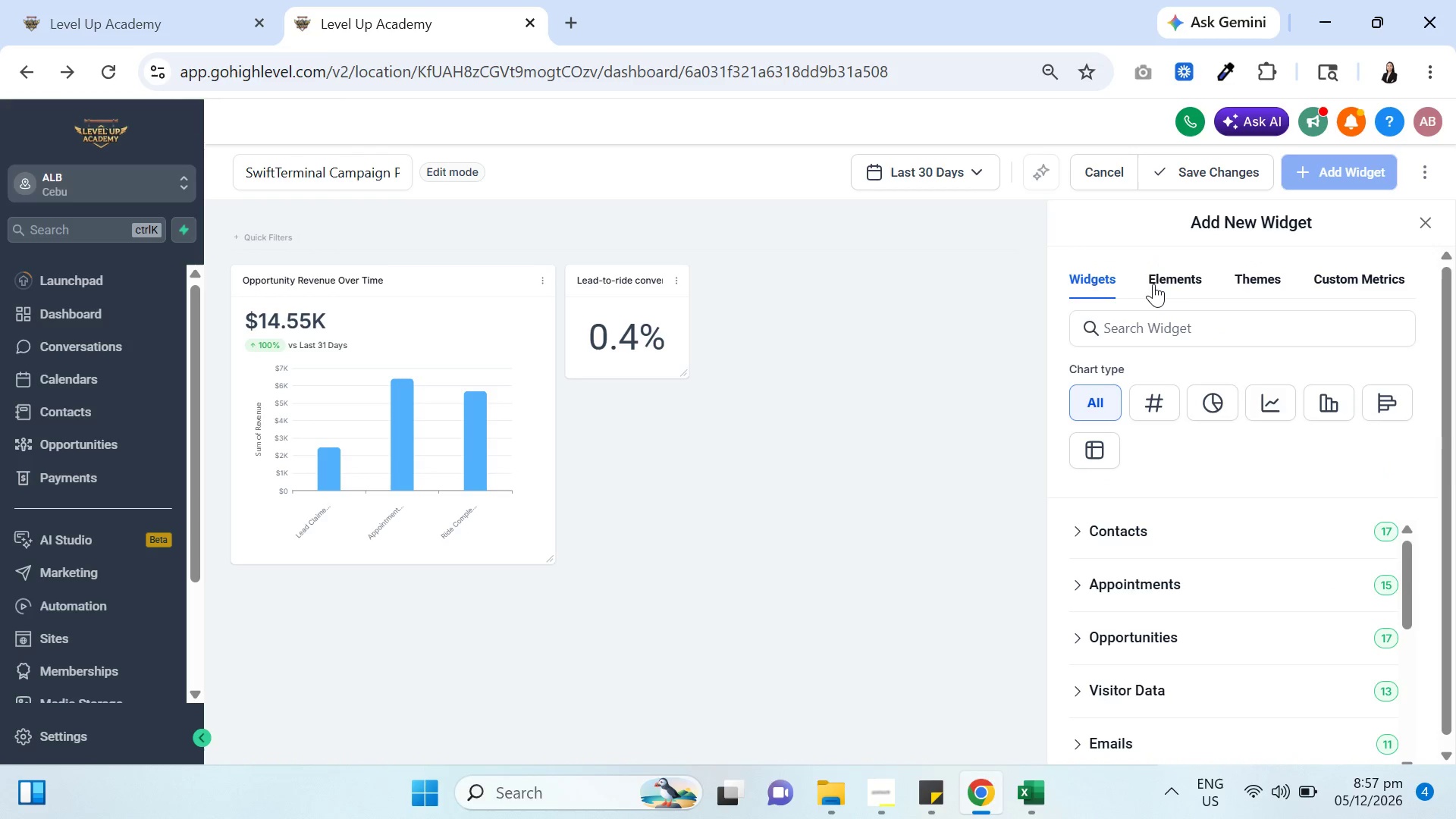 
left_click([1162, 281])
 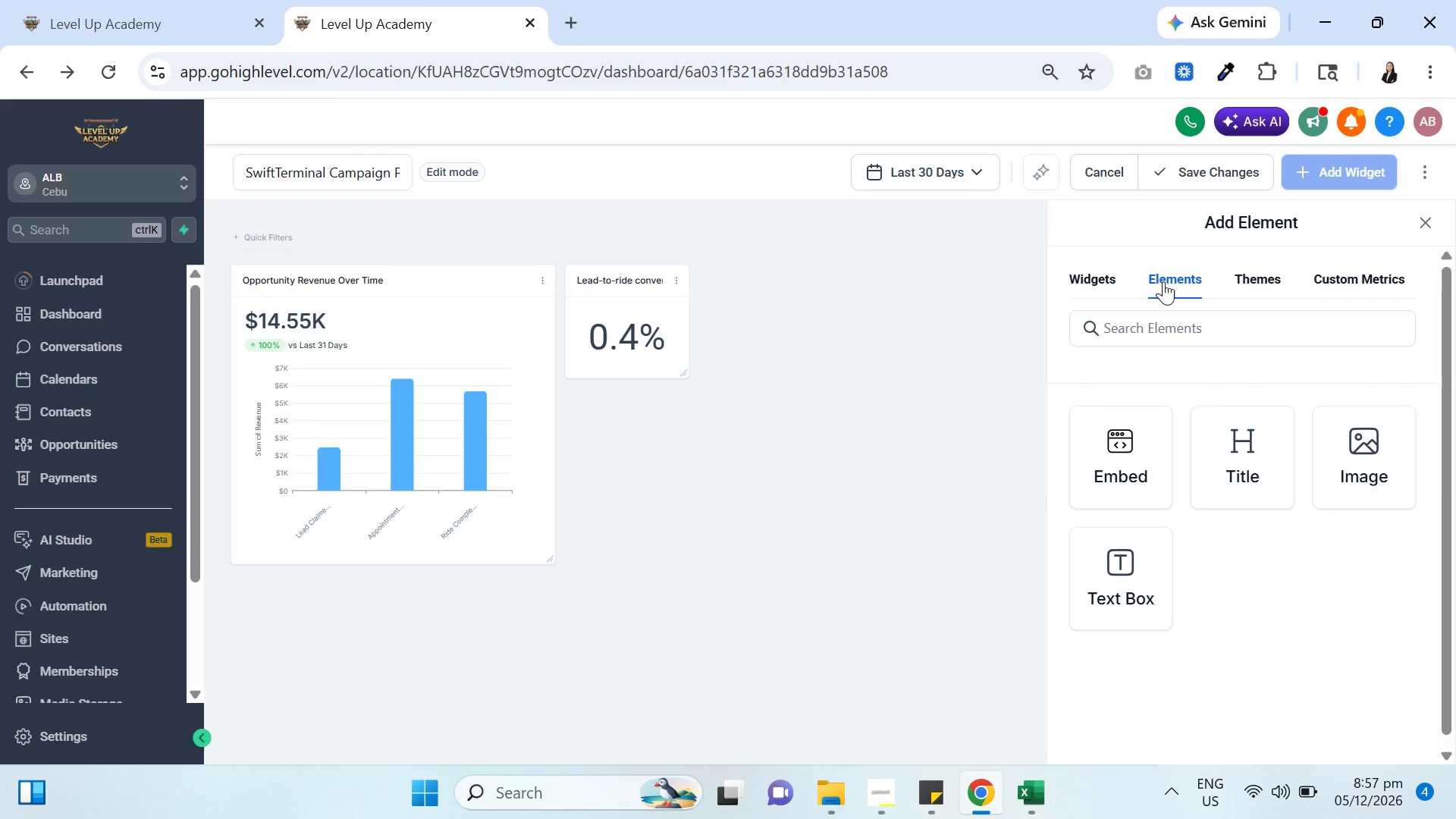 
wait(5.87)
 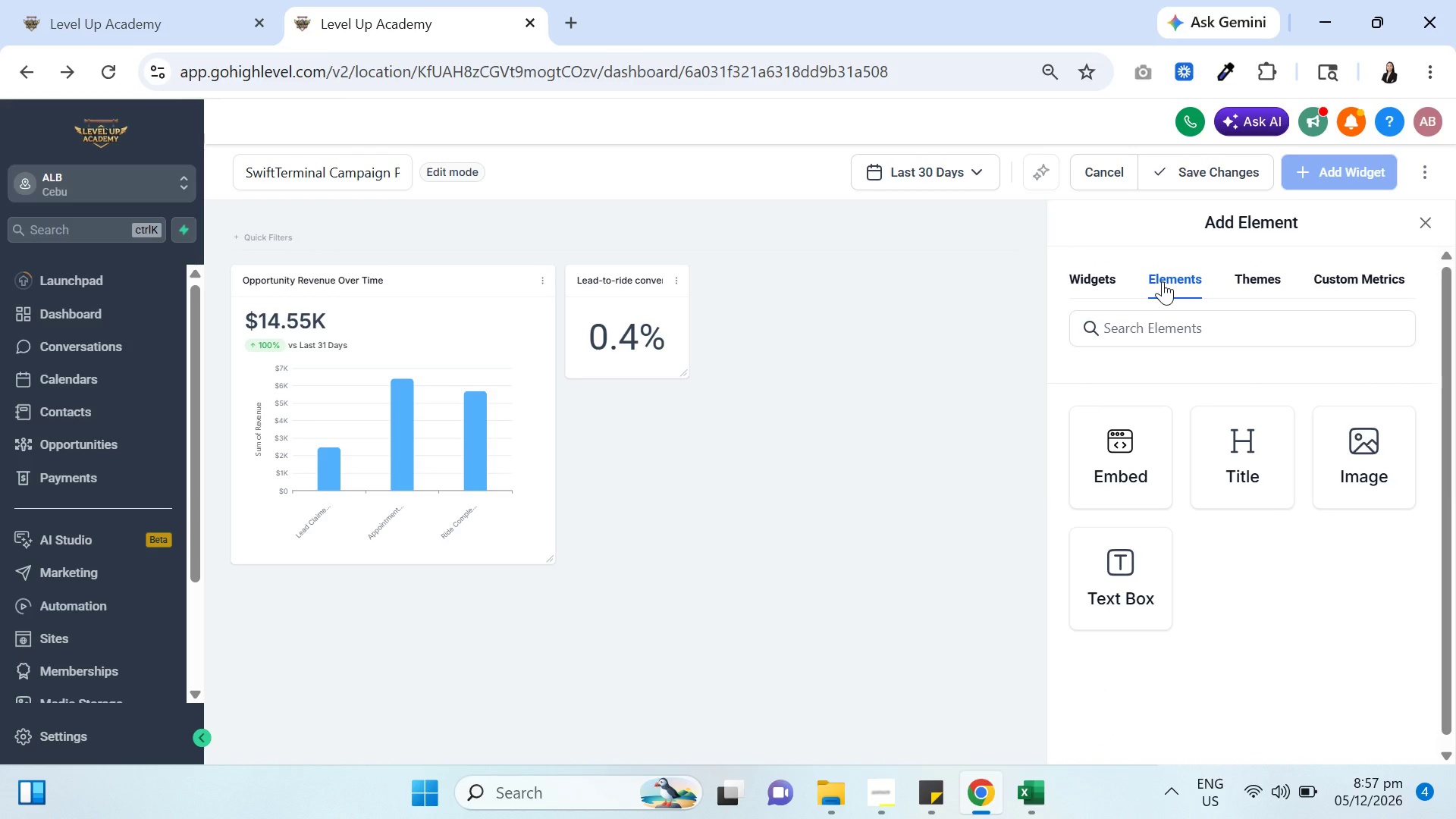 
mouse_move([1243, 459])
 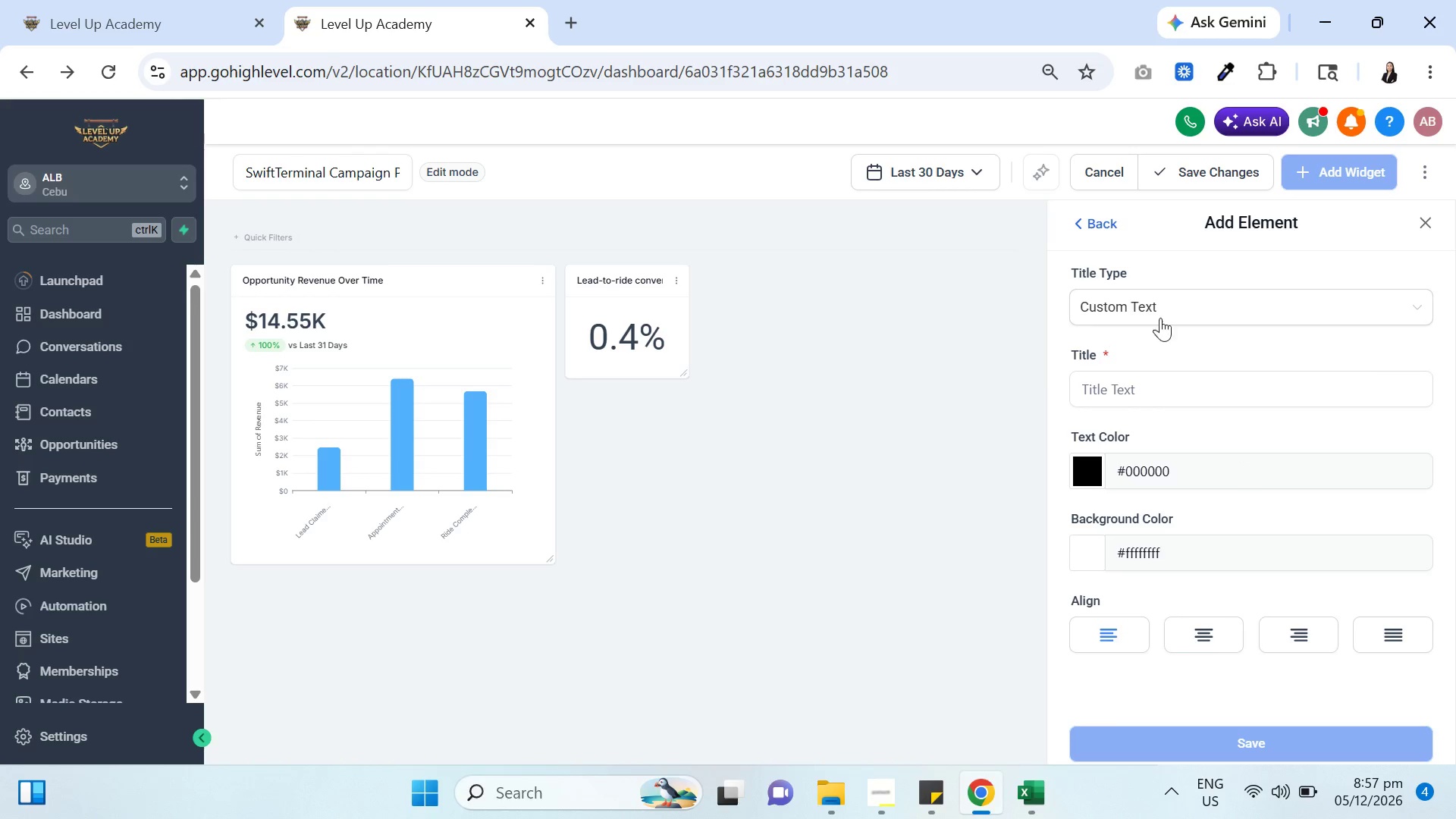 
mouse_move([1142, 297])
 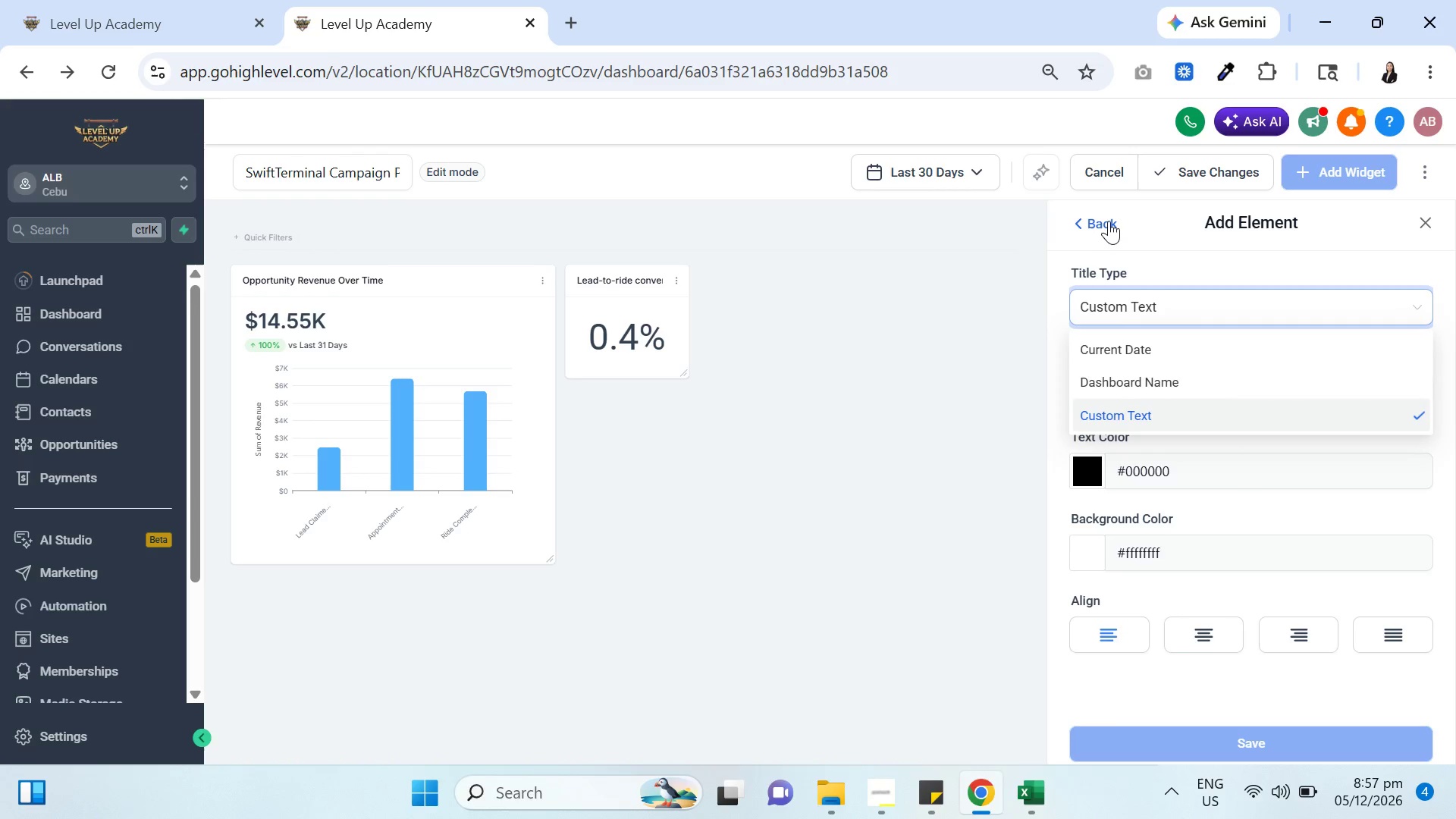 
left_click([1109, 220])
 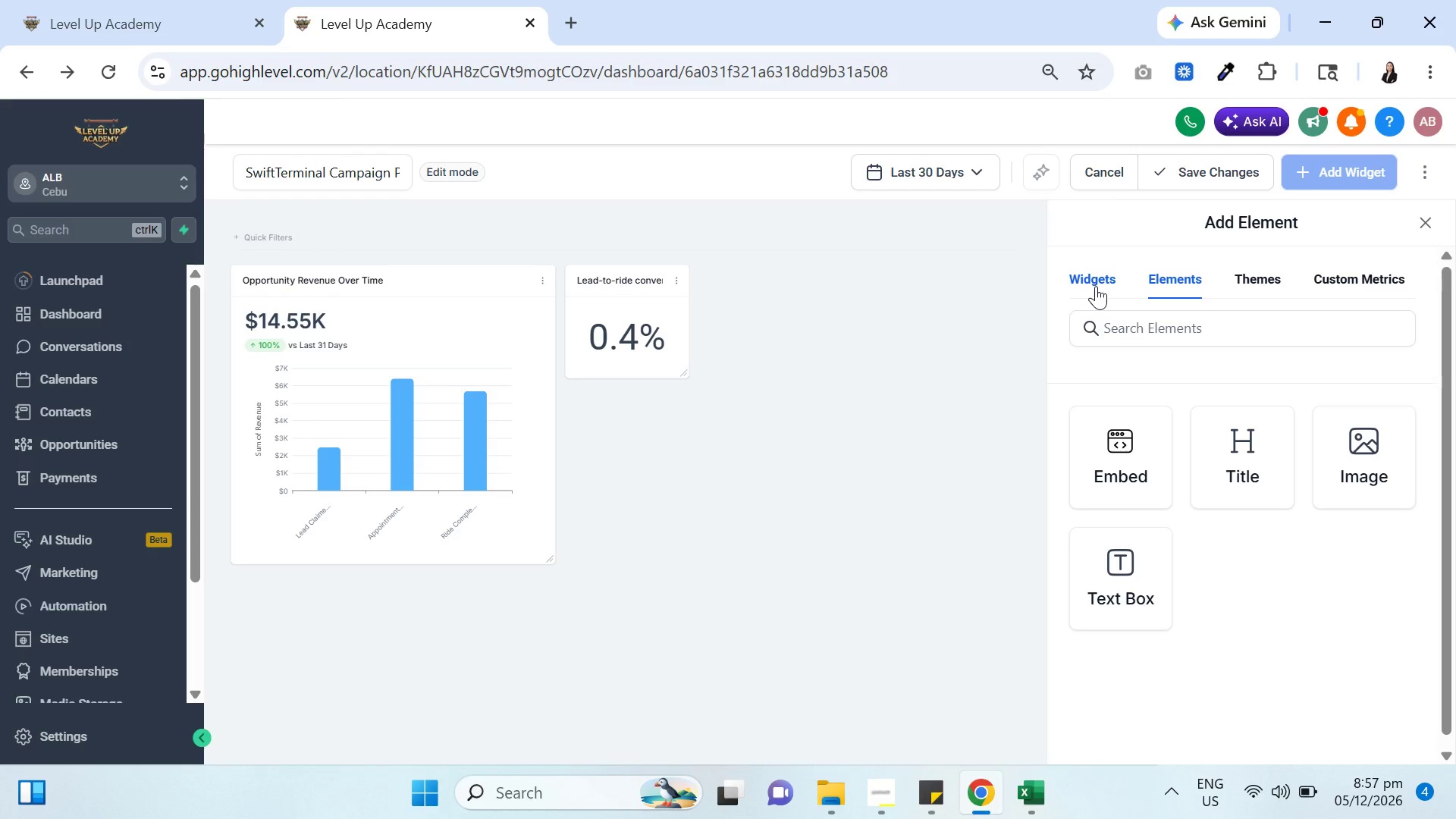 
left_click([1096, 286])
 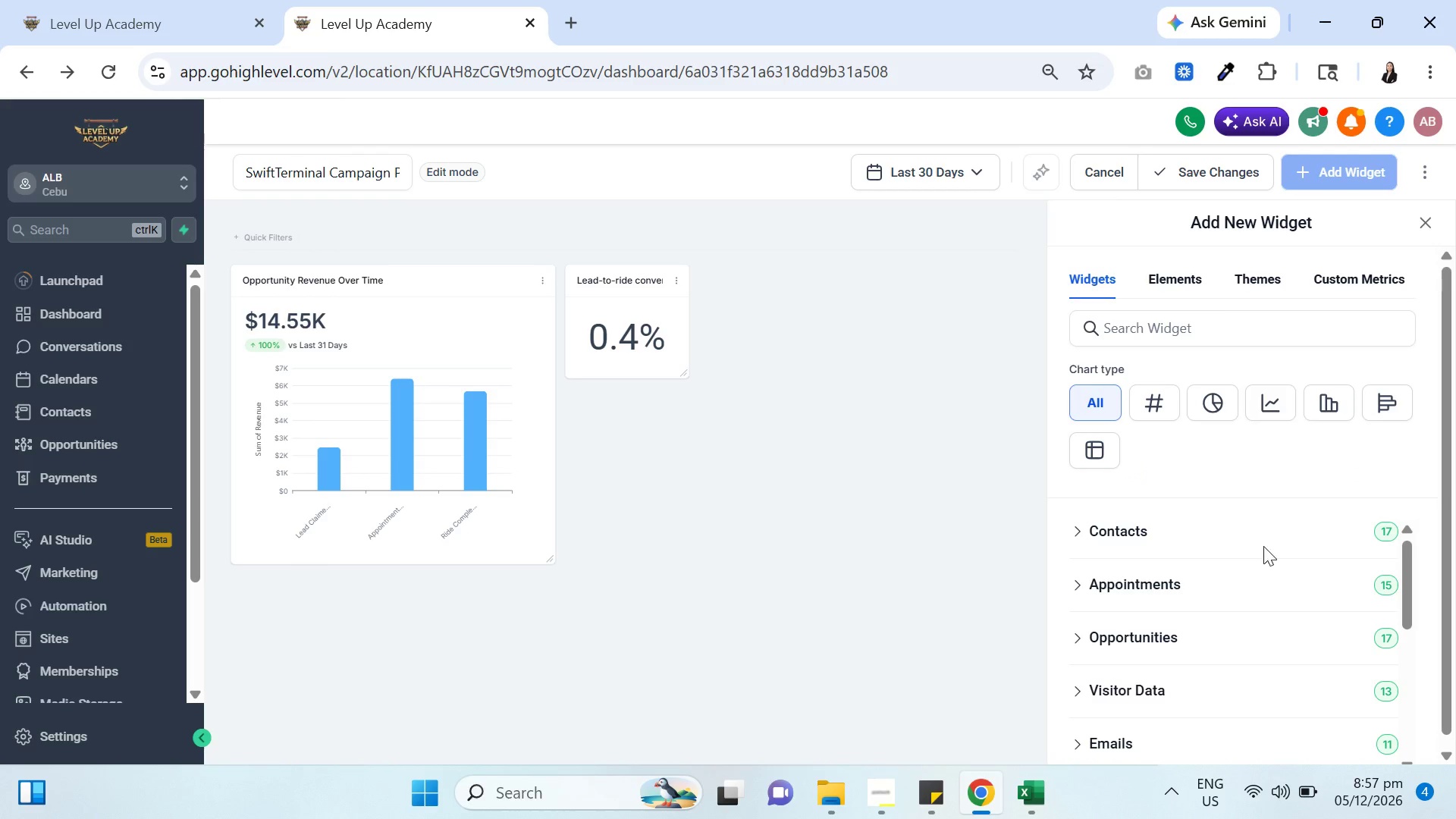 
scroll: coordinate [1261, 603], scroll_direction: down, amount: 4.0
 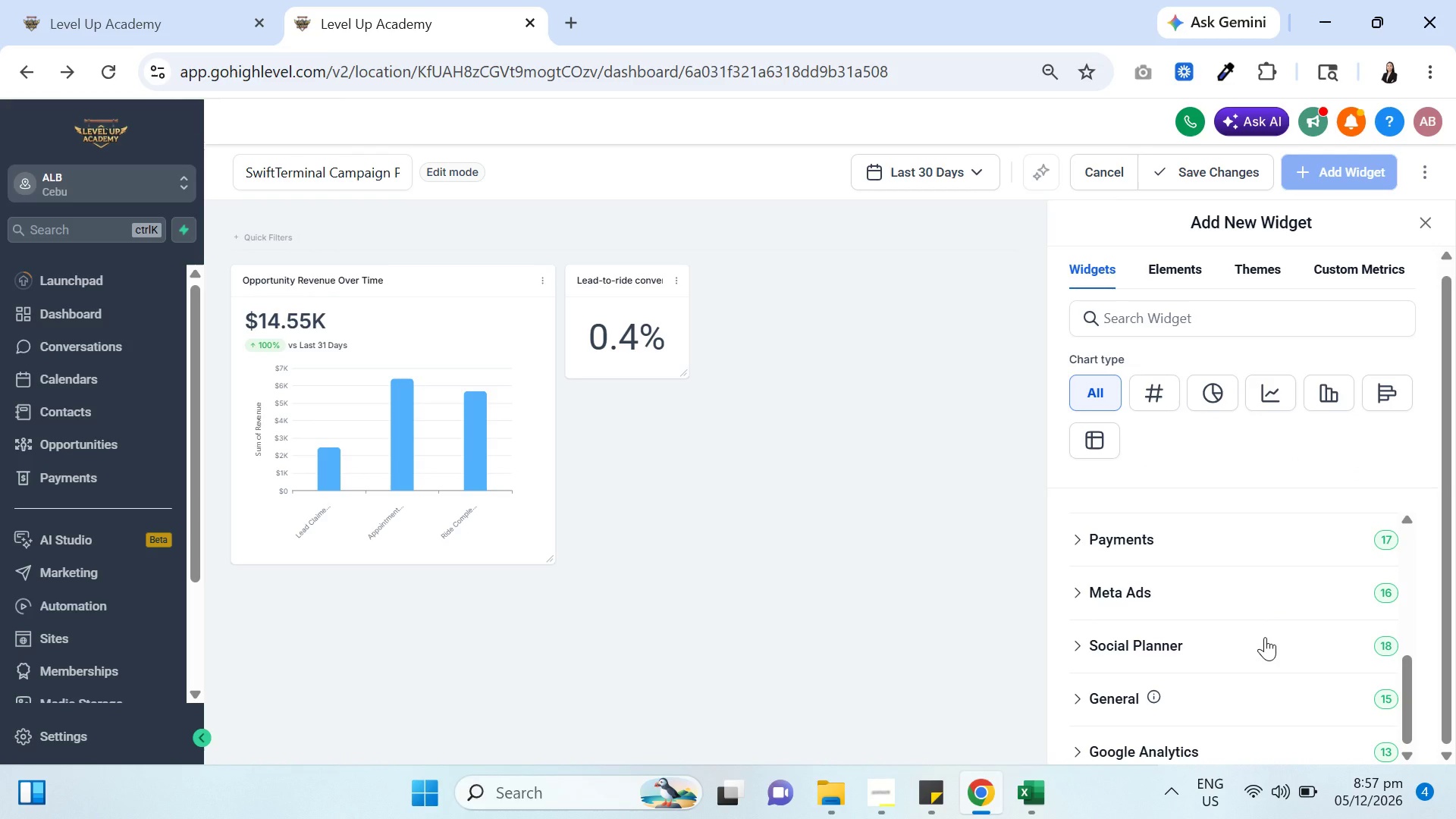 
scroll: coordinate [1257, 630], scroll_direction: up, amount: 2.0
 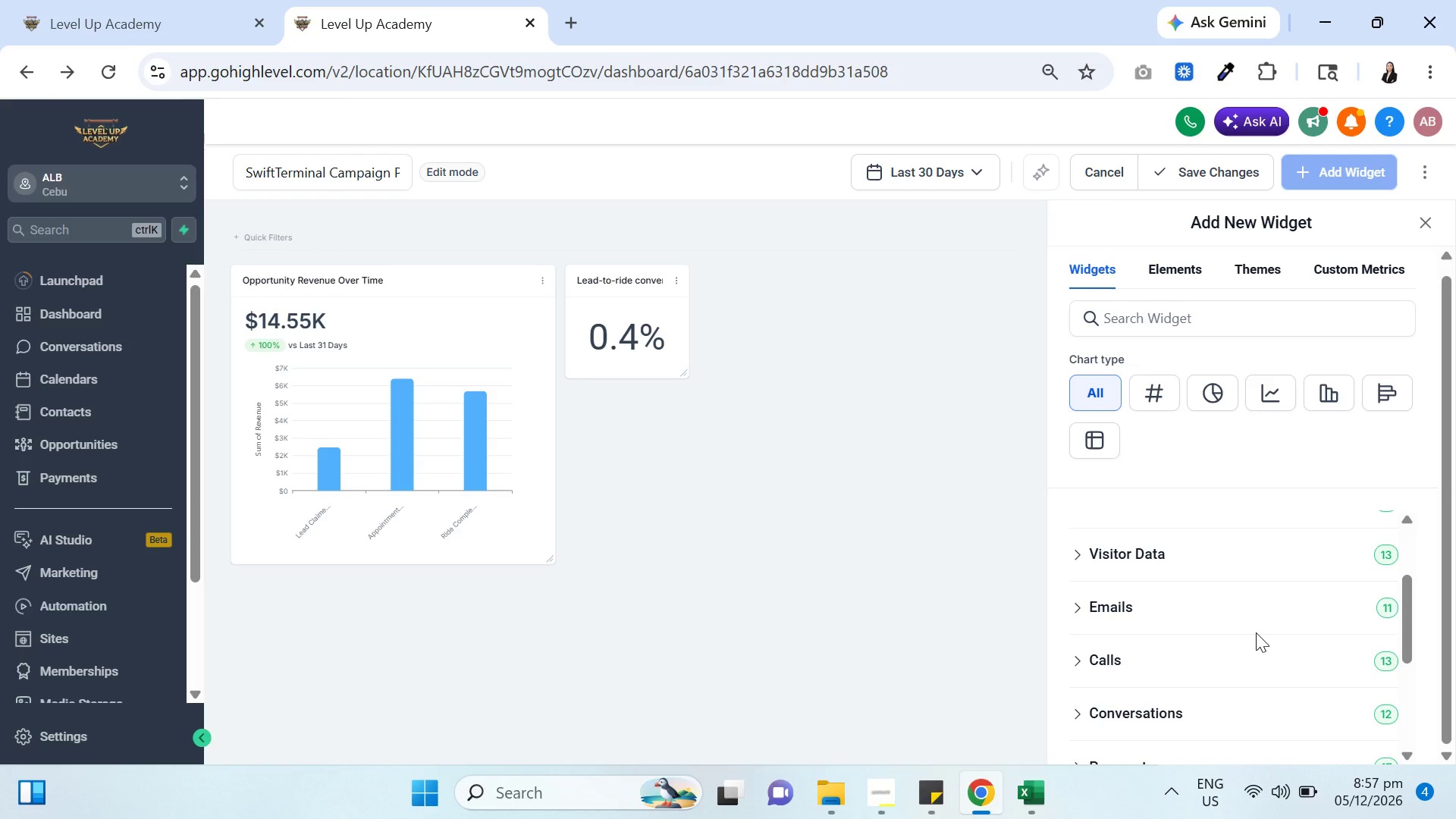 
scroll: coordinate [1254, 635], scroll_direction: down, amount: 1.0
 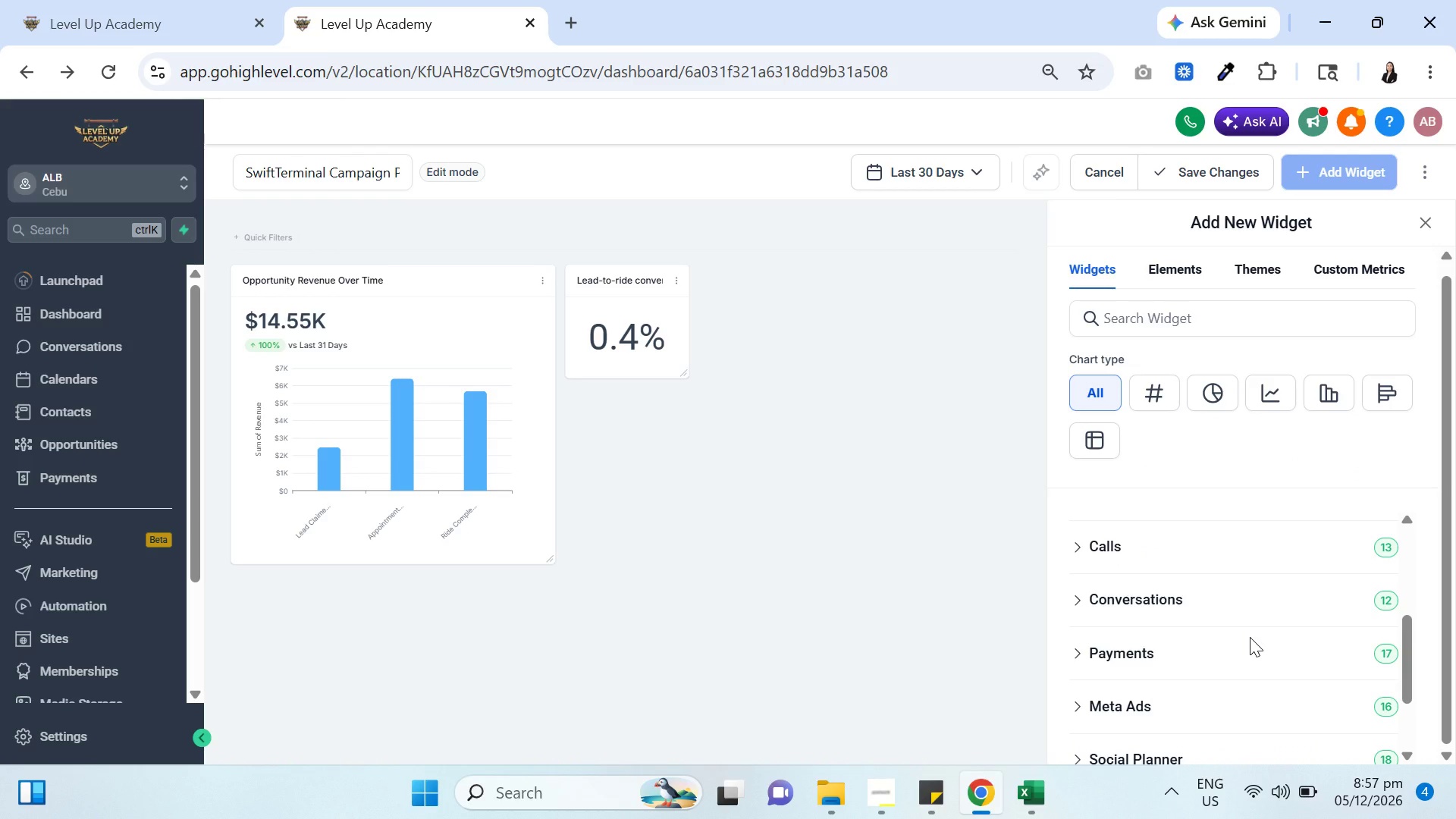 
scroll: coordinate [1232, 610], scroll_direction: up, amount: 3.0
 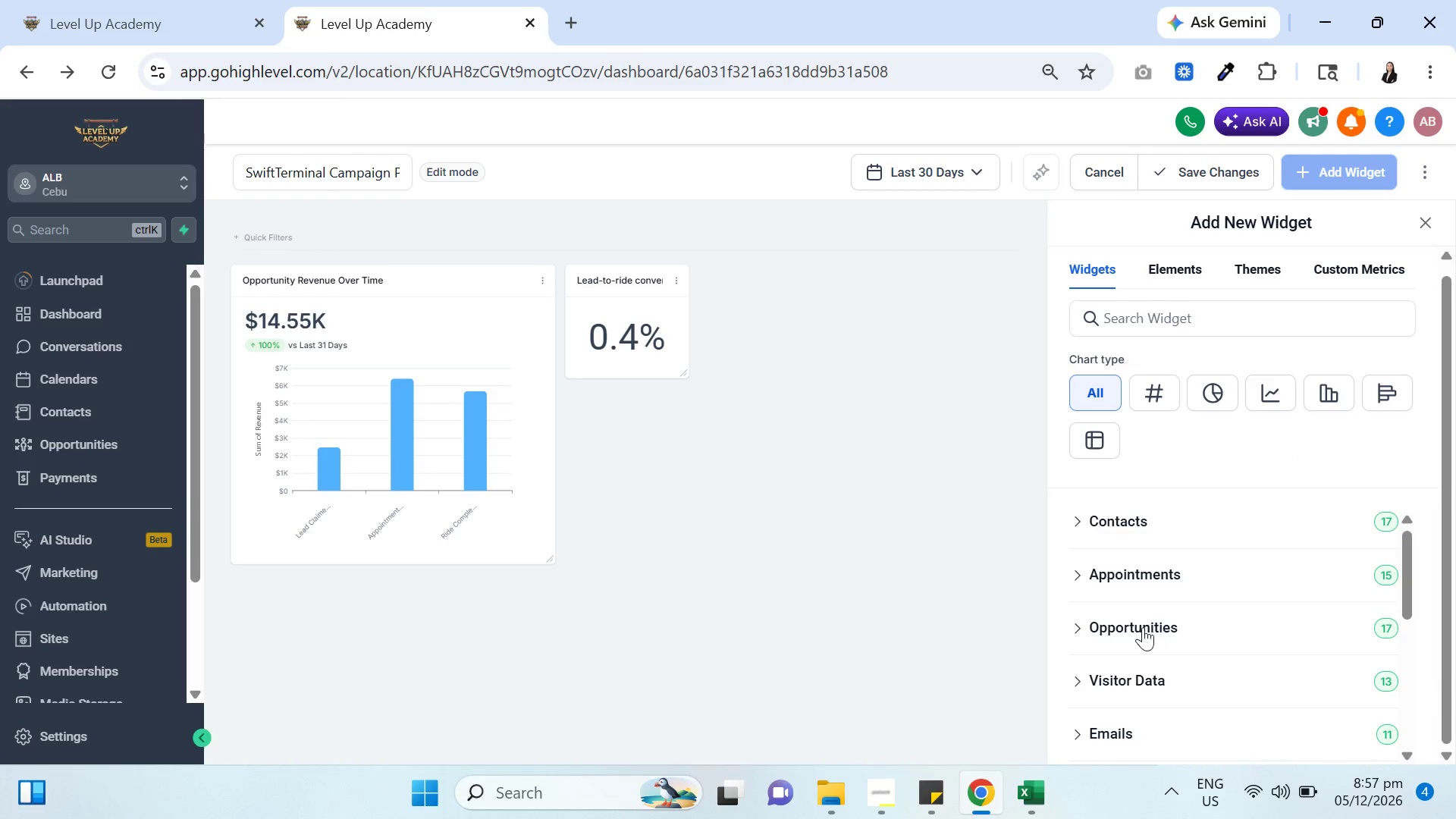 
left_click([1141, 629])
 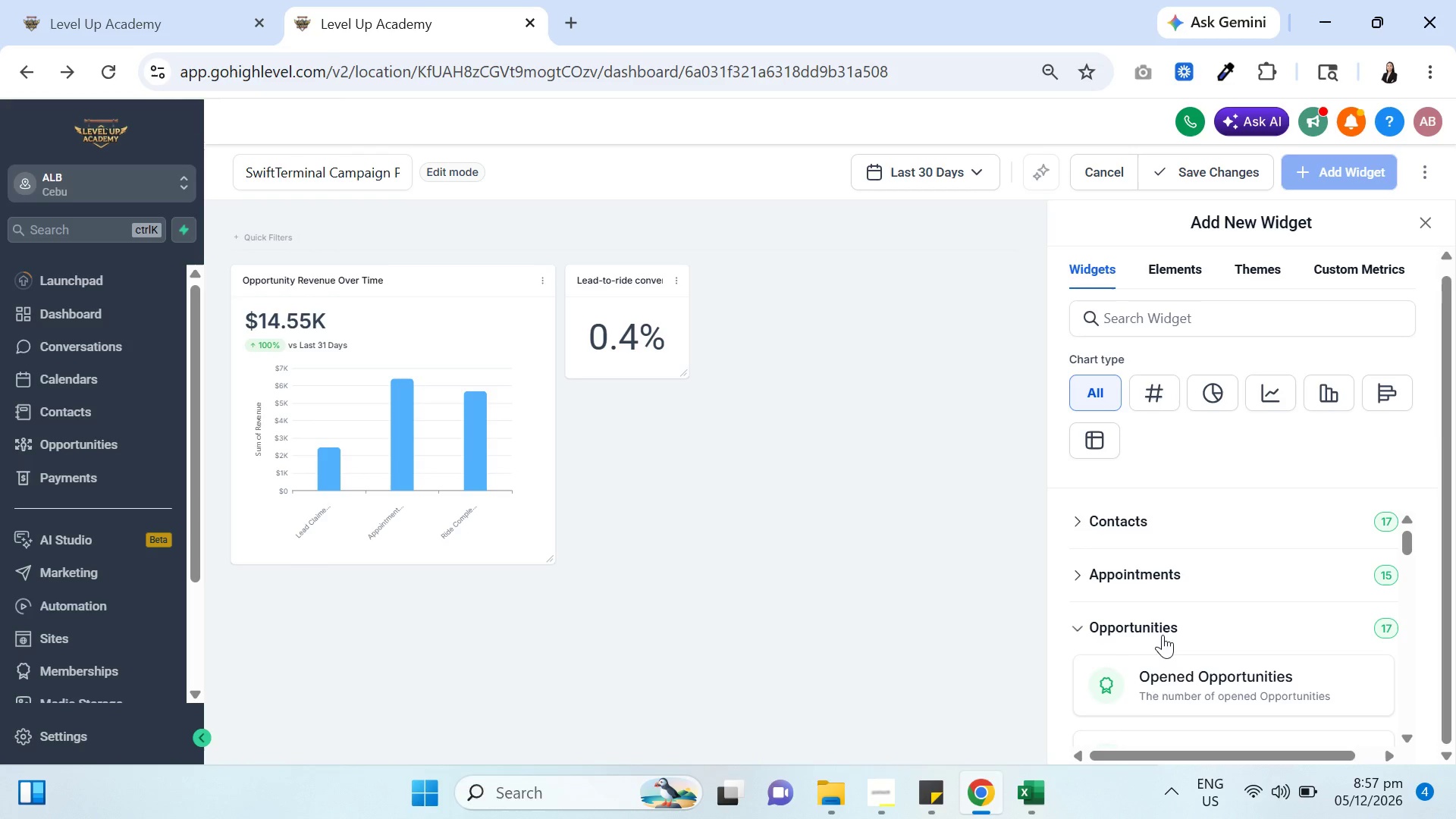 
scroll: coordinate [1212, 648], scroll_direction: down, amount: 2.0
 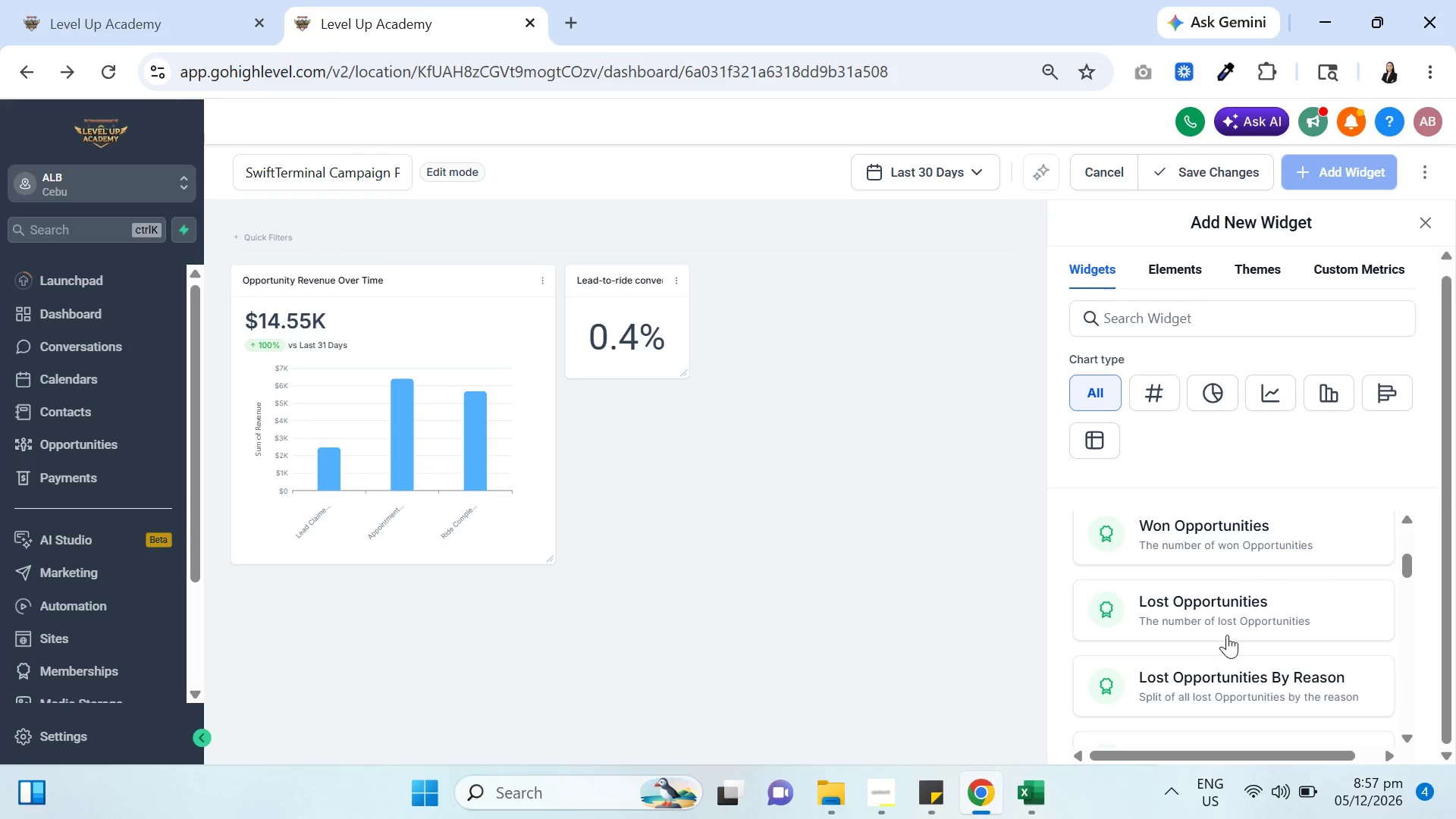 
wait(11.86)
 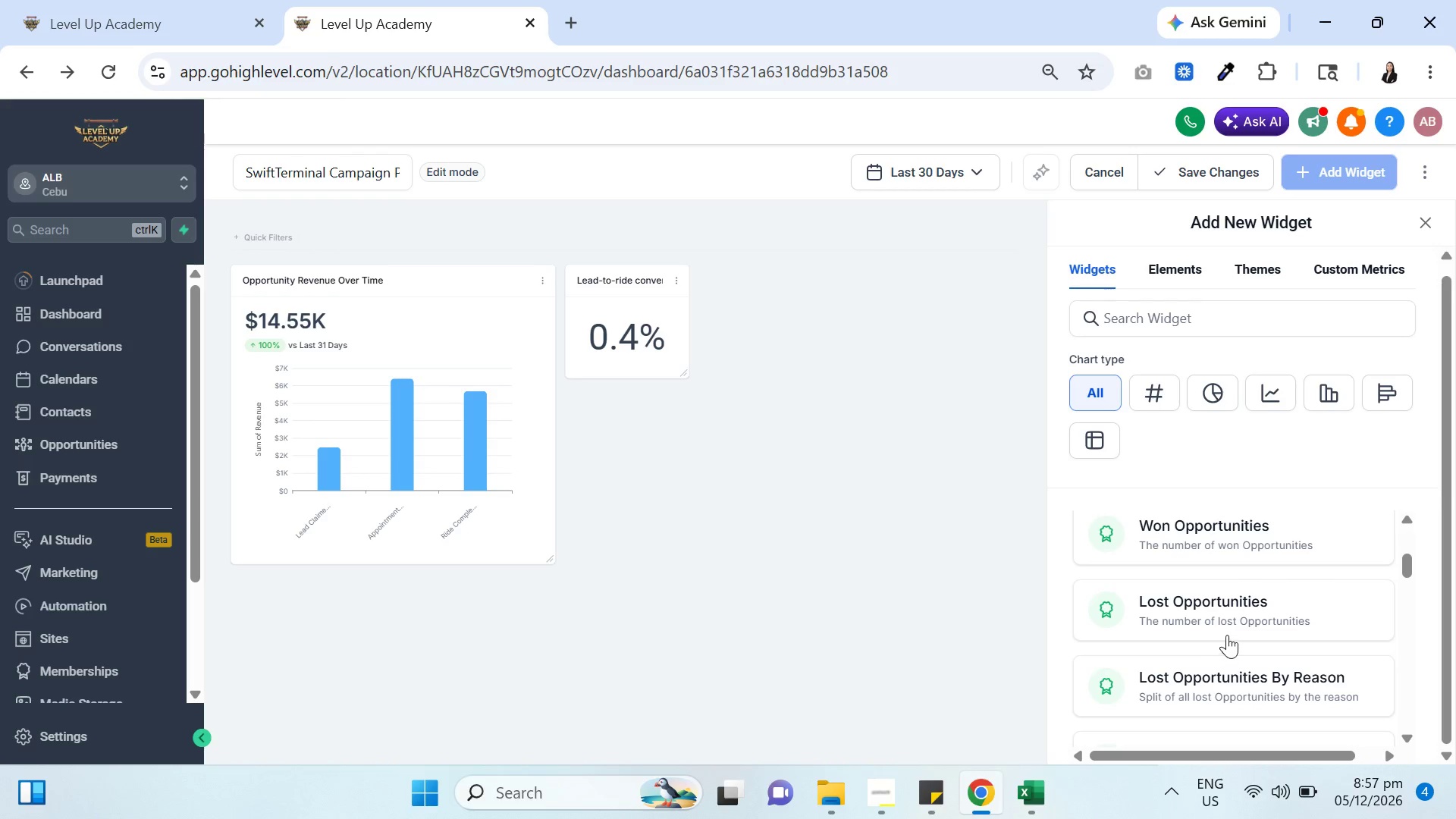 
scroll: coordinate [1322, 610], scroll_direction: down, amount: 2.0
 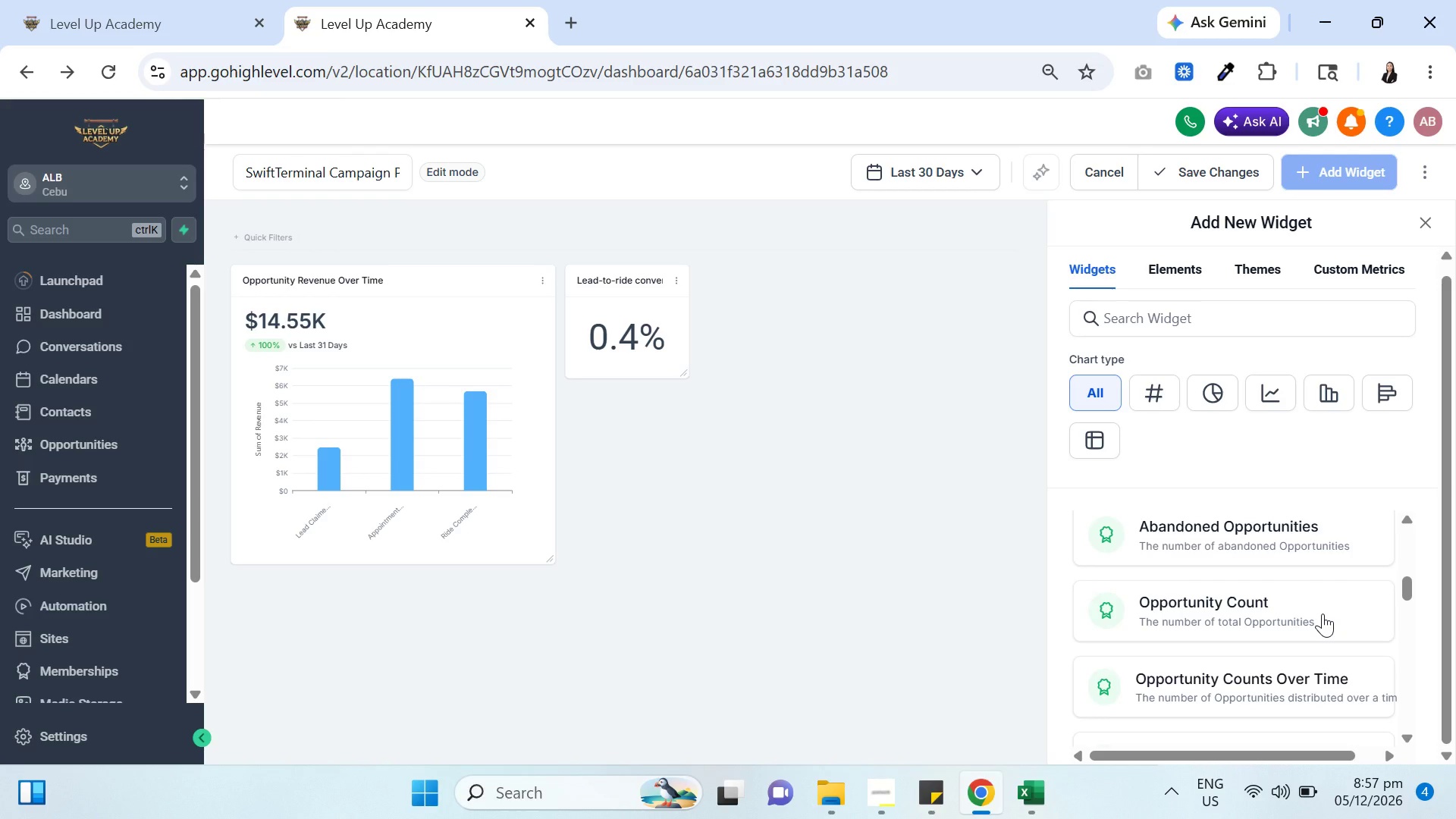 
scroll: coordinate [1313, 613], scroll_direction: up, amount: 3.0
 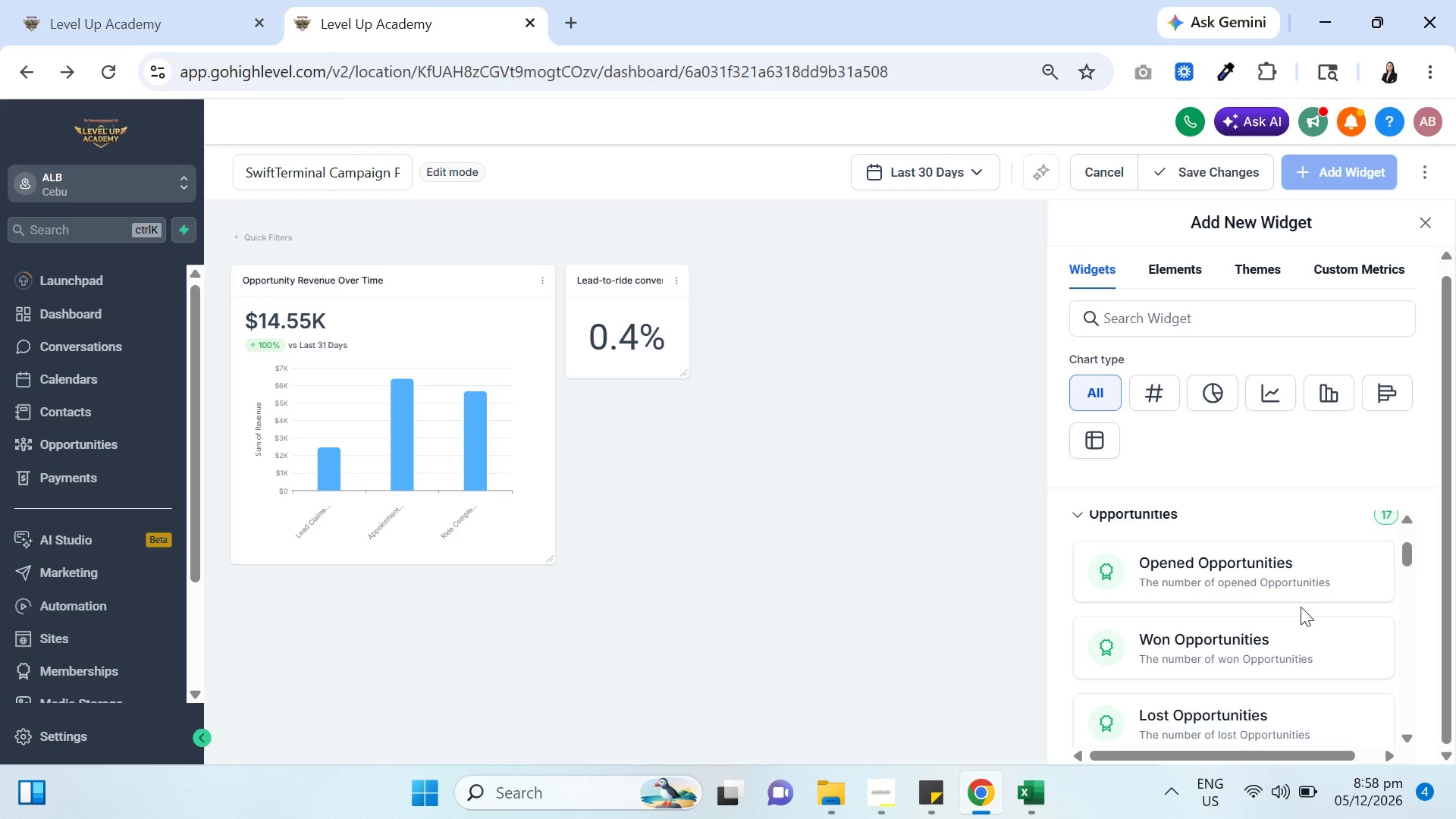 
wait(11.87)
 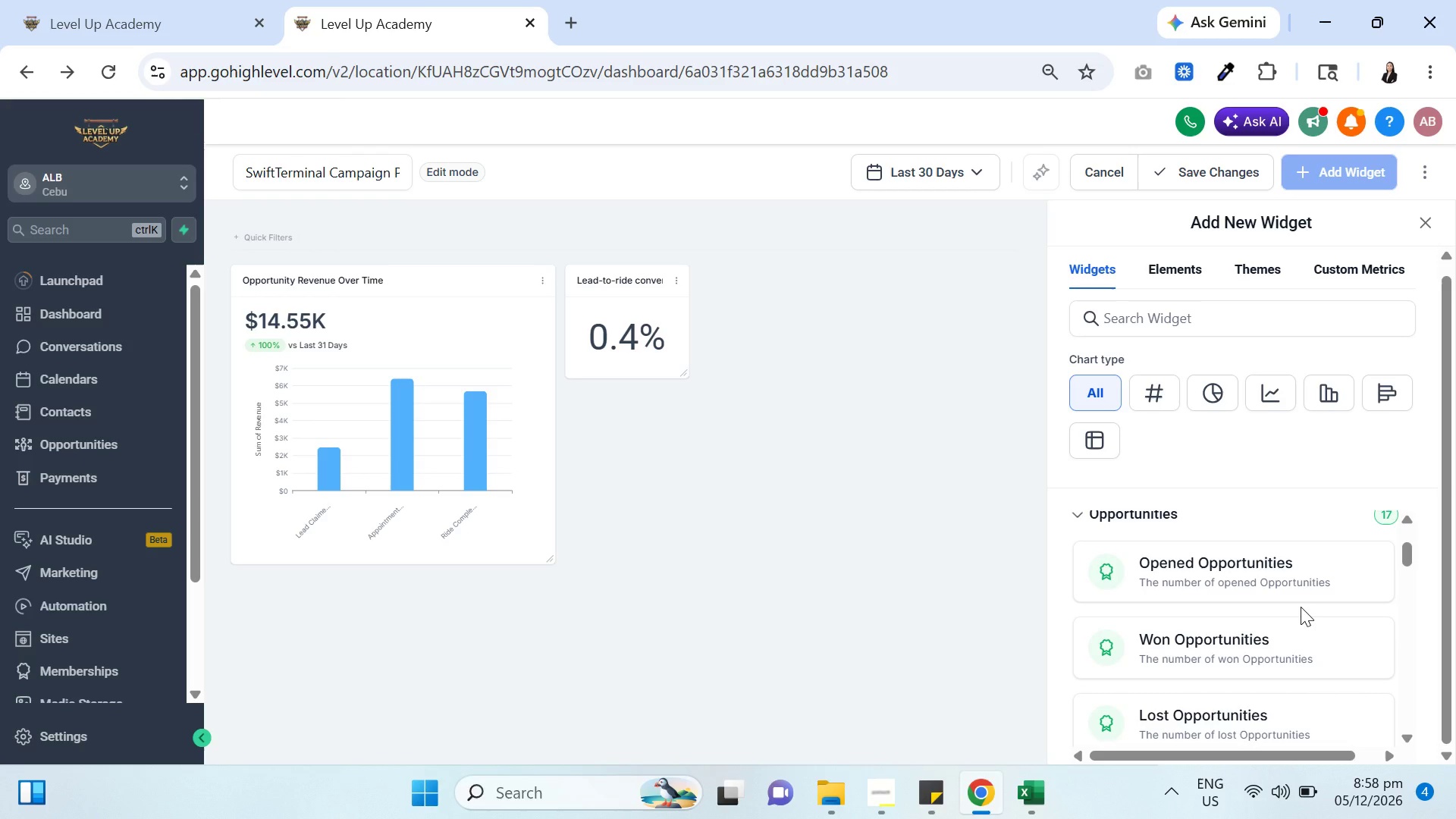 
left_click([547, 282])
 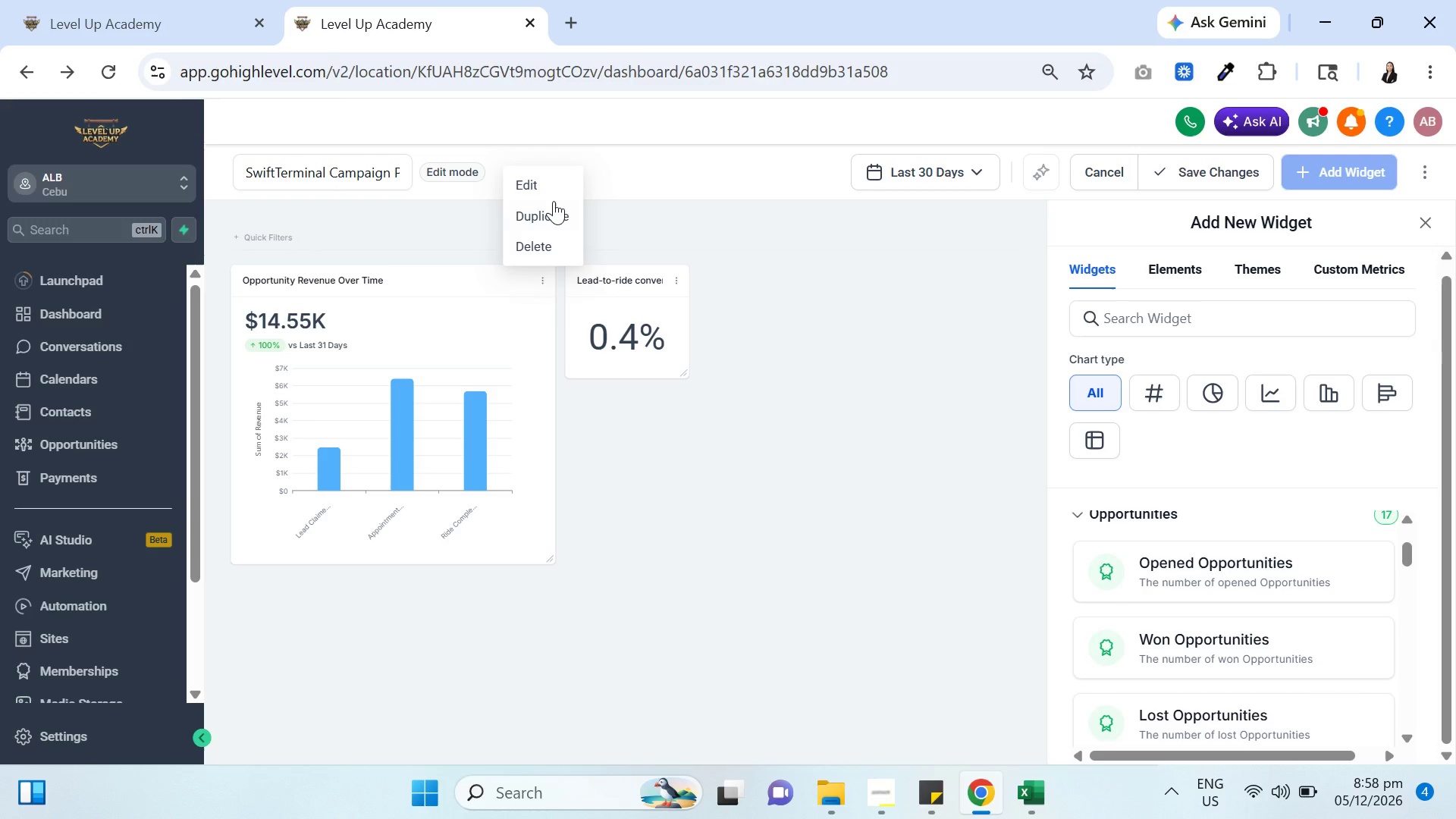 
left_click([554, 190])
 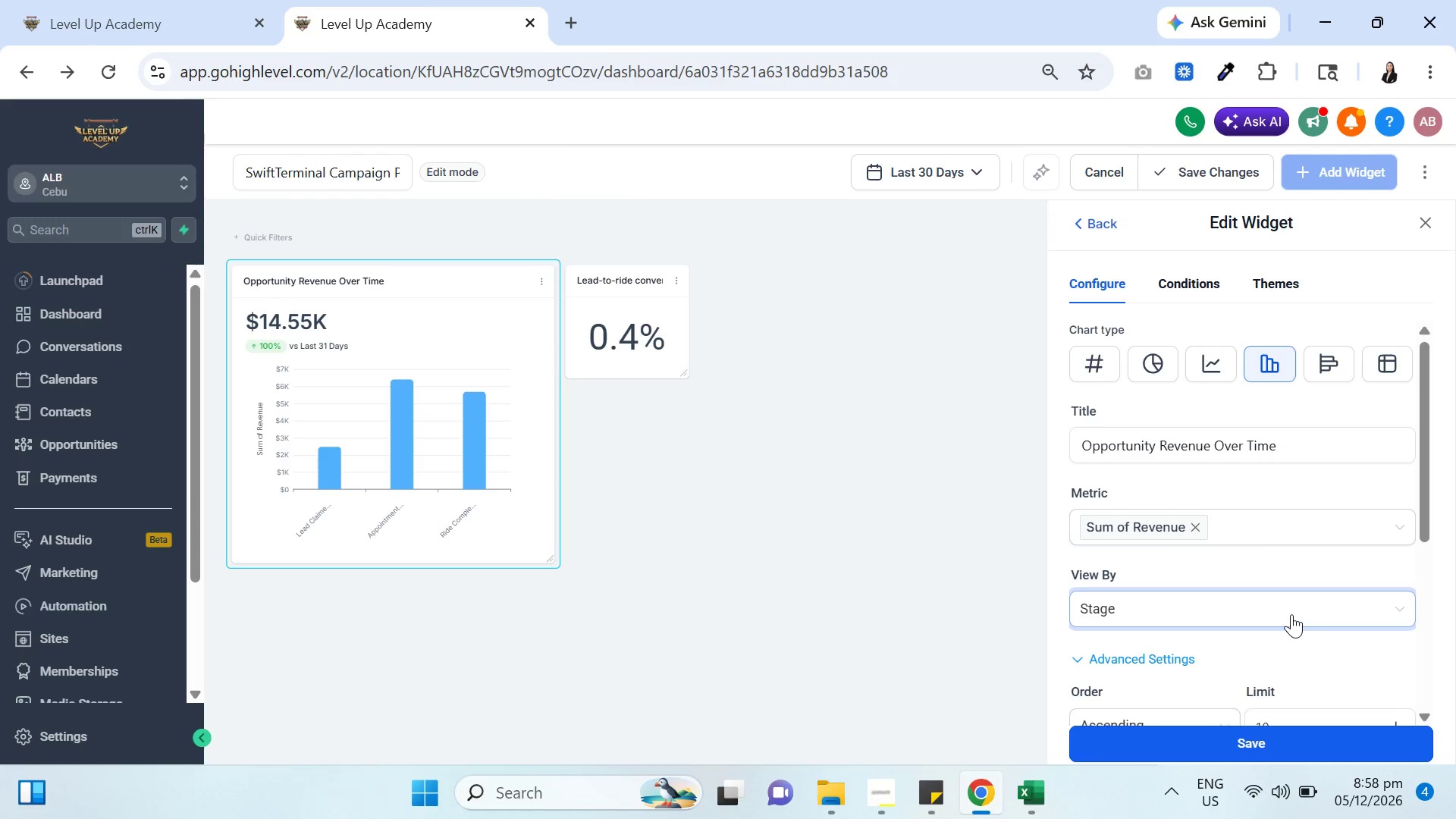 
left_click([1285, 599])
 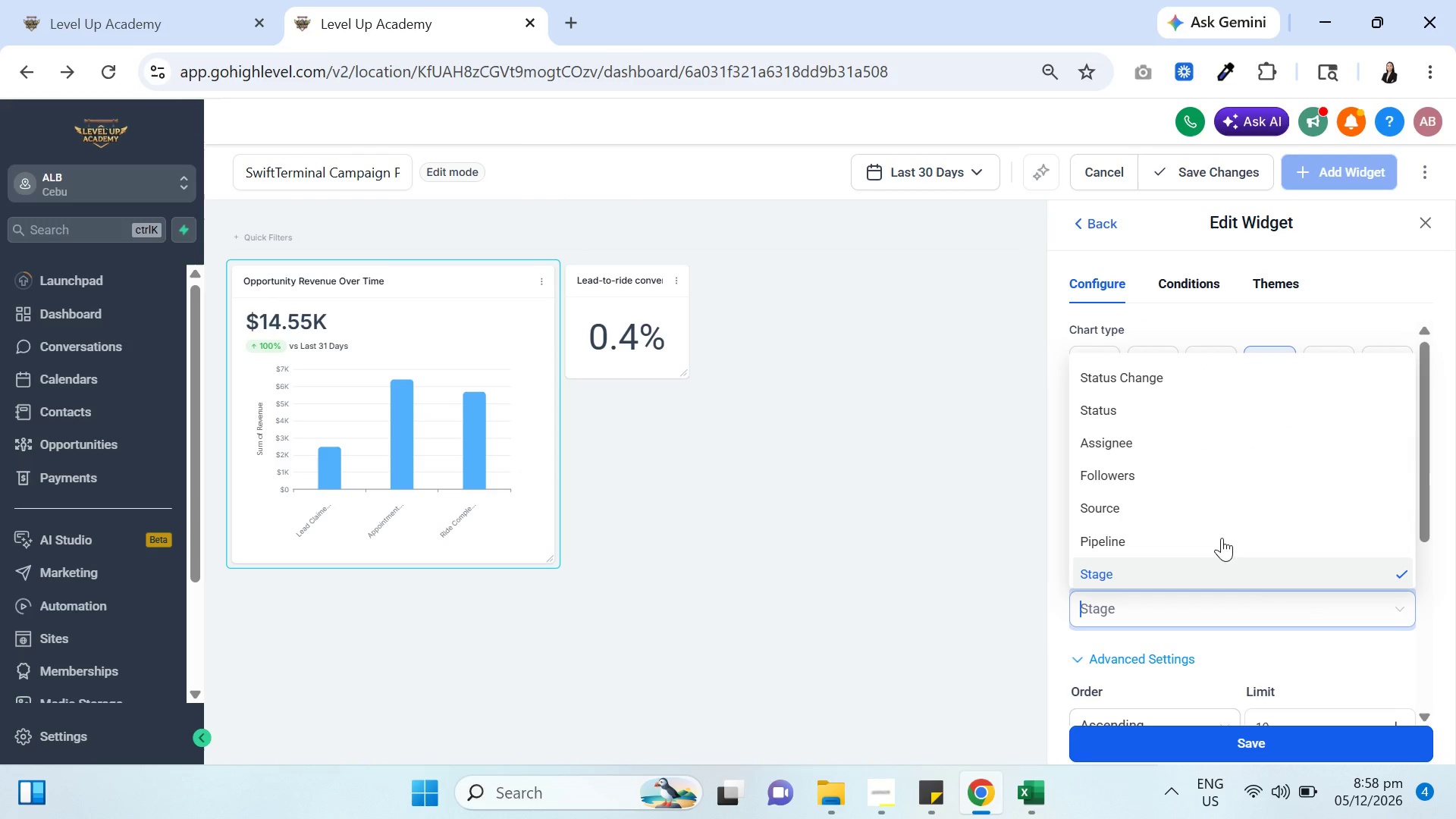 
left_click([1166, 506])
 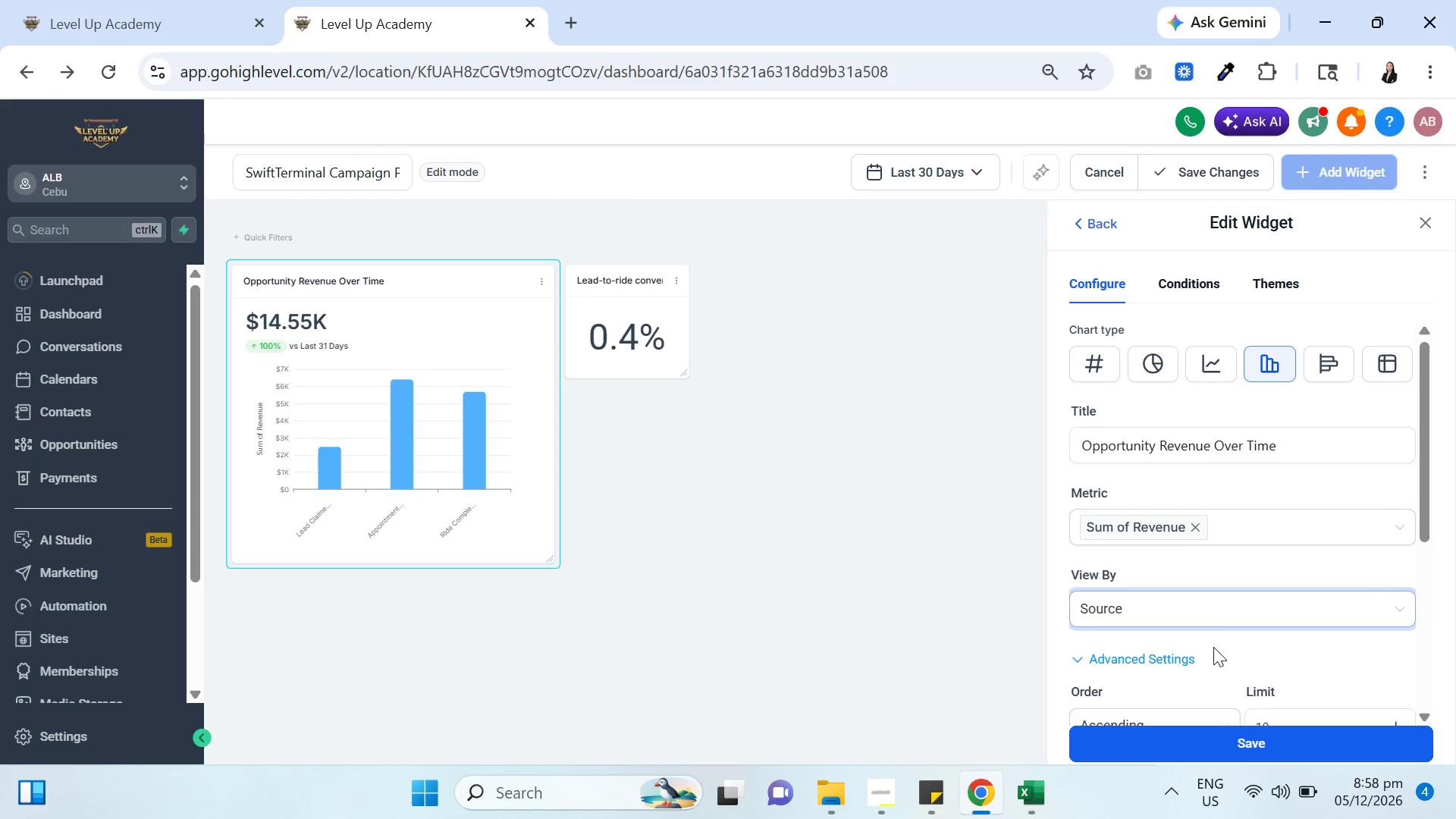 
left_click([1235, 742])
 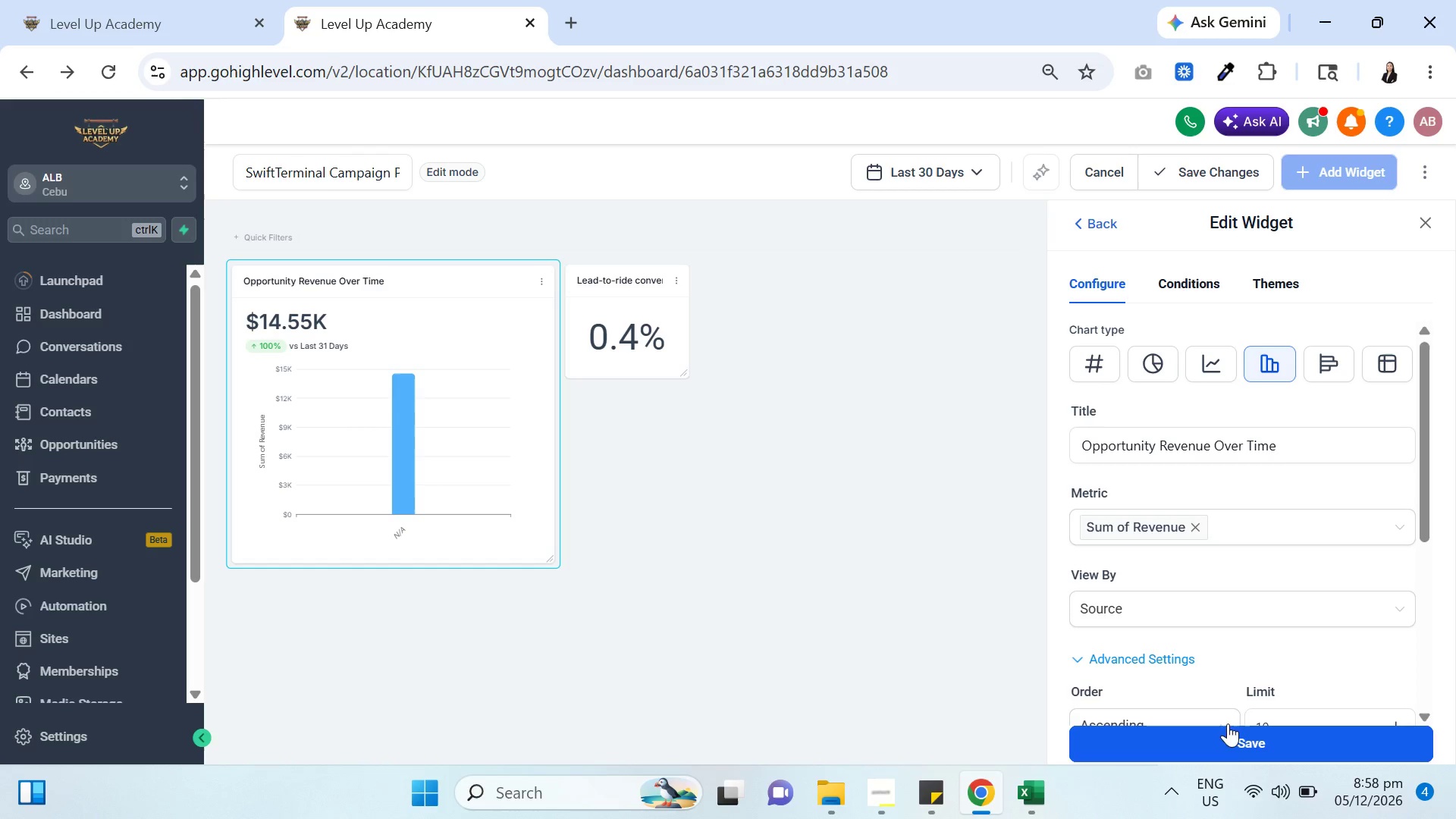 
left_click([1224, 592])
 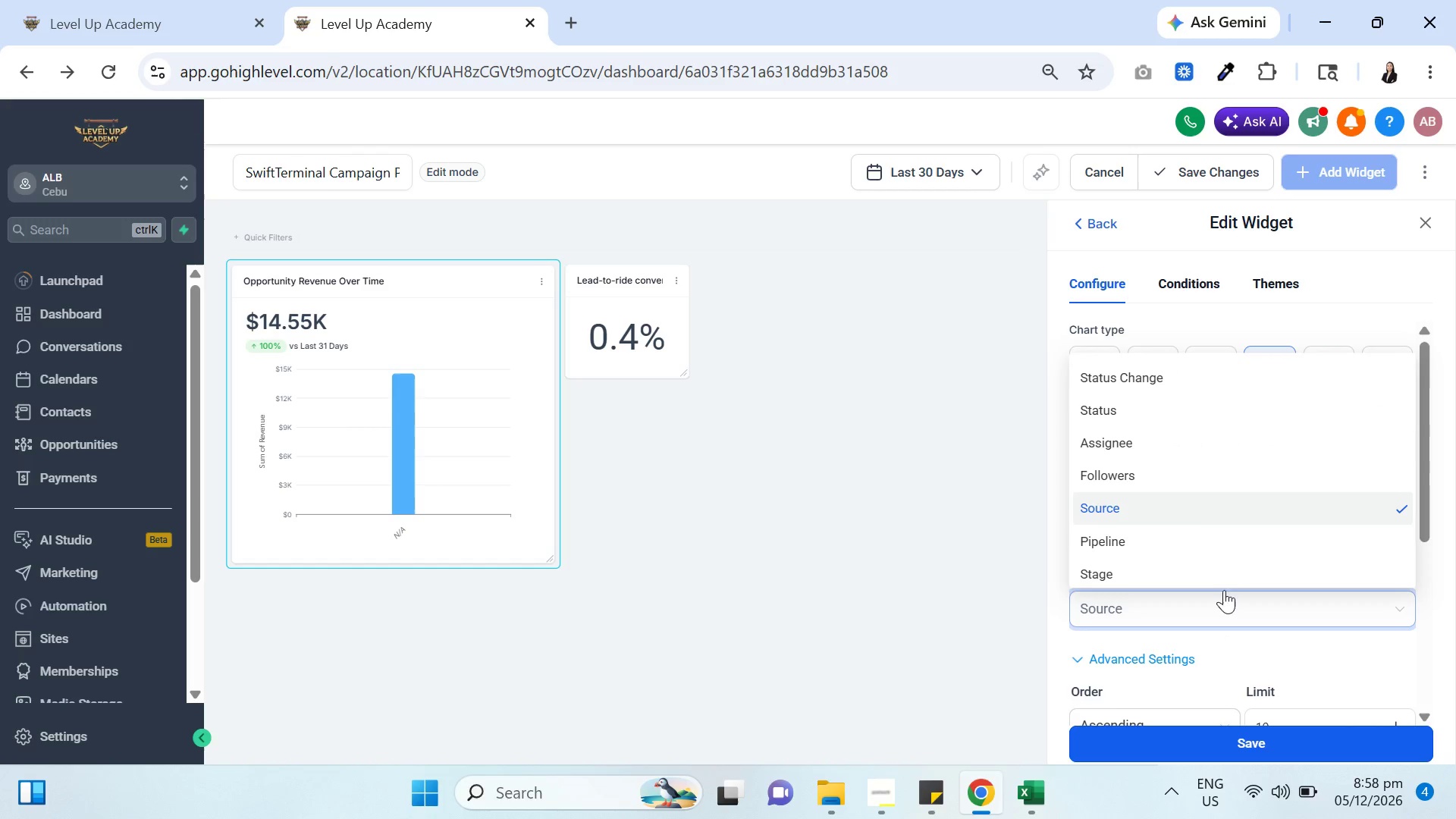 
scroll: coordinate [1226, 551], scroll_direction: down, amount: 5.0
 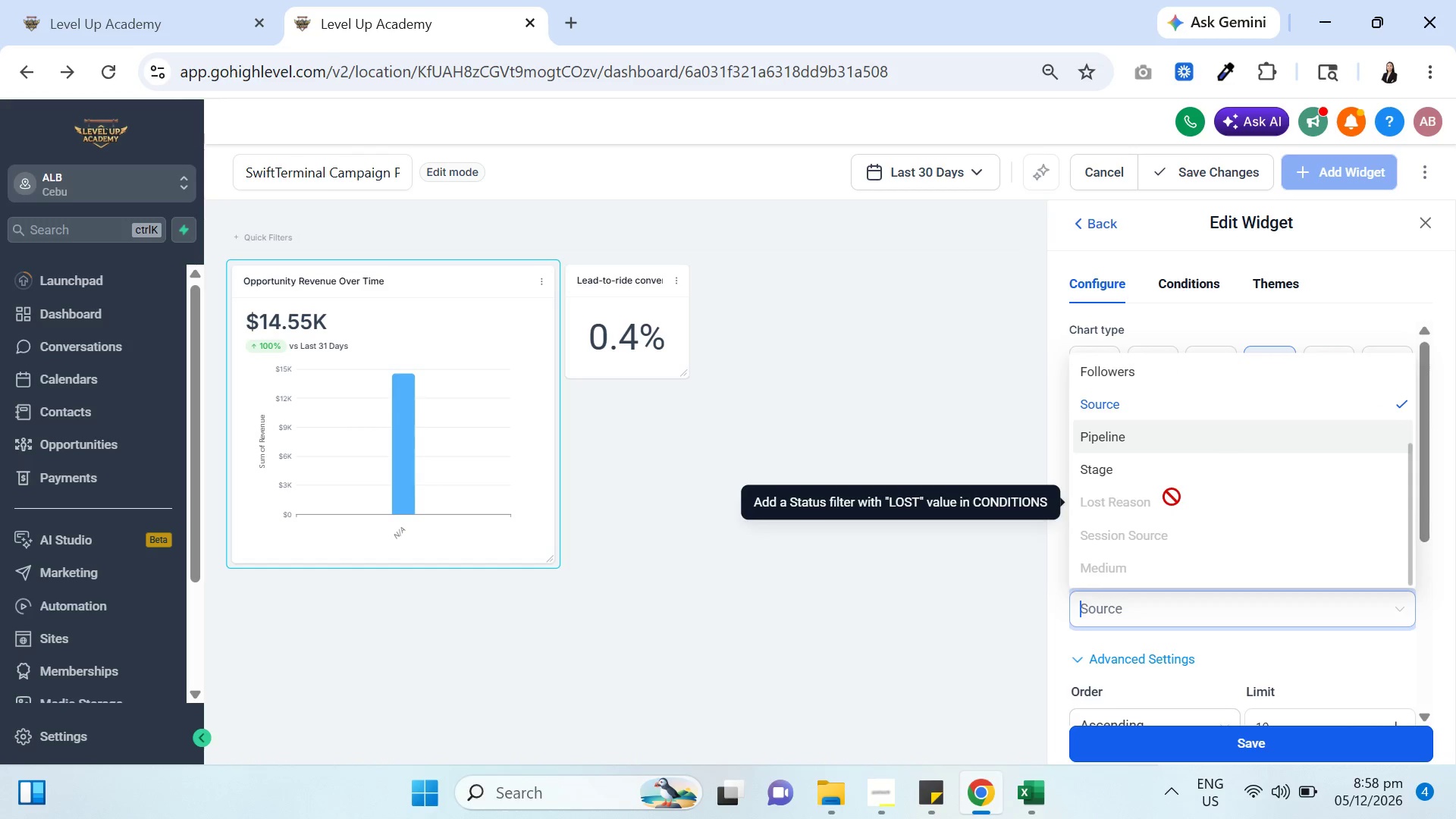 
scroll: coordinate [1227, 500], scroll_direction: up, amount: 1.0
 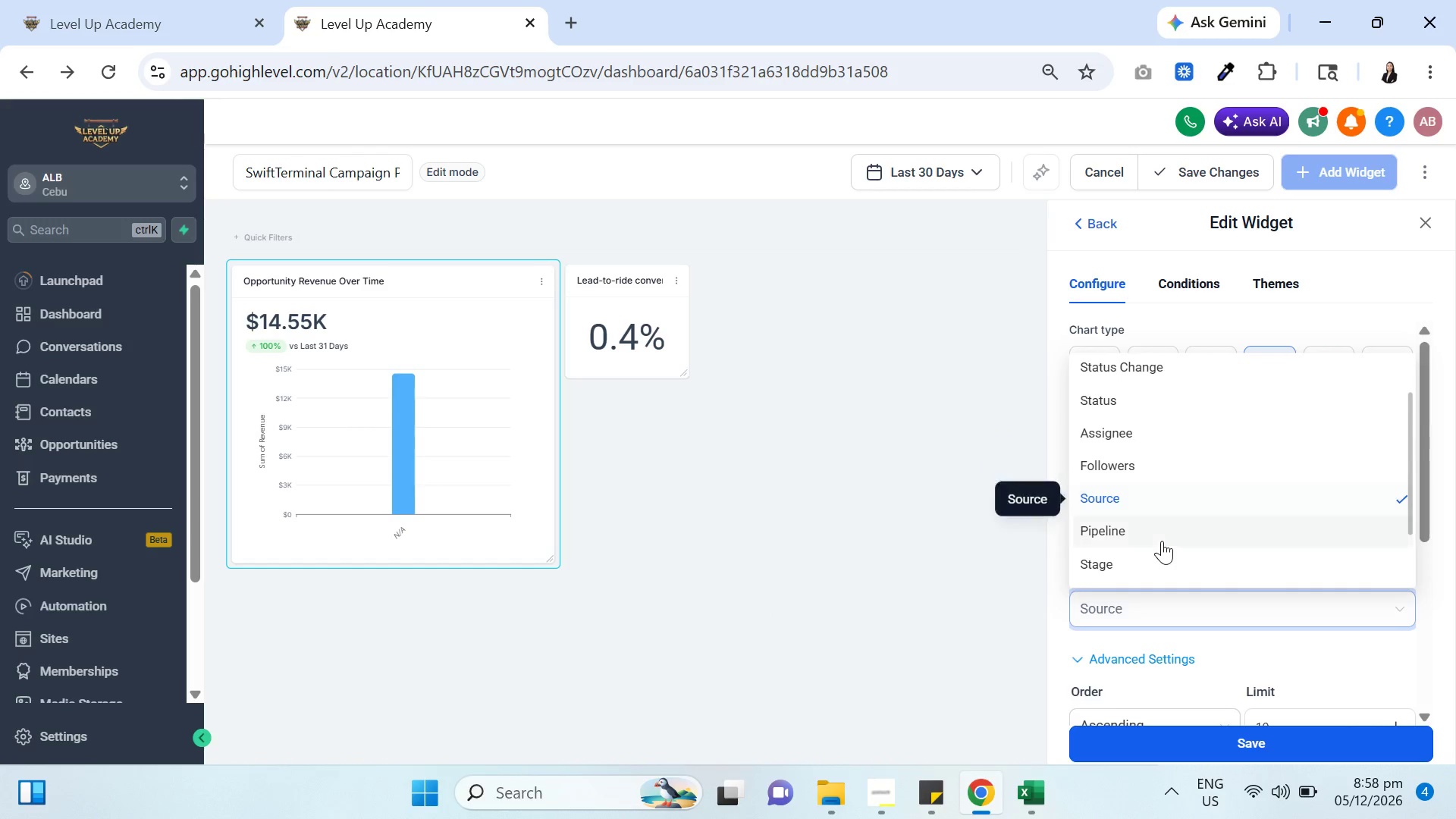 
left_click([1157, 525])
 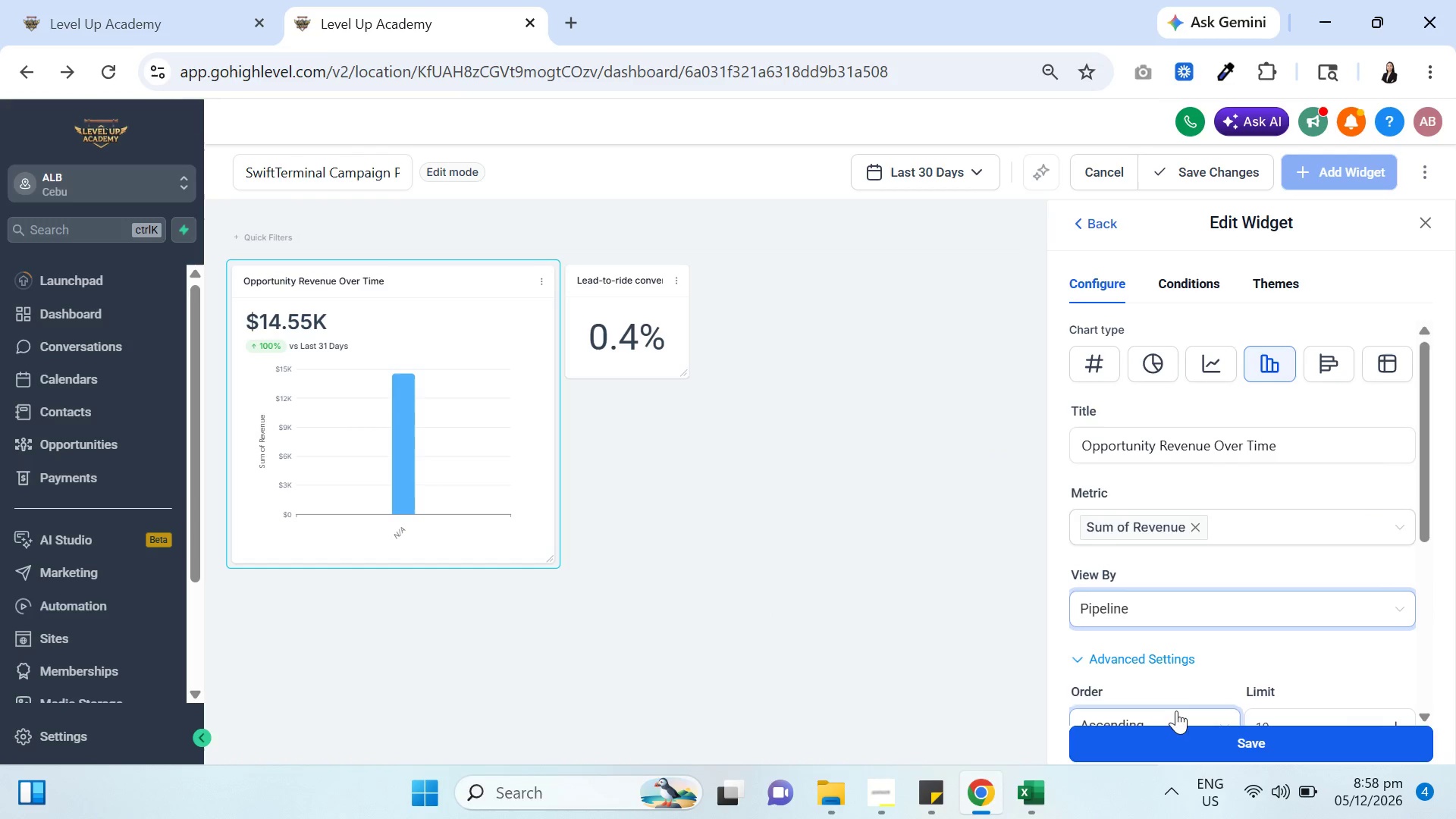 
left_click([1186, 748])
 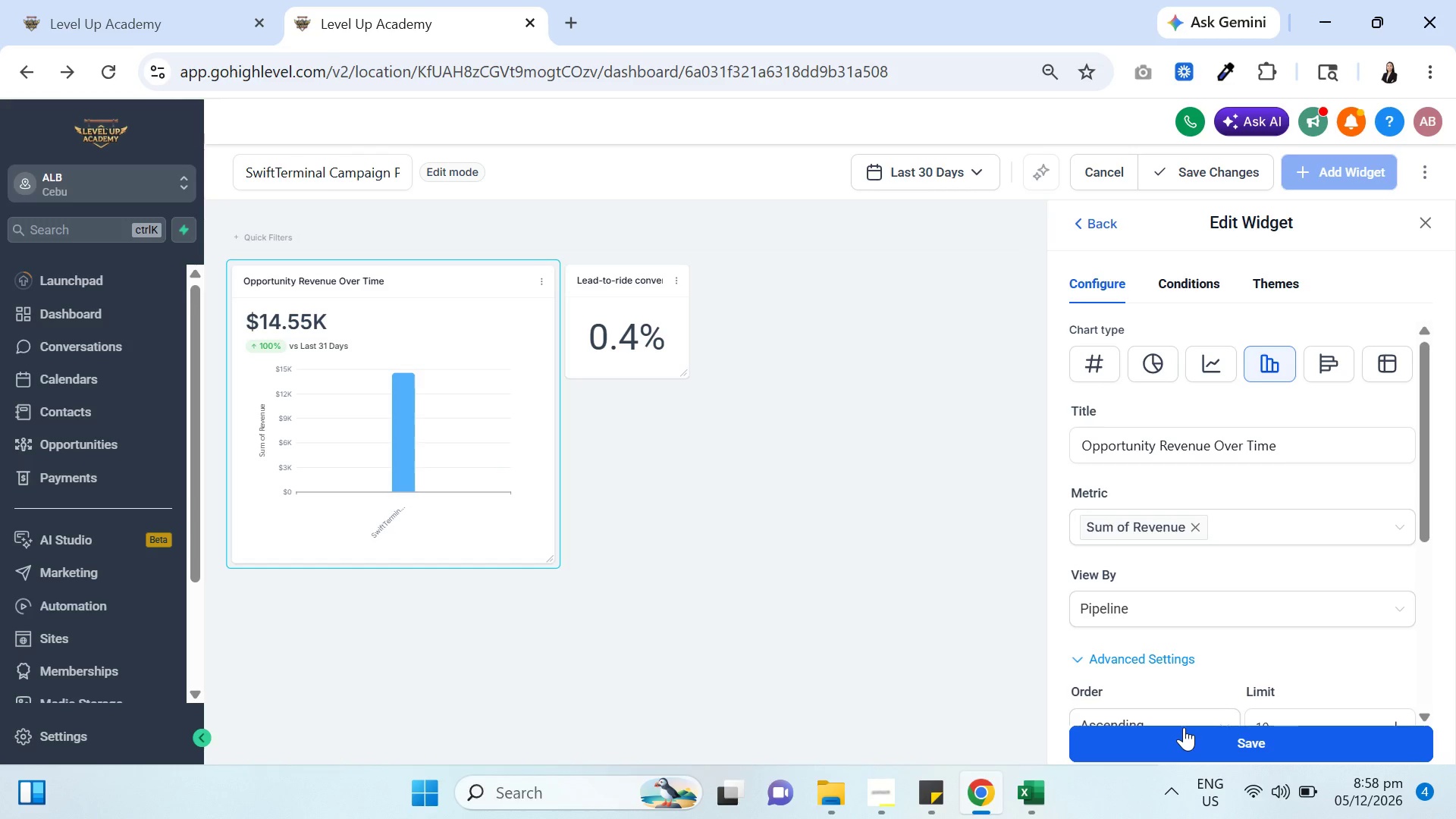 
wait(9.39)
 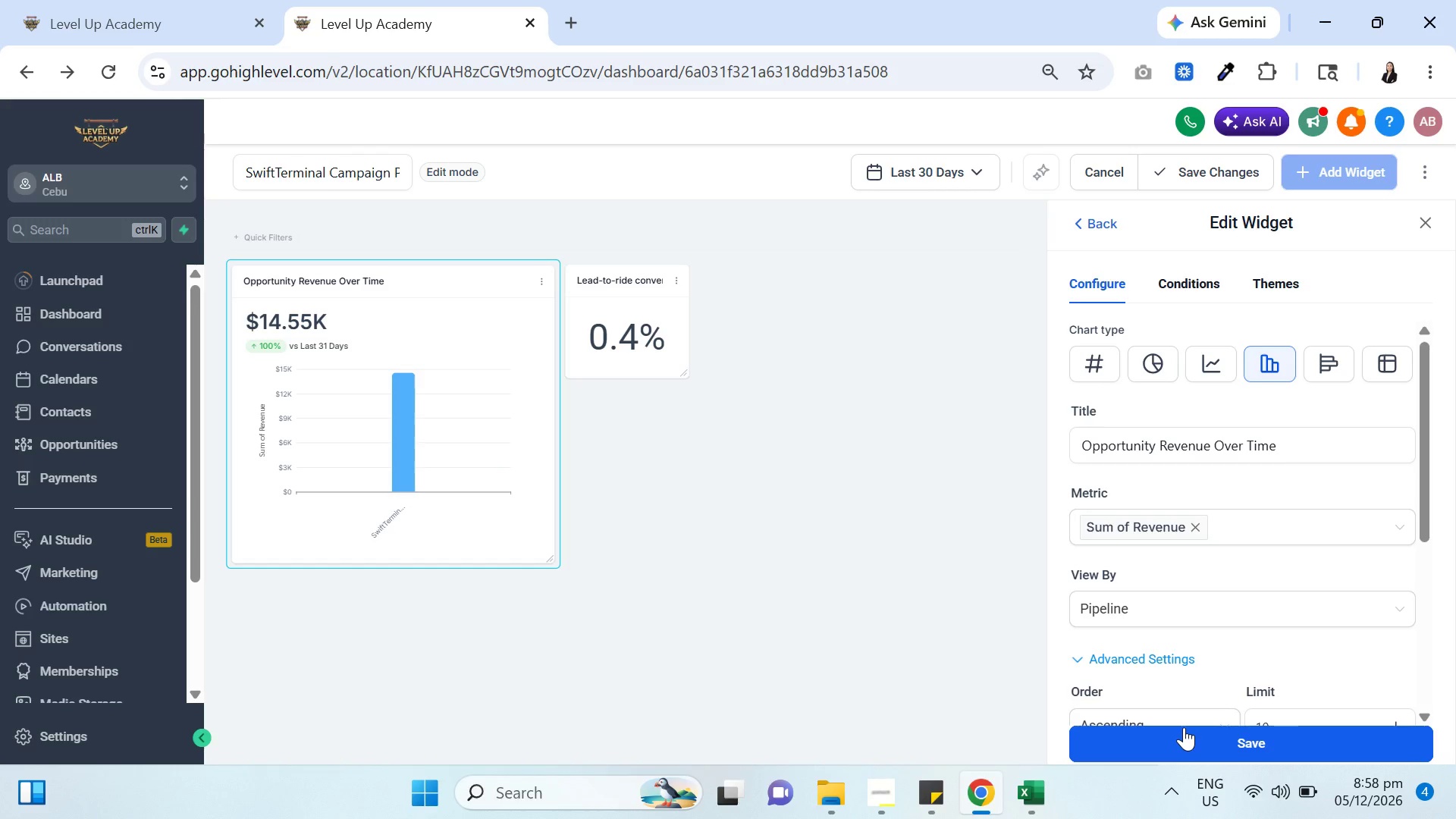 
left_click([1184, 609])
 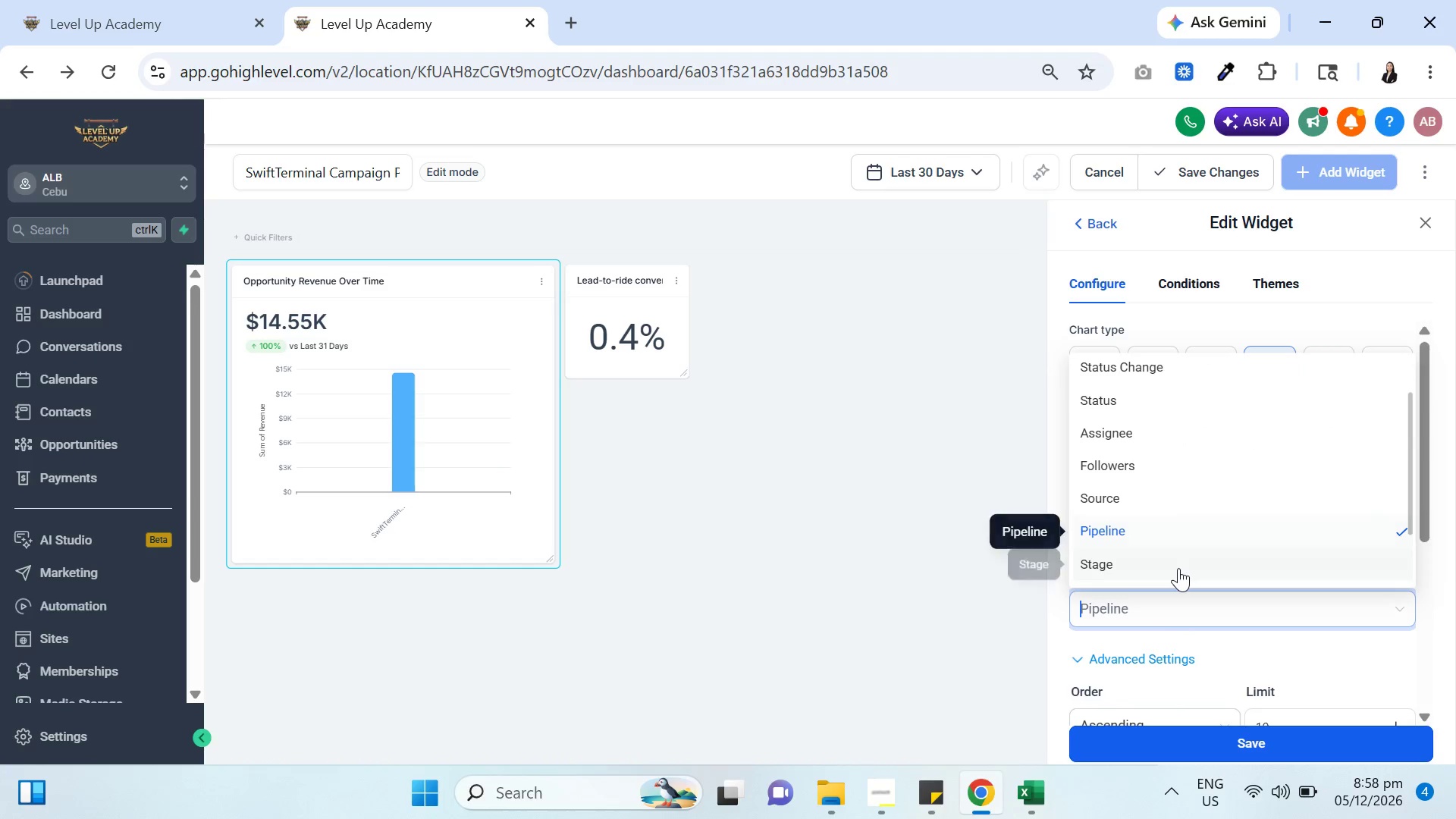 
left_click([1178, 568])
 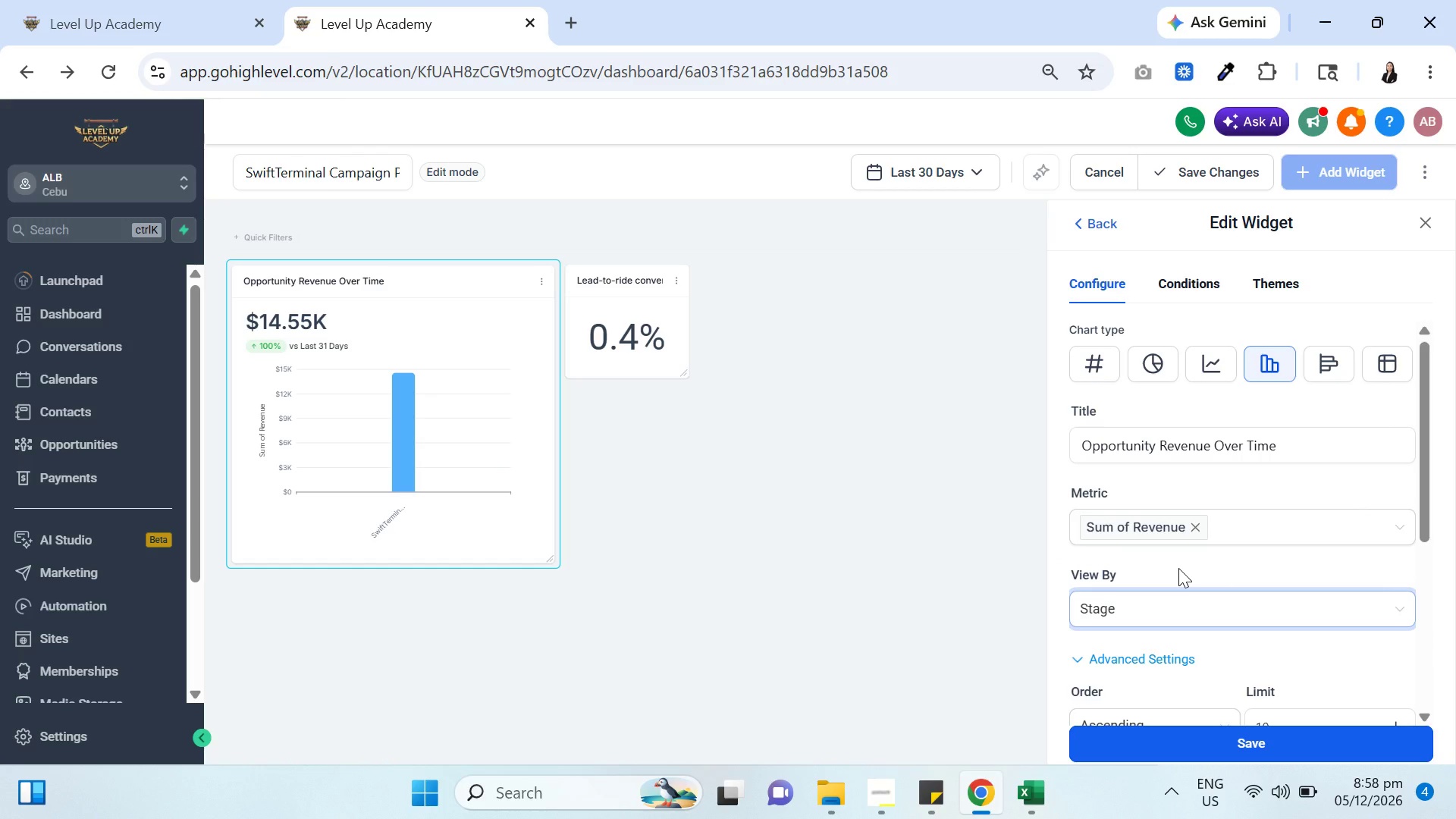 
wait(6.06)
 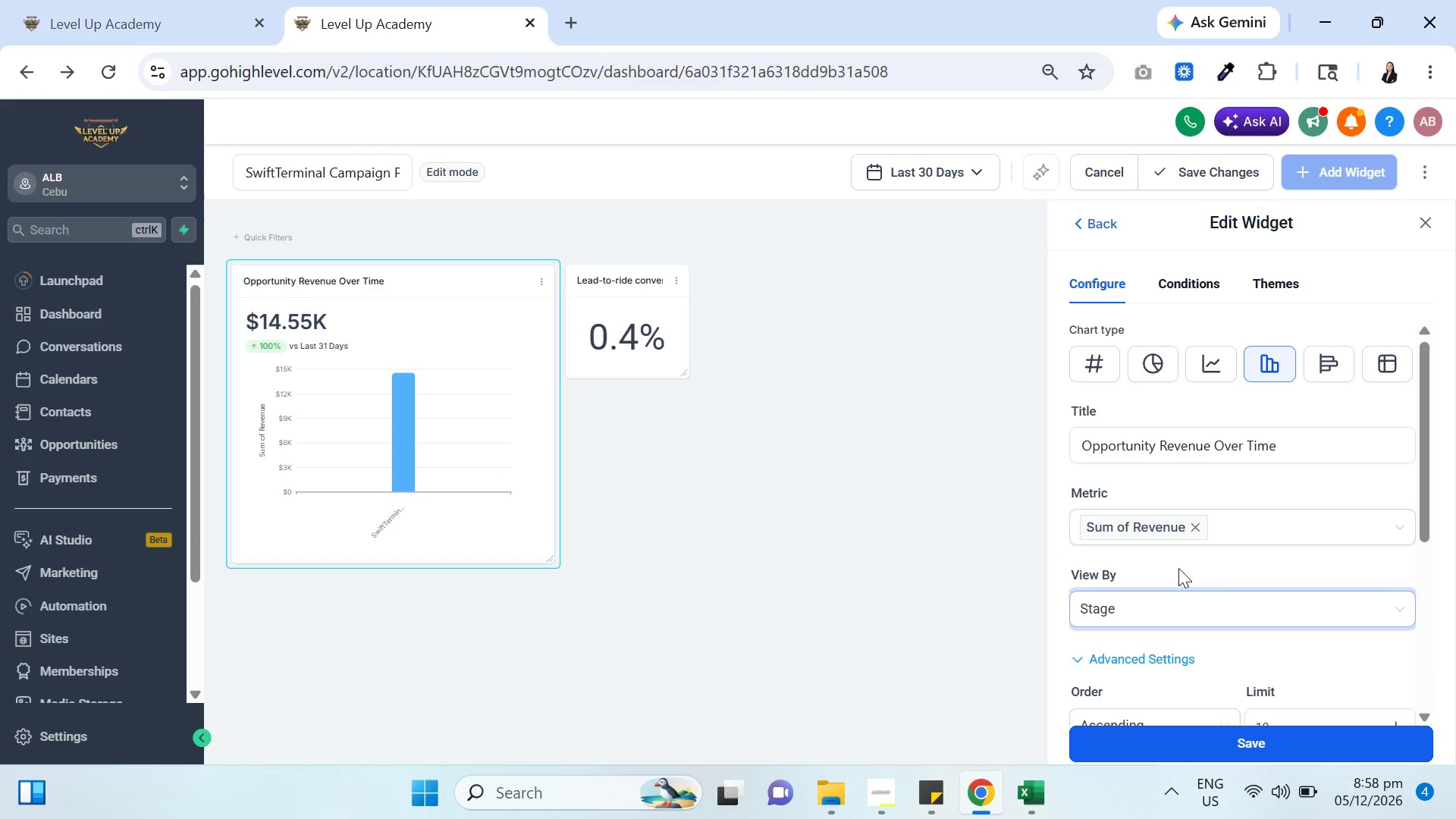 
left_click([1188, 745])
 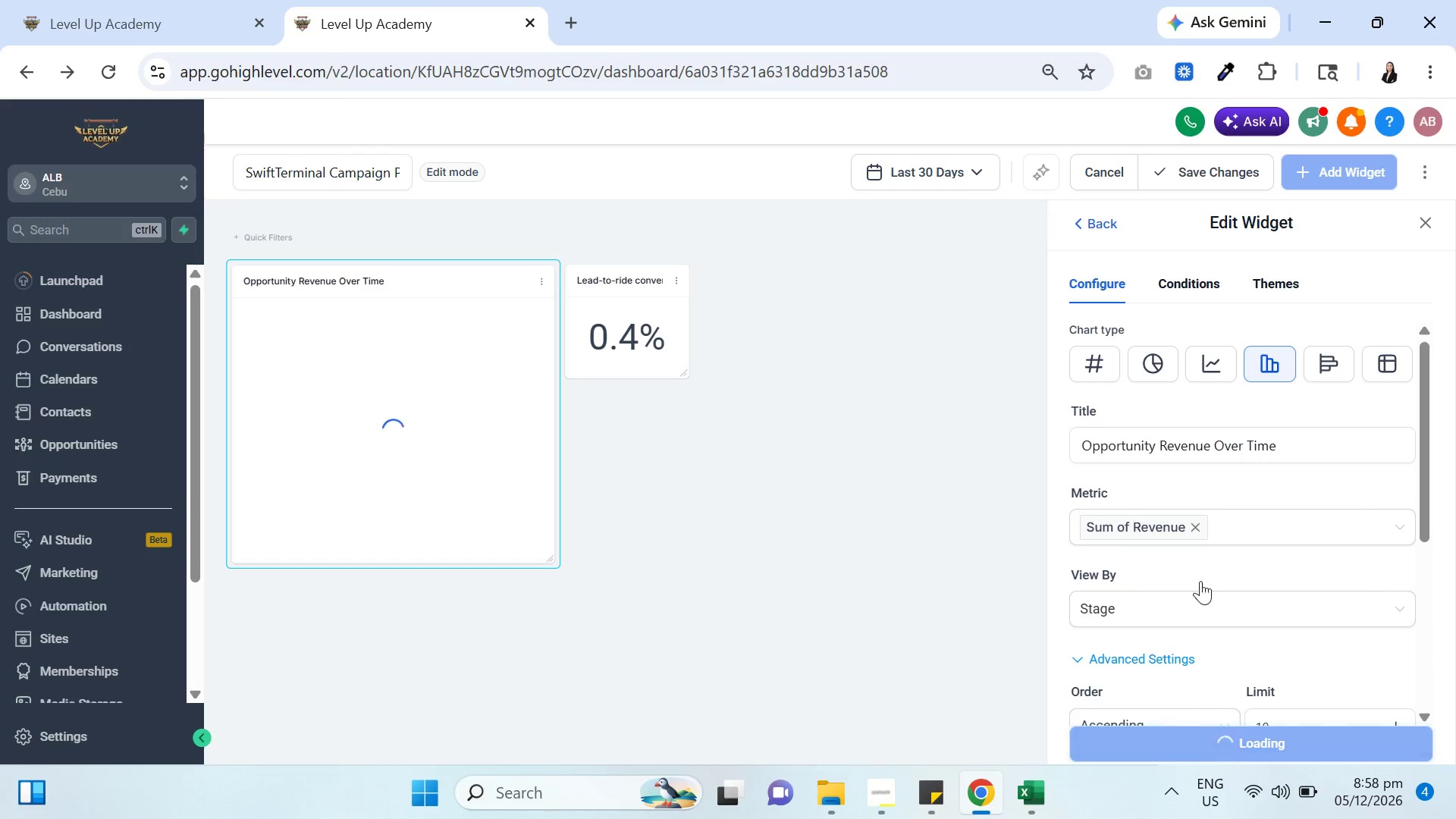 
scroll: coordinate [1228, 488], scroll_direction: down, amount: 2.0
 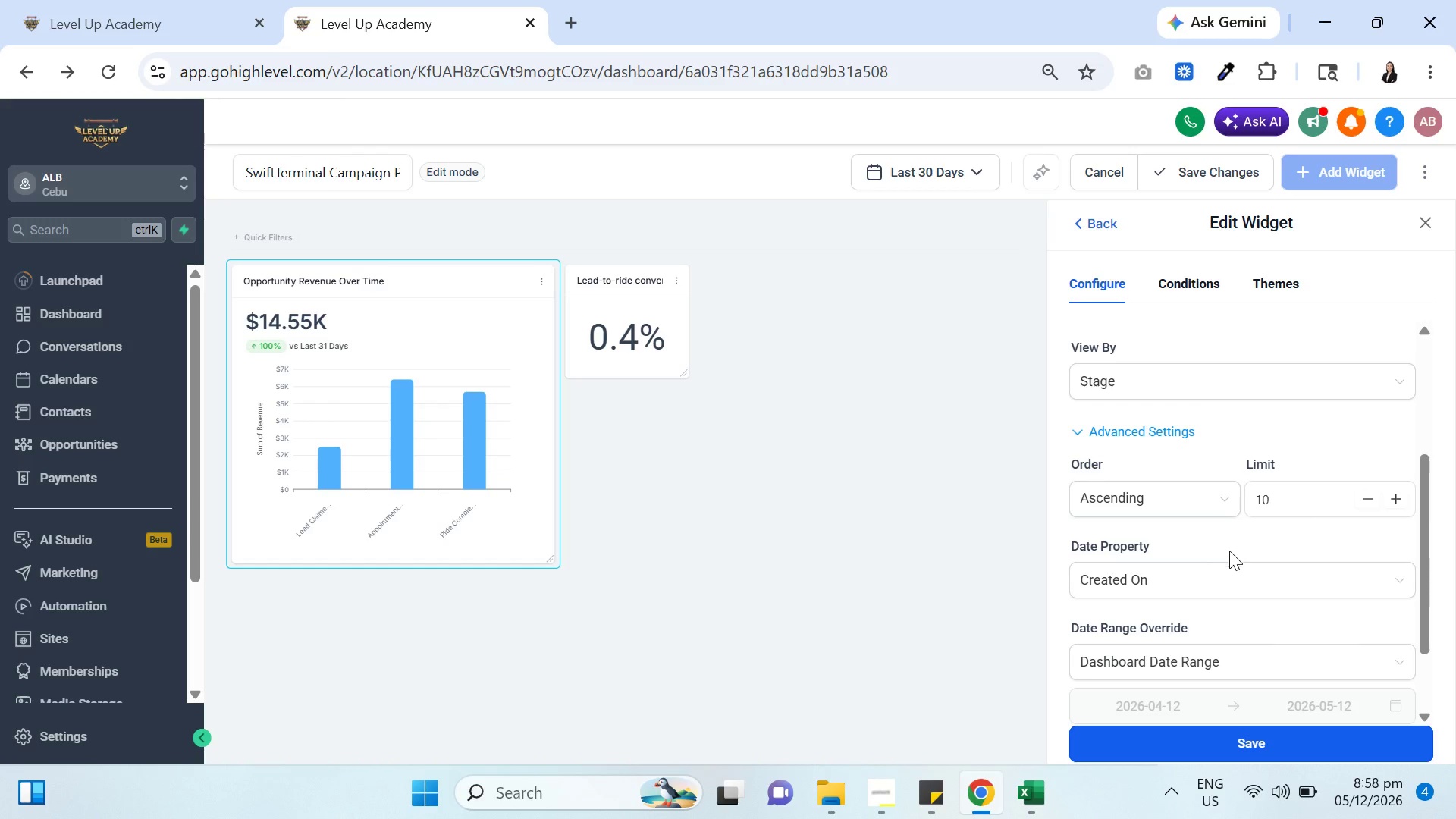 
wait(6.33)
 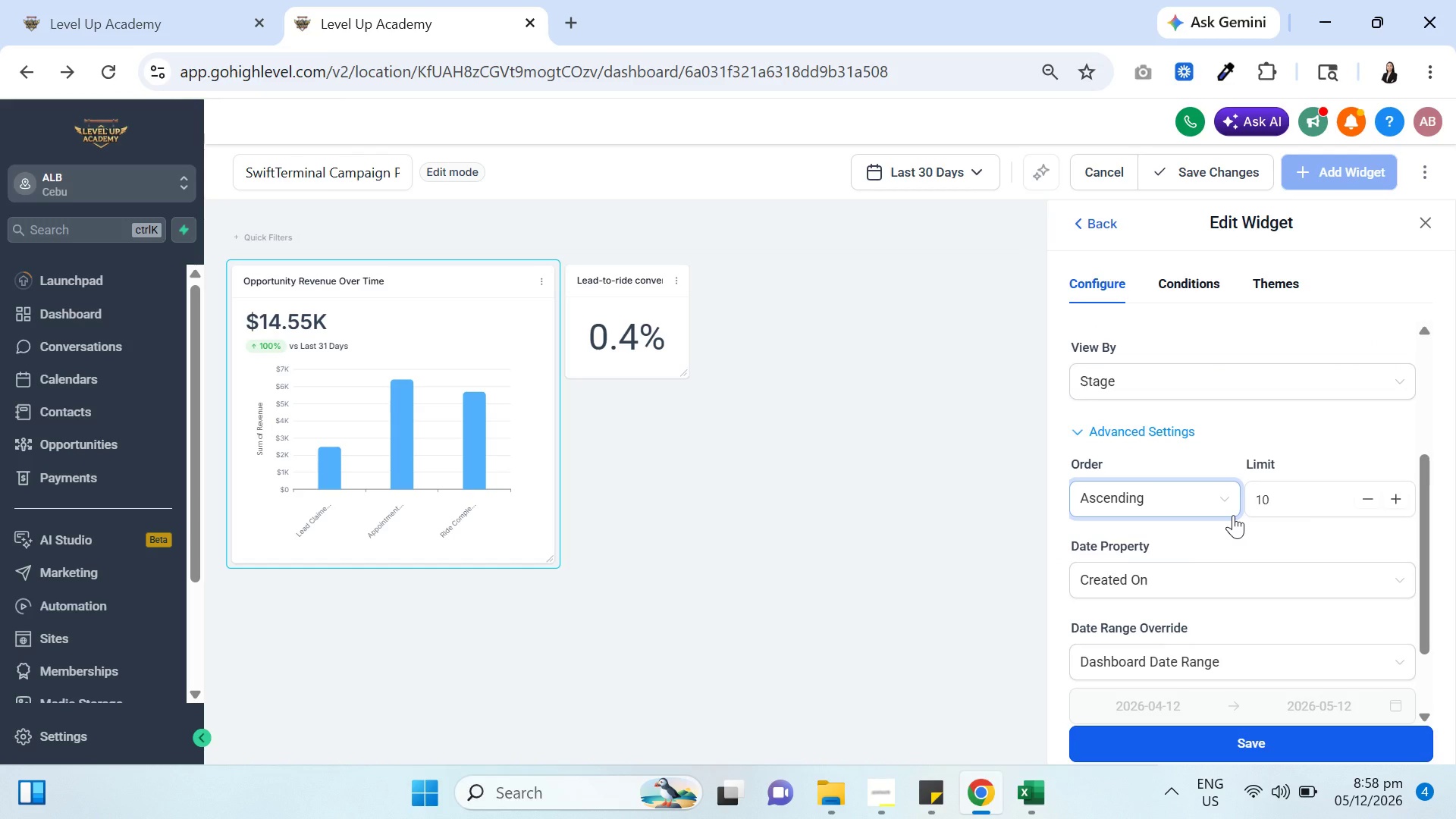 
scroll: coordinate [1240, 548], scroll_direction: up, amount: 9.0
 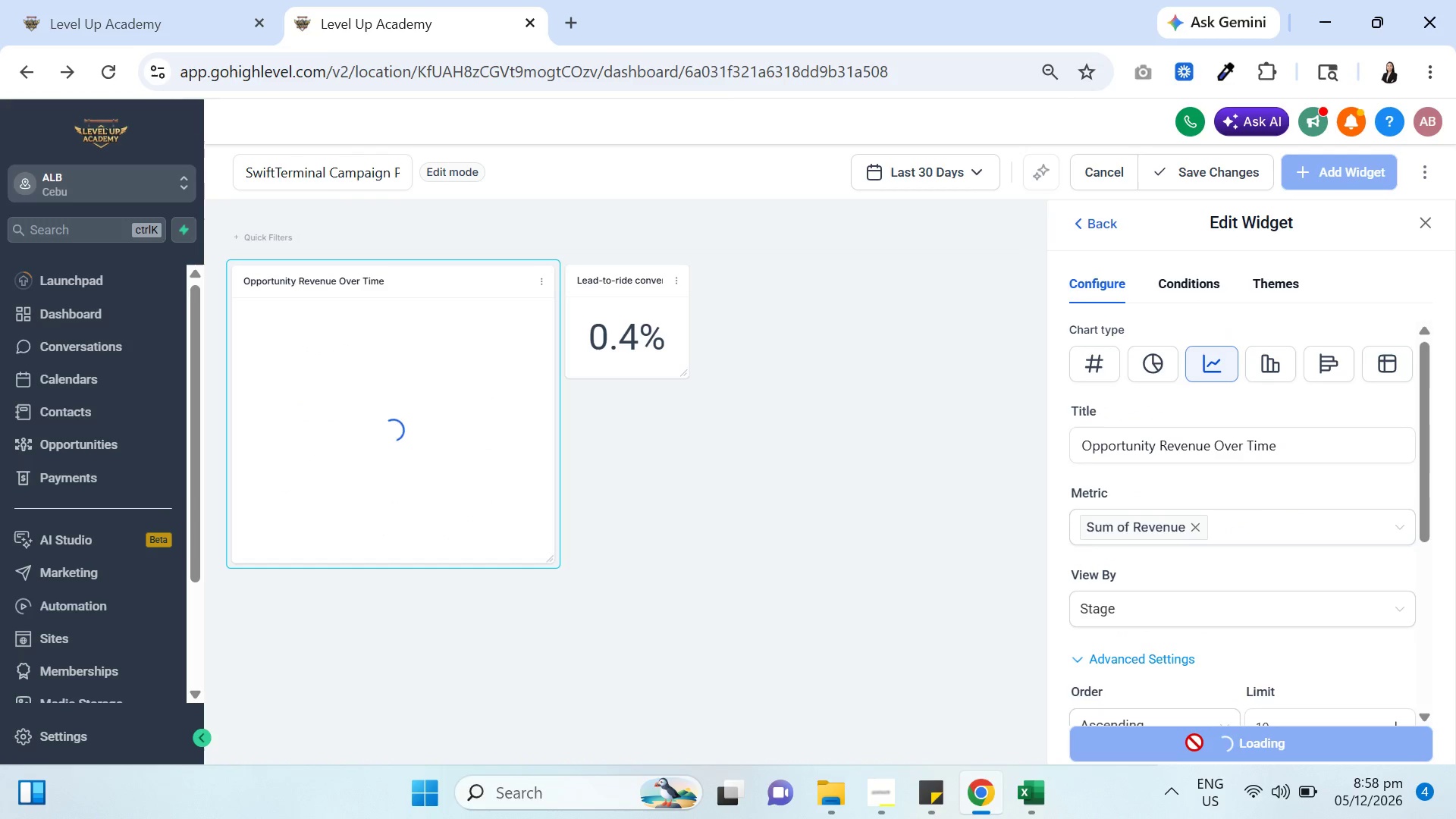 
mouse_move([1184, 699])
 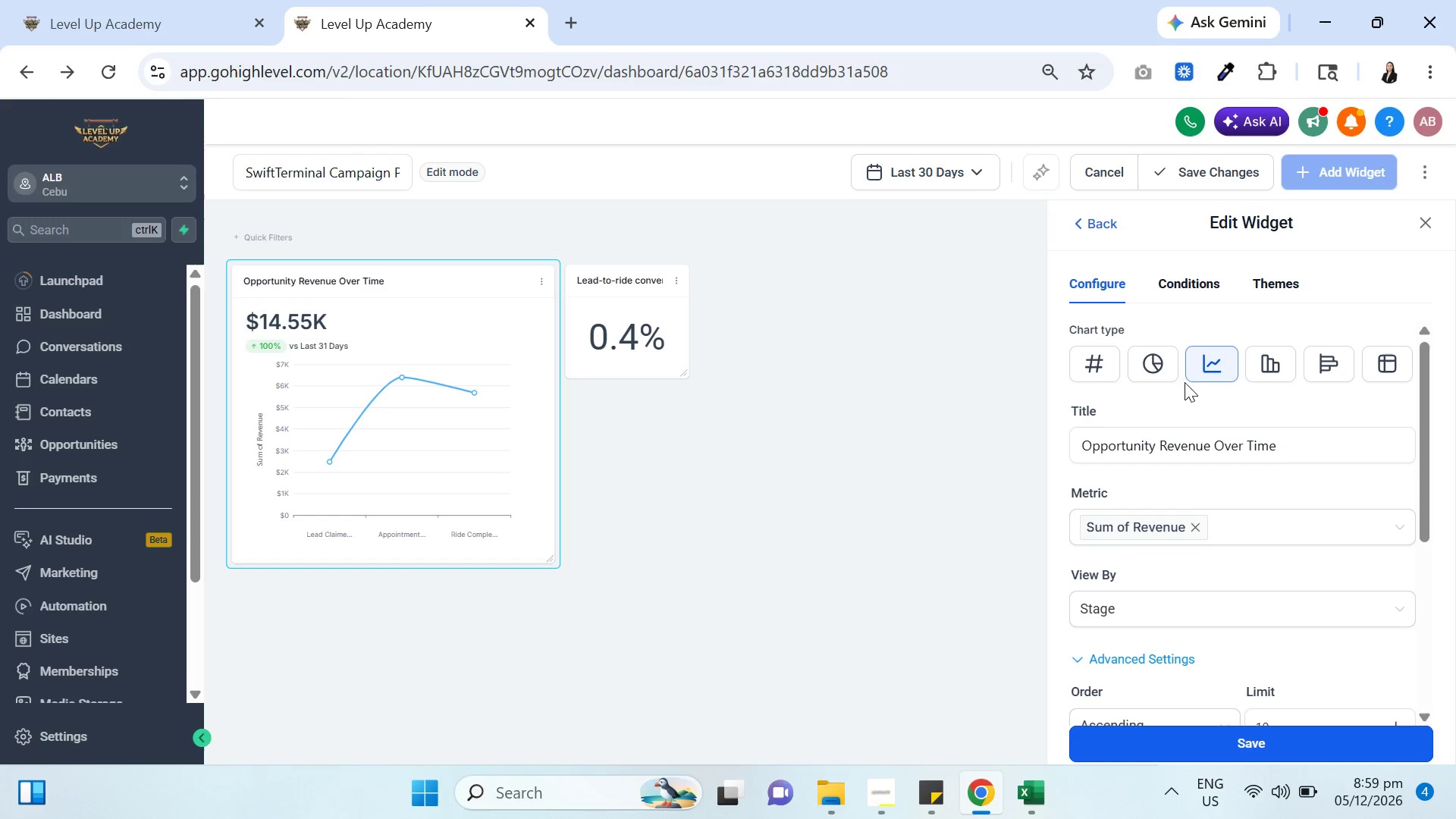 
wait(6.11)
 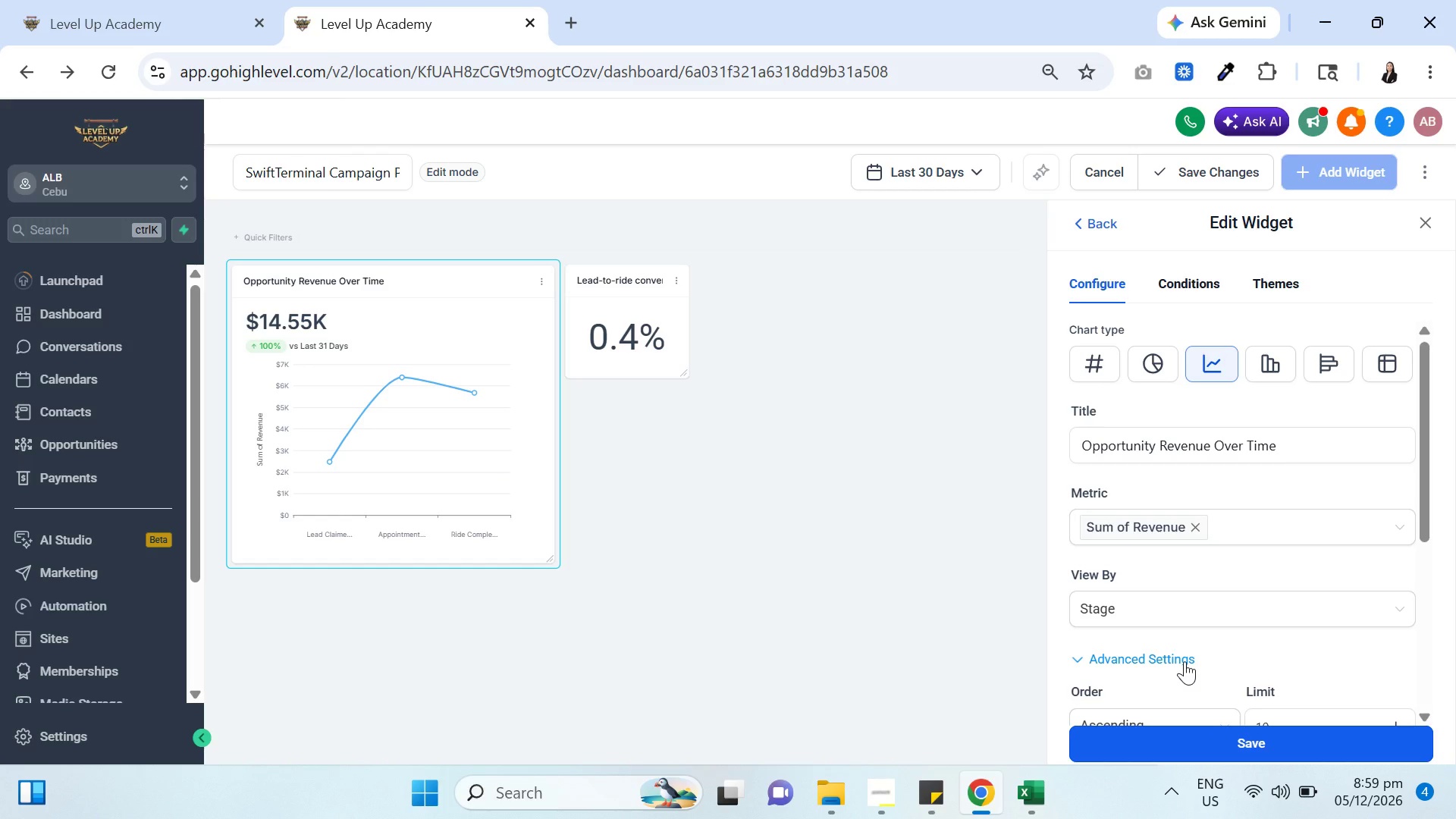 
left_click([1183, 743])
 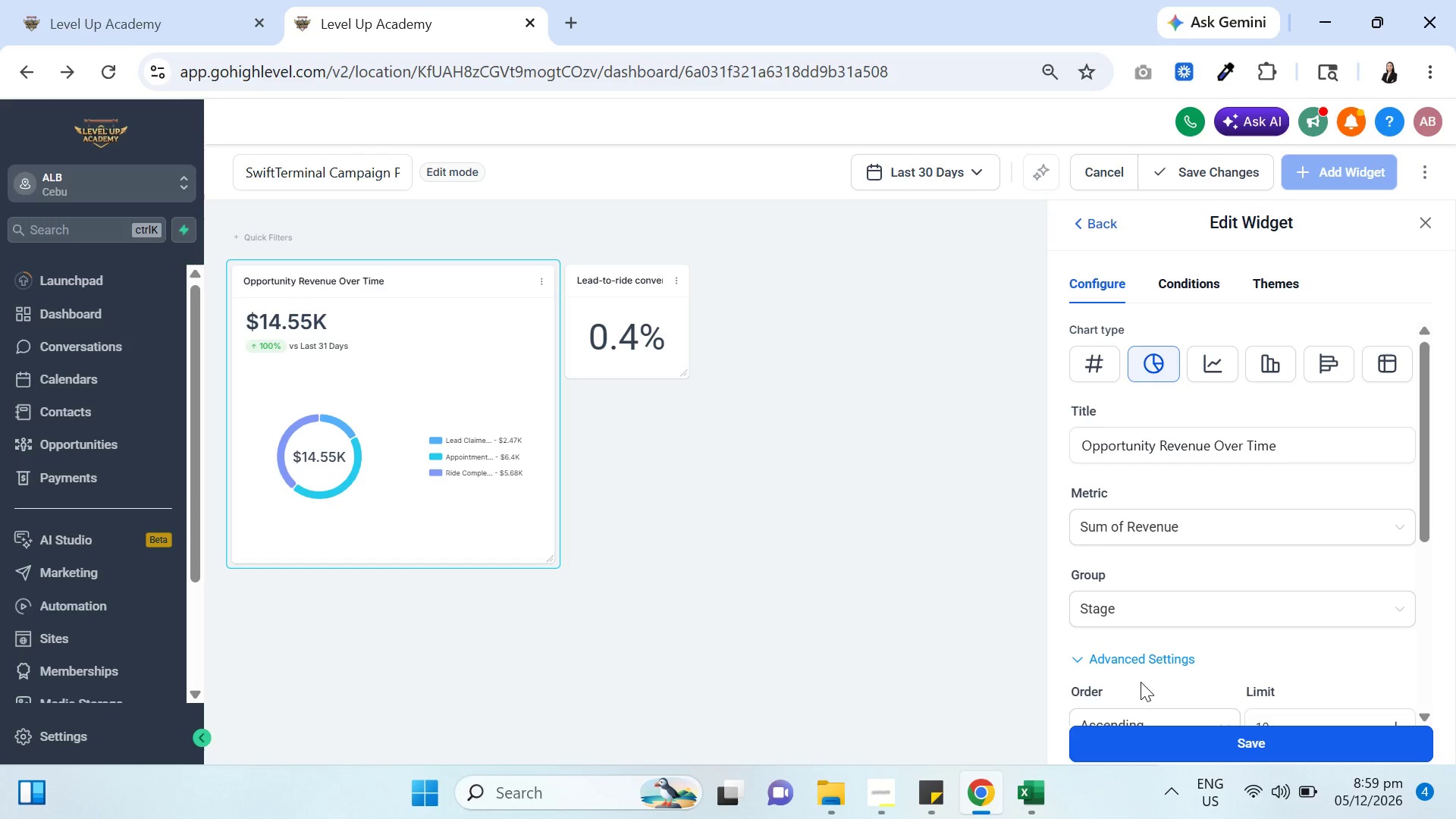 
wait(10.51)
 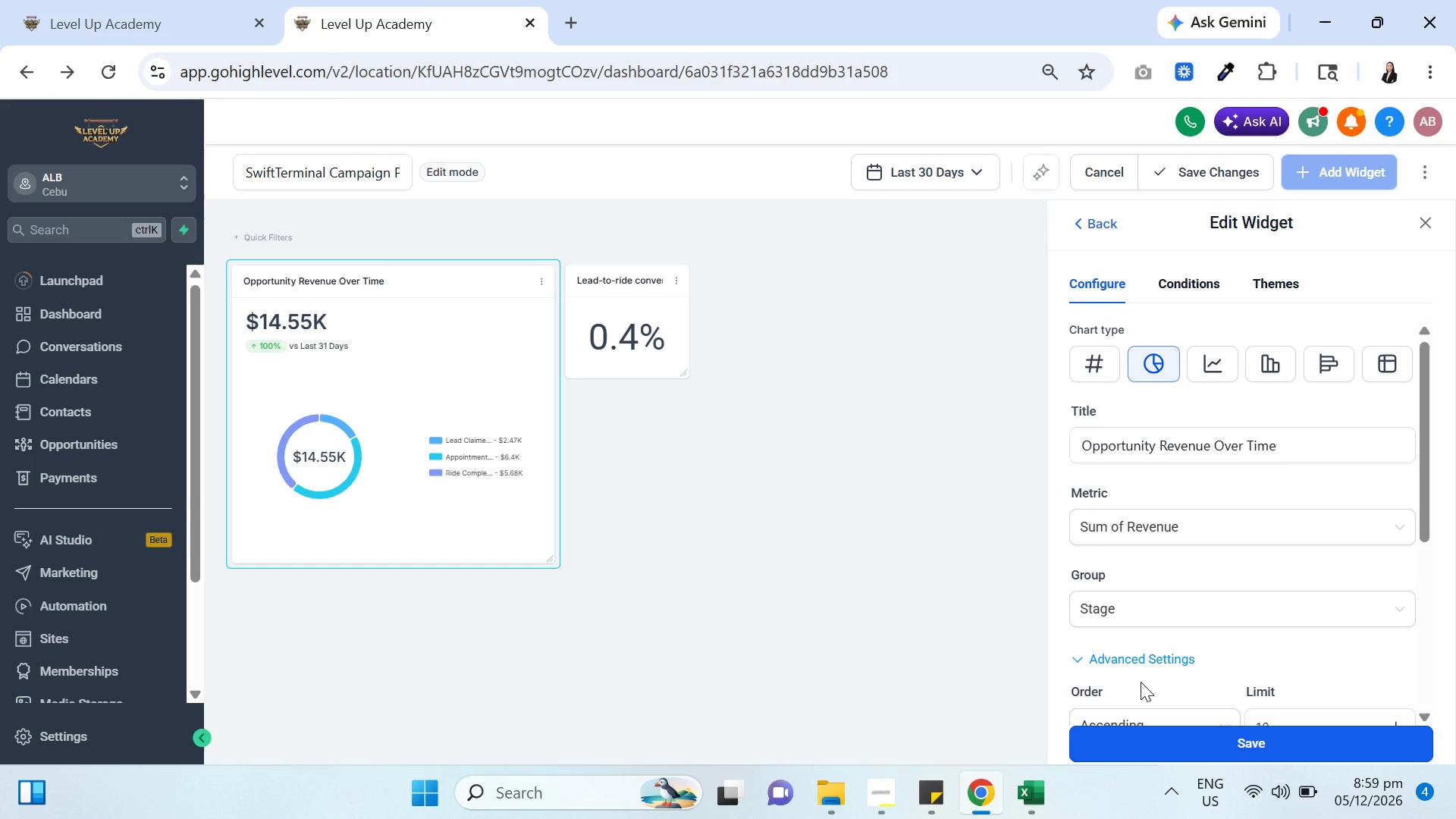 
mouse_move([1383, 382])
 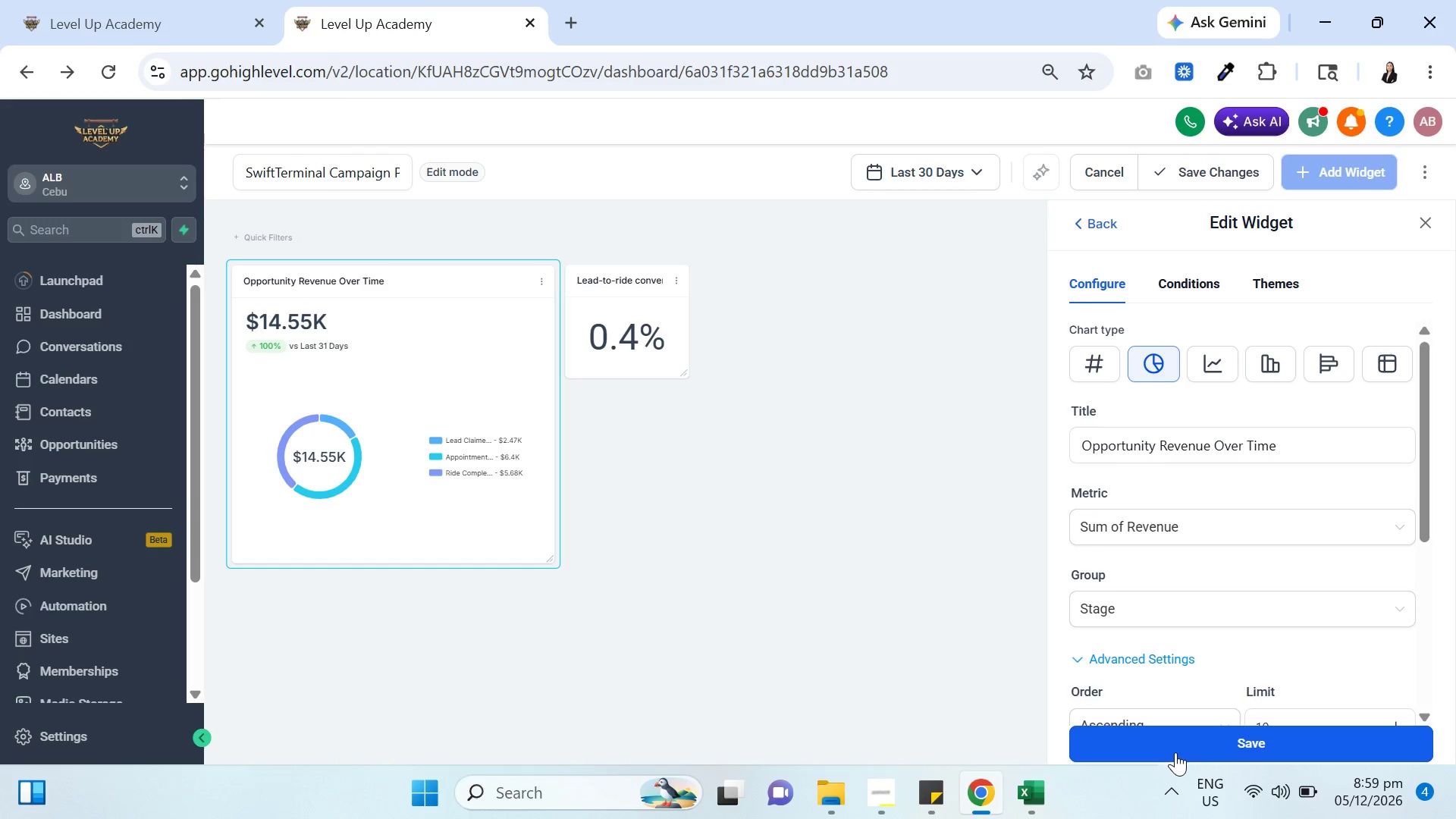 
left_click([1176, 726])
 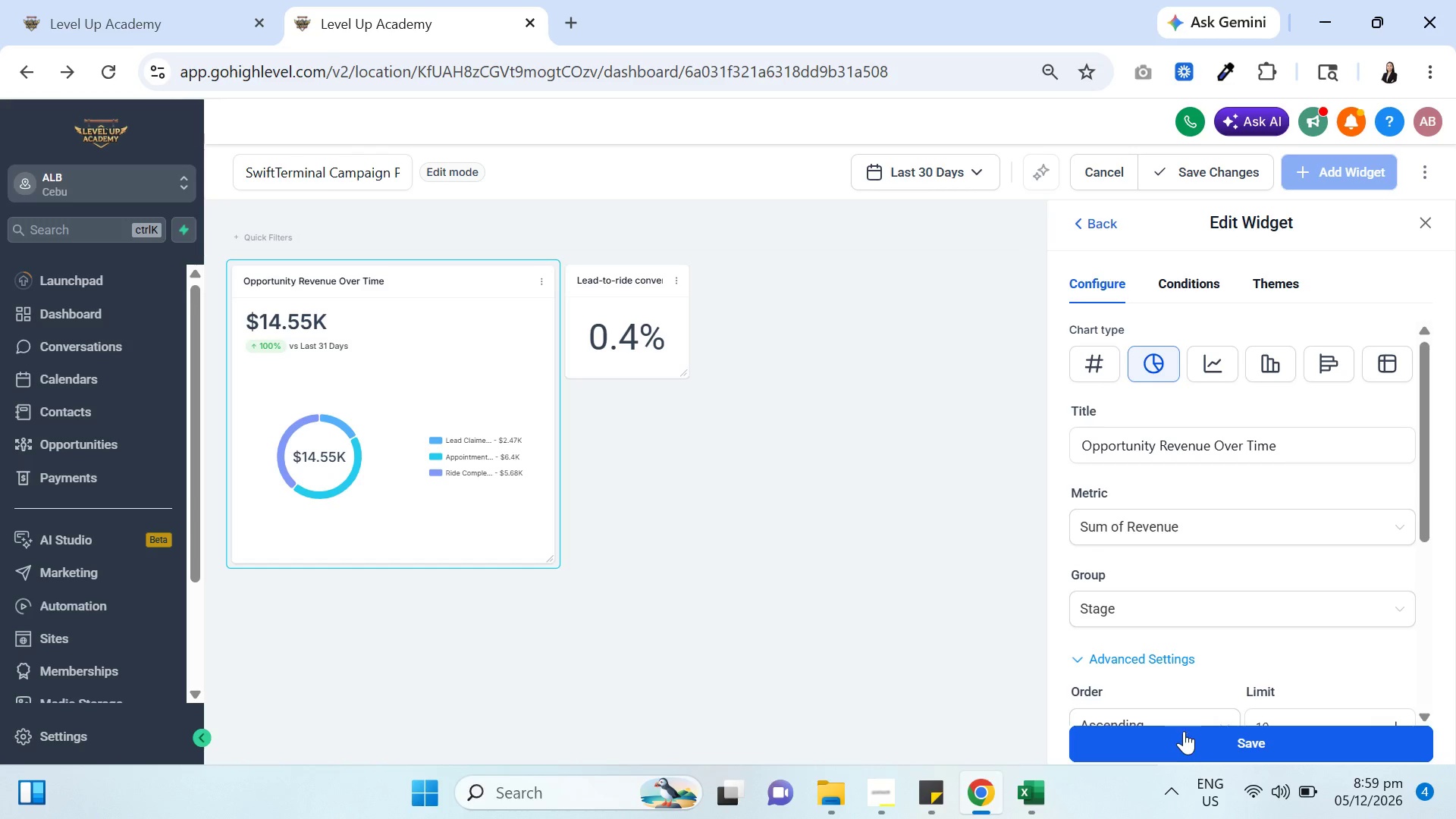 
left_click([1190, 746])
 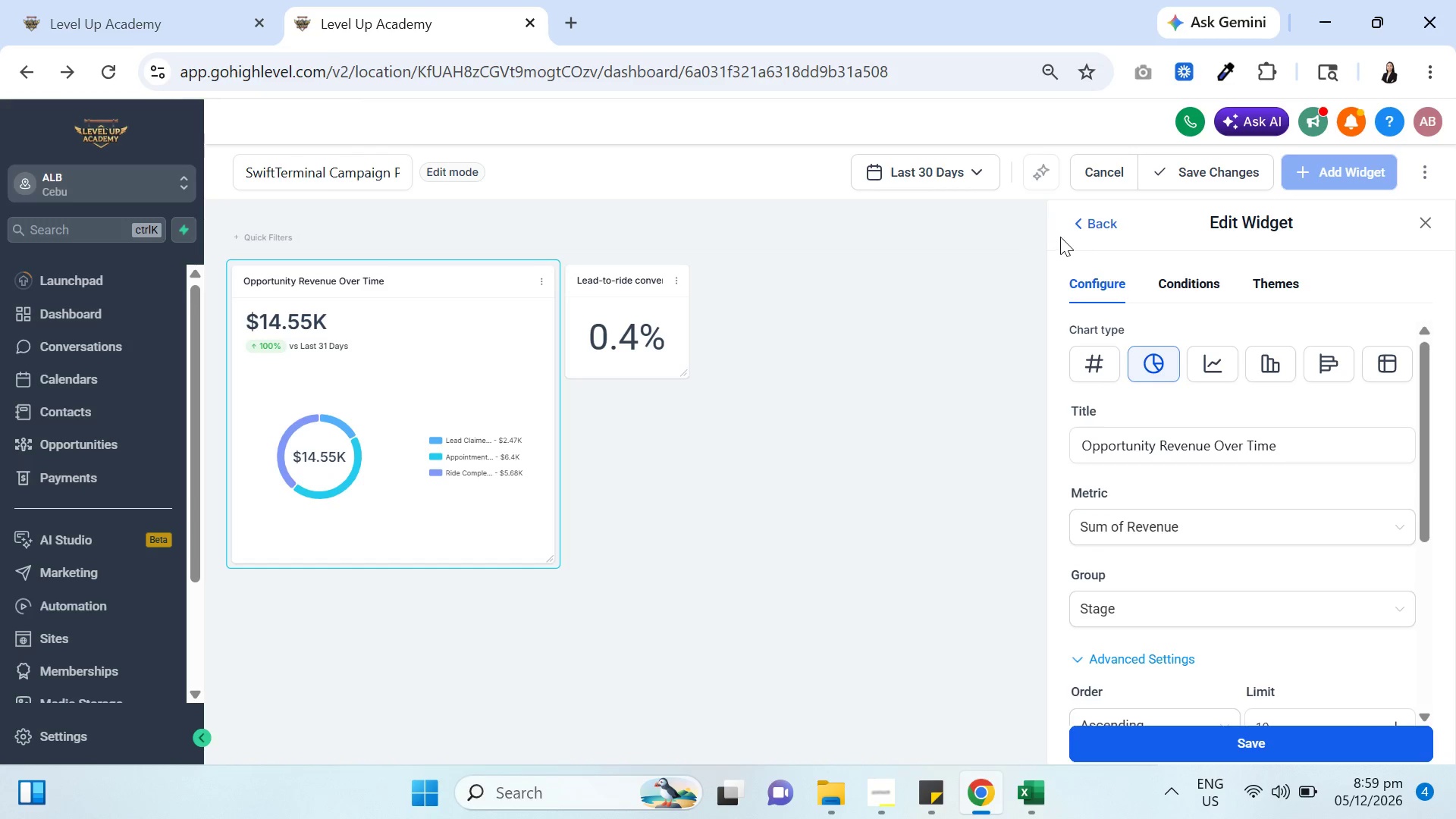 
left_click([627, 330])
 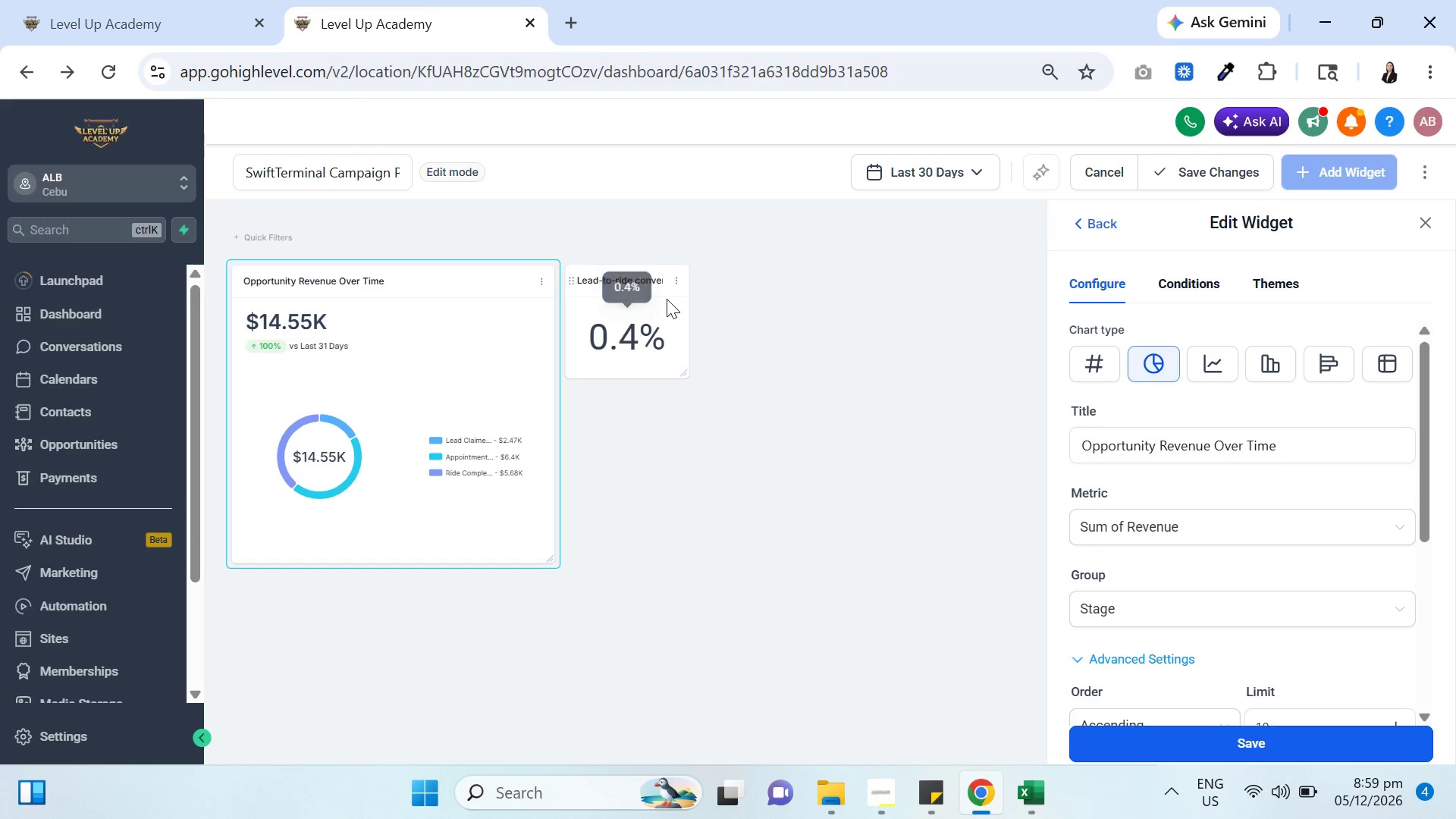 
left_click([667, 288])
 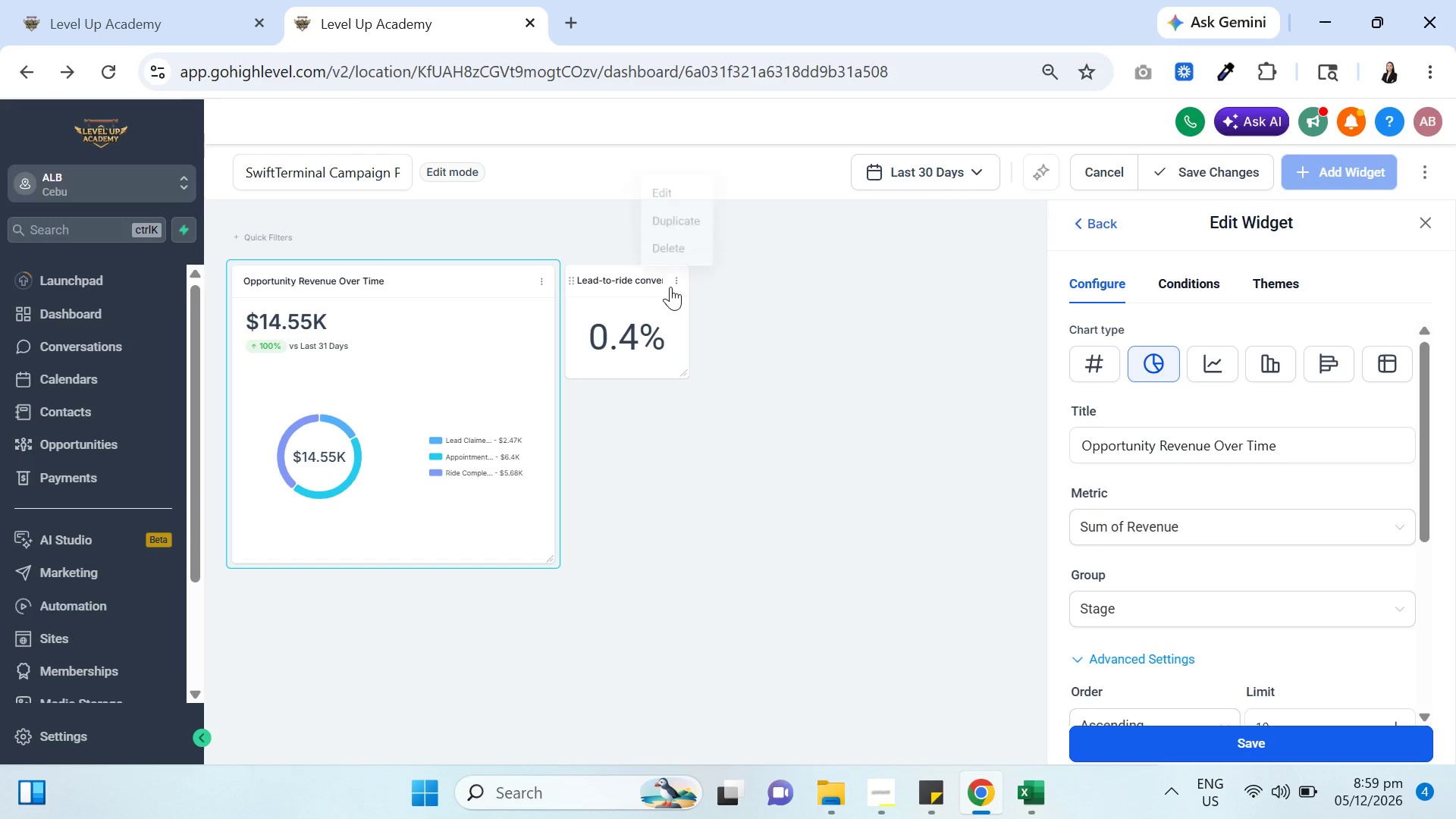 
mouse_move([680, 270])
 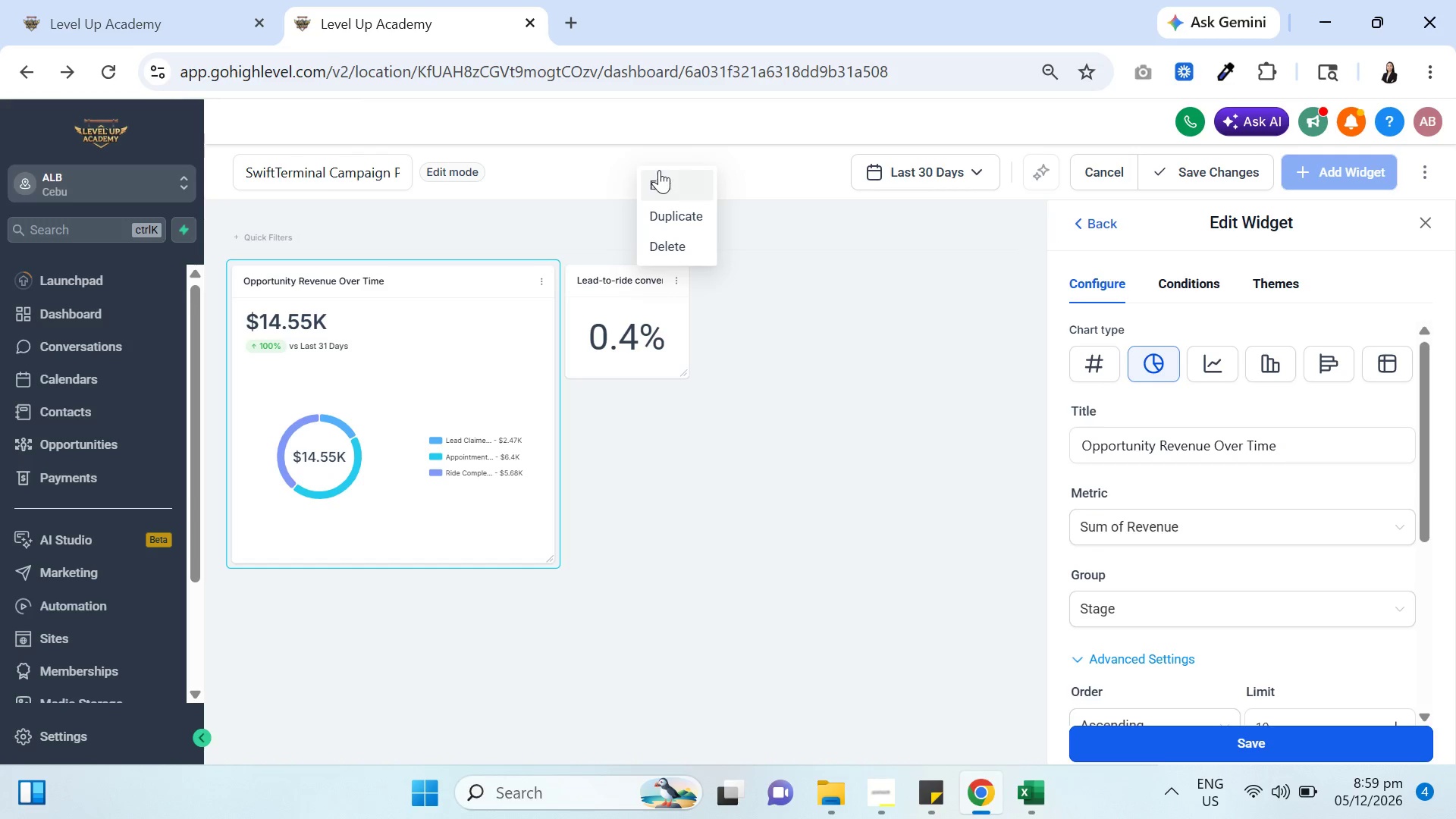 
left_click([664, 175])
 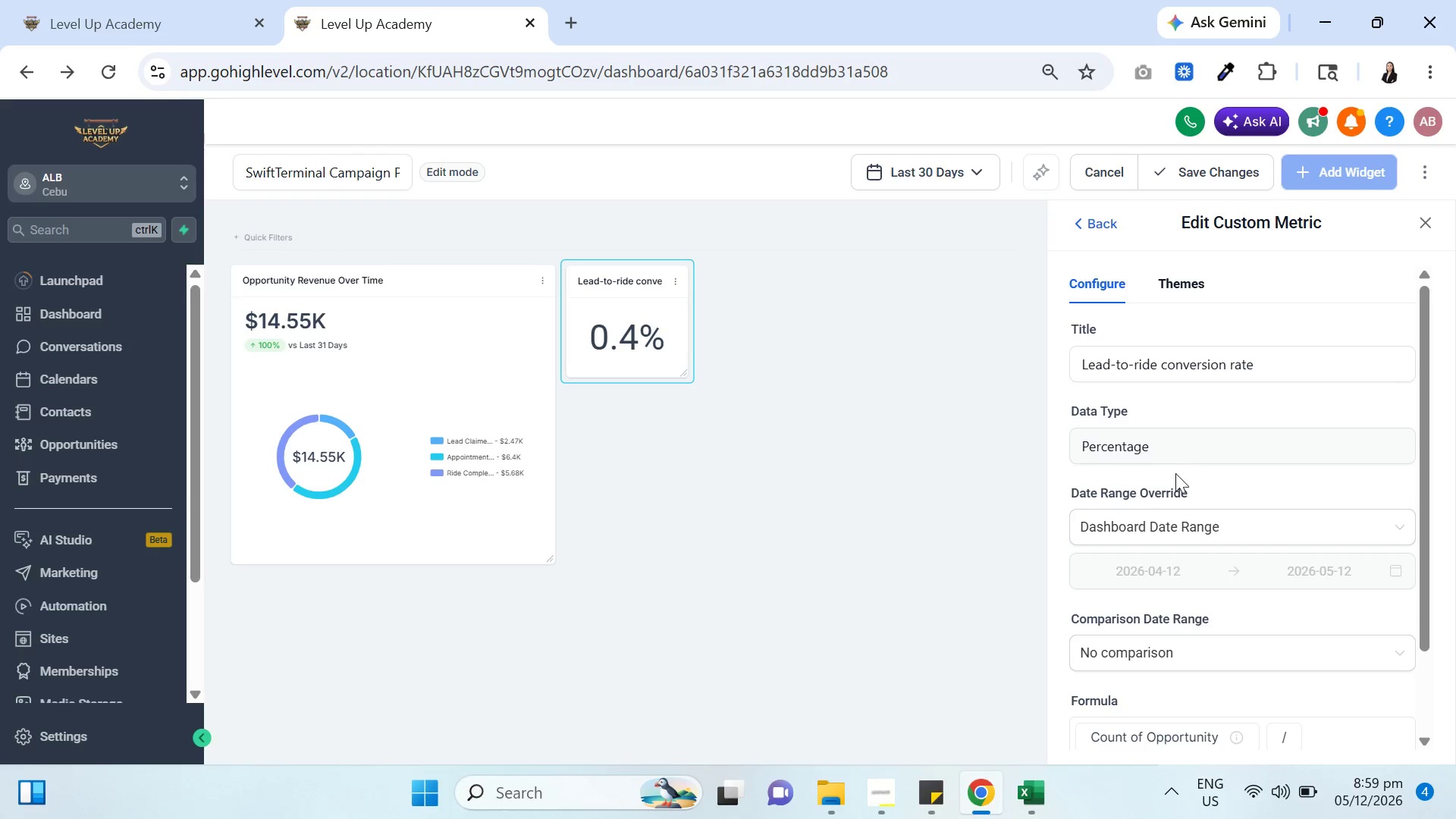 
scroll: coordinate [1175, 590], scroll_direction: down, amount: 2.0
 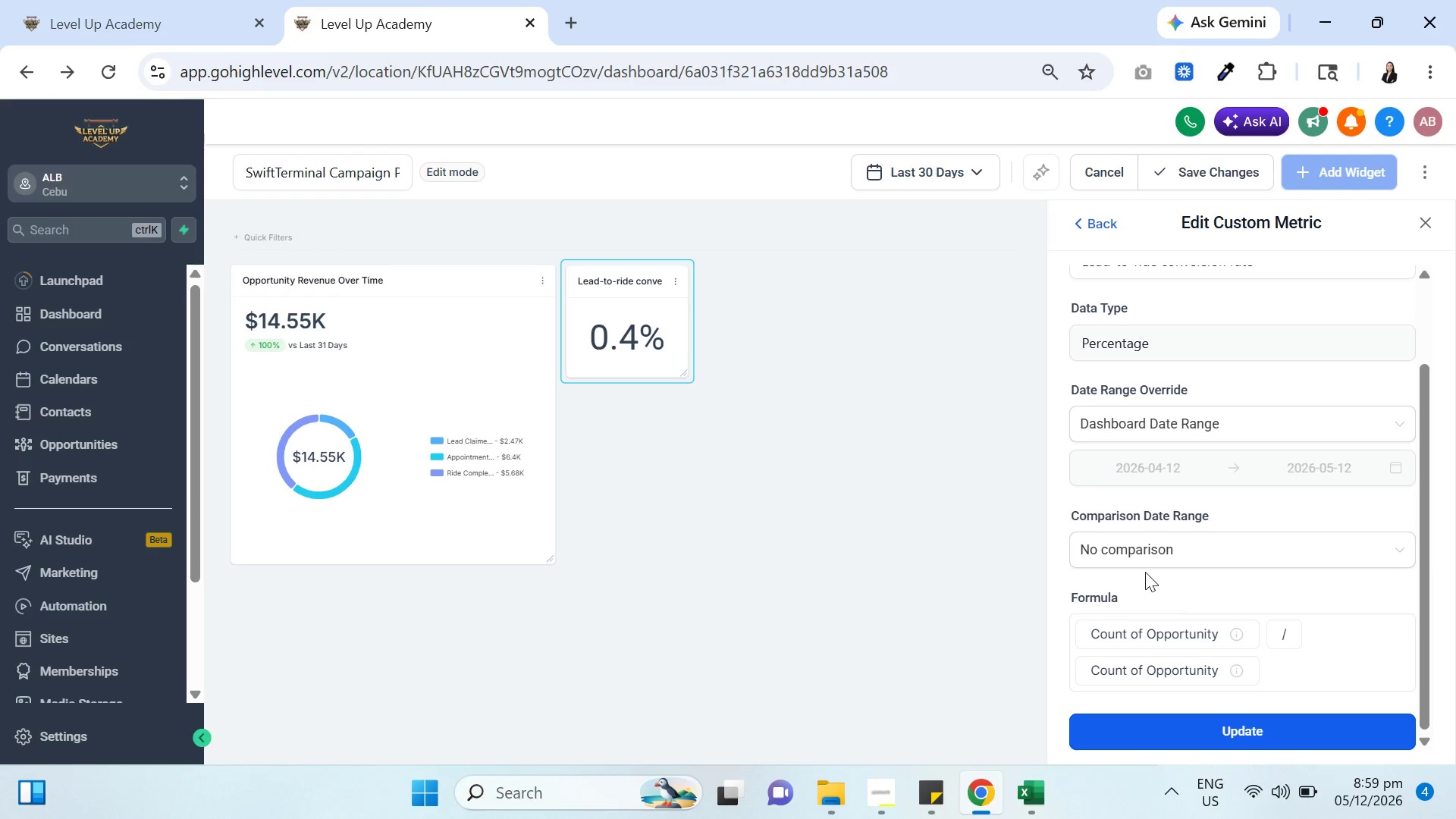 
mouse_move([1144, 565])
 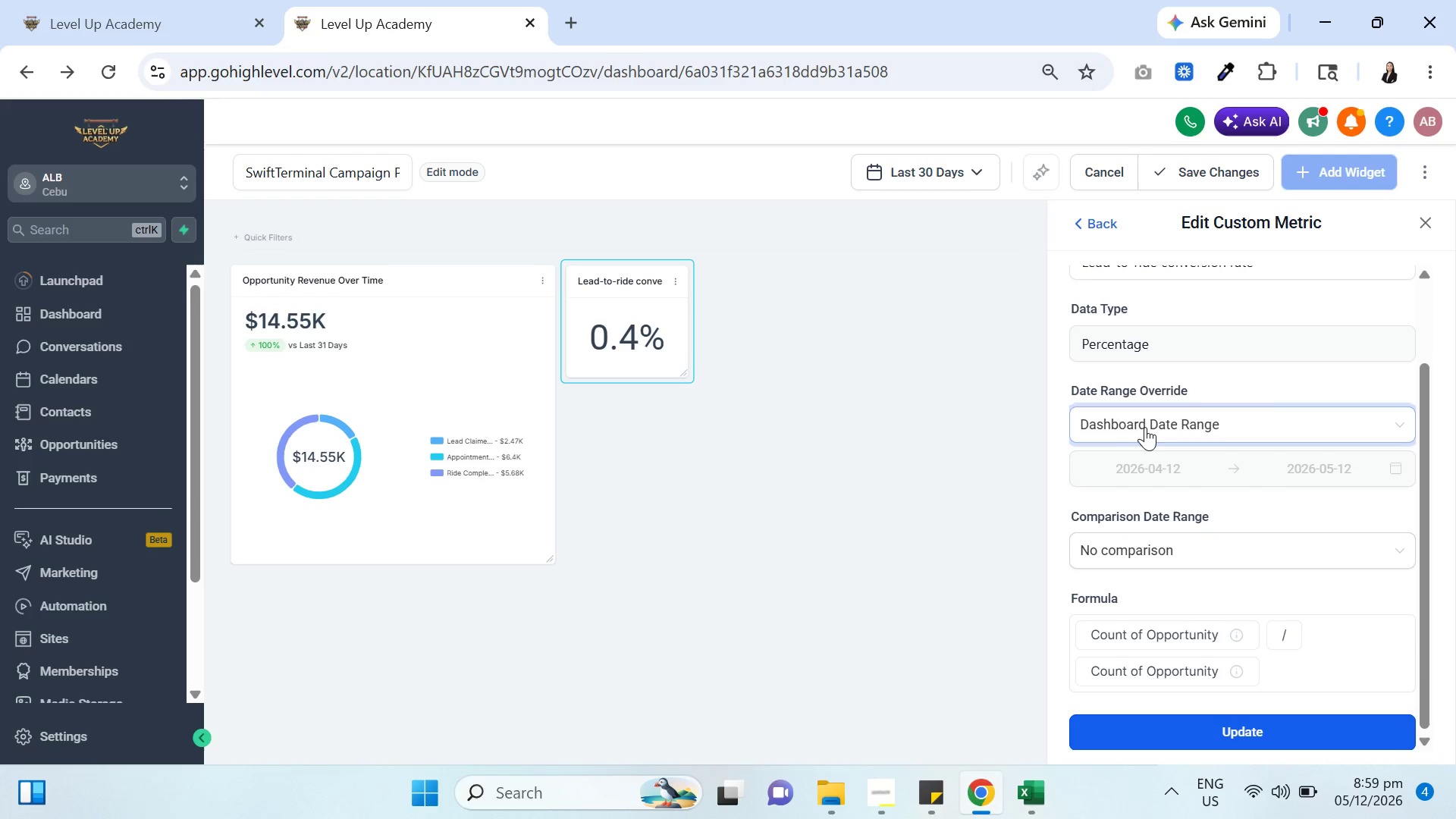 
scroll: coordinate [1168, 472], scroll_direction: up, amount: 8.0
 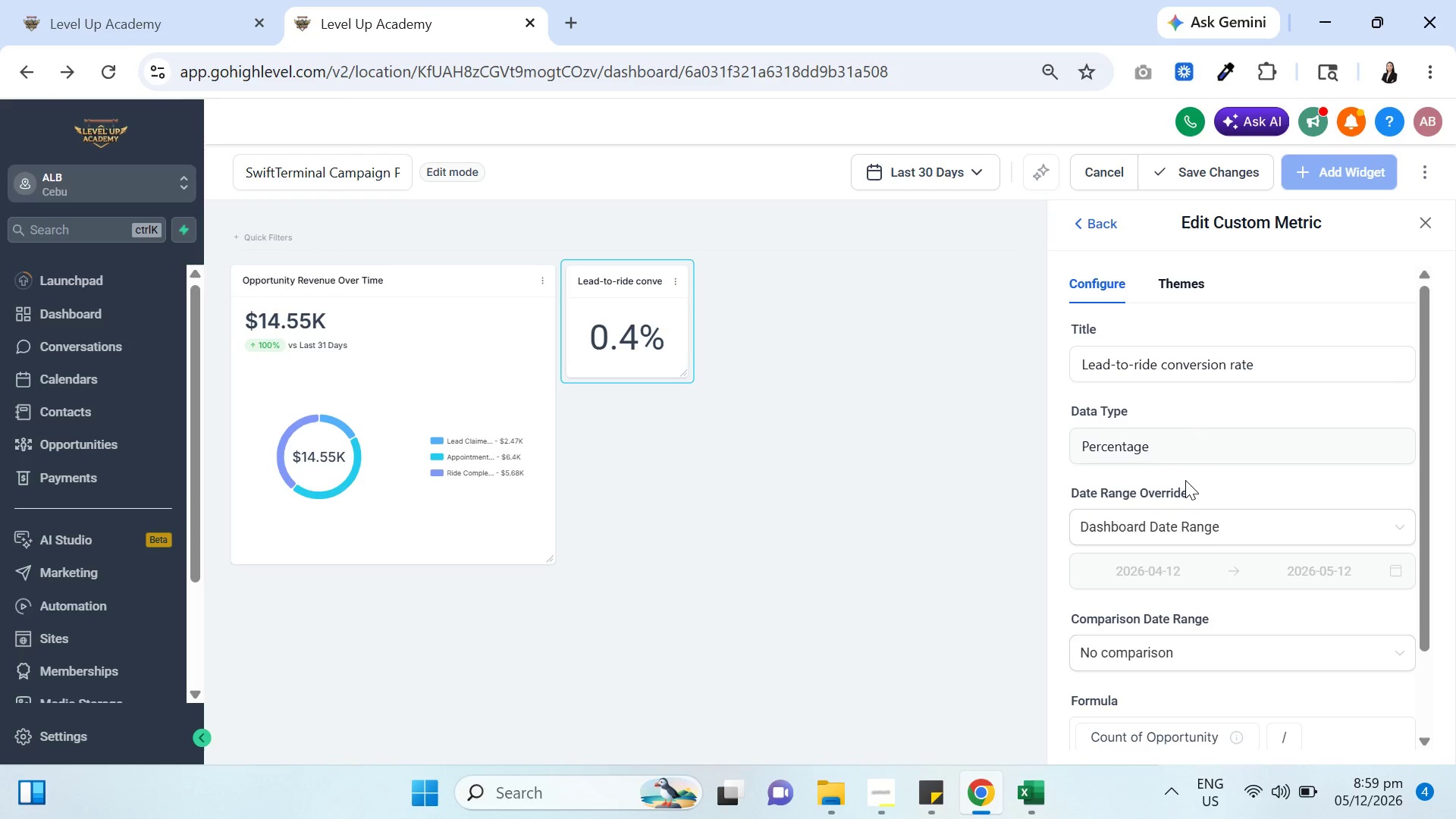 
wait(14.7)
 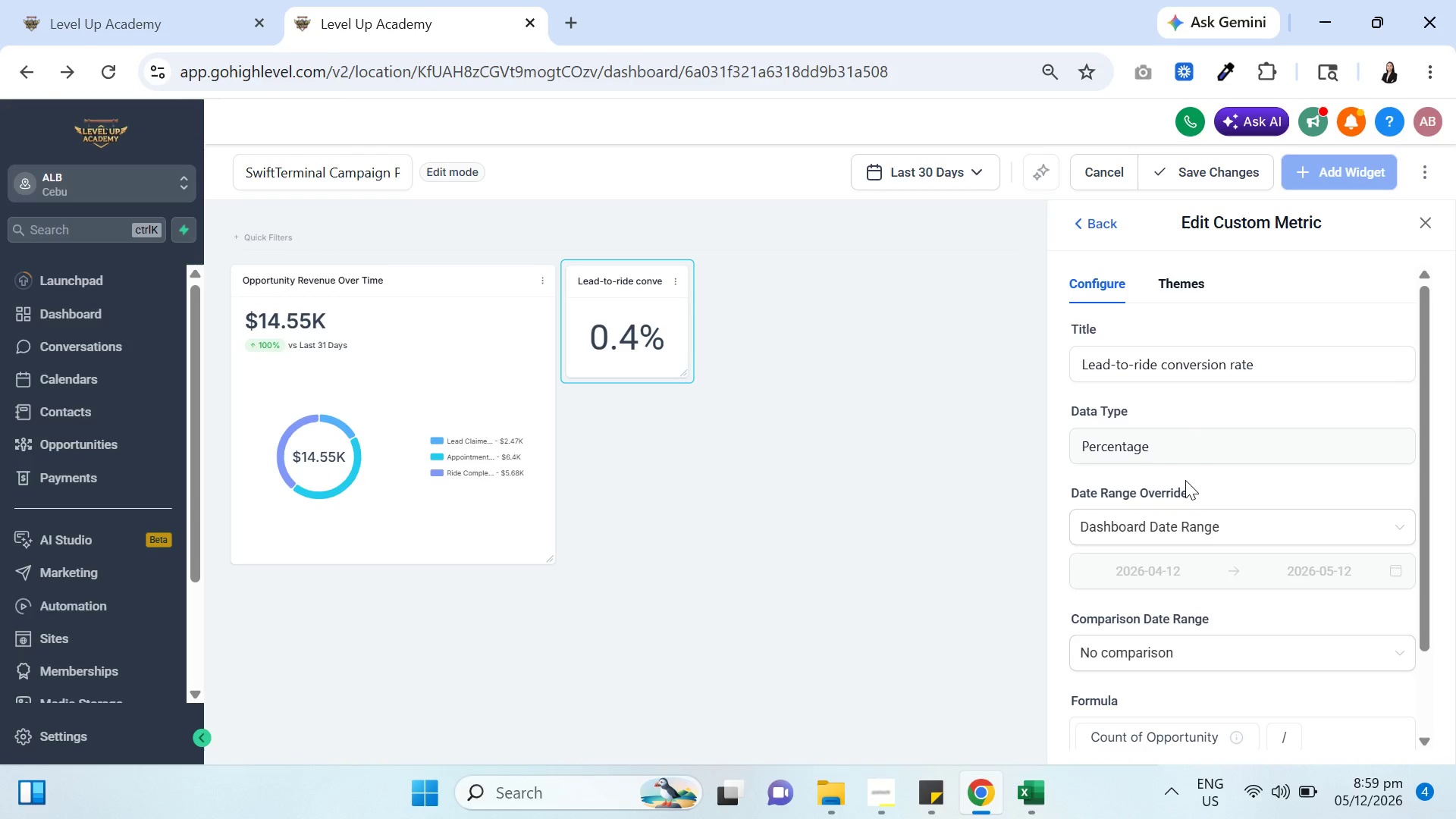 
left_click([1181, 284])
 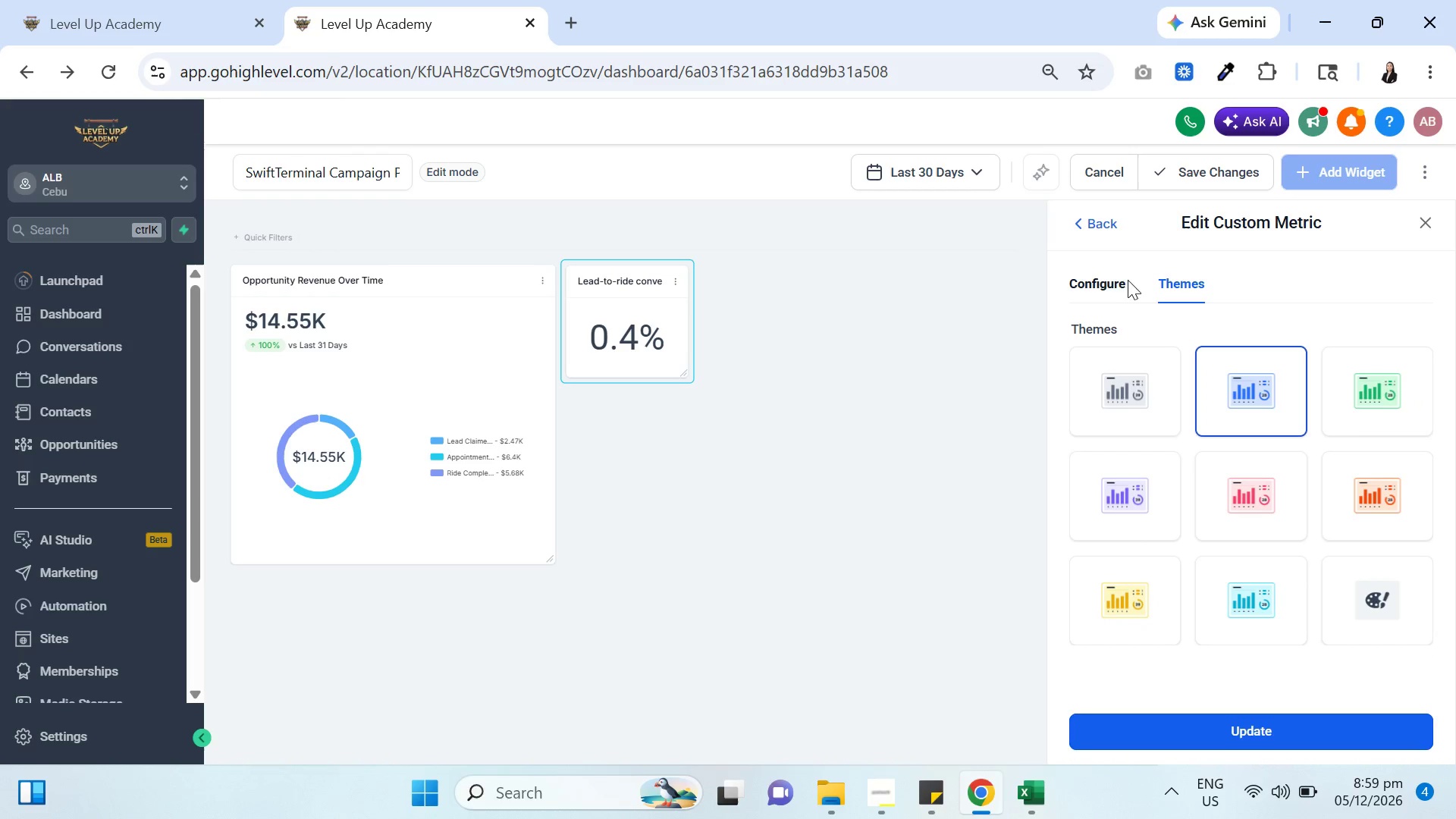 
left_click([1100, 287])
 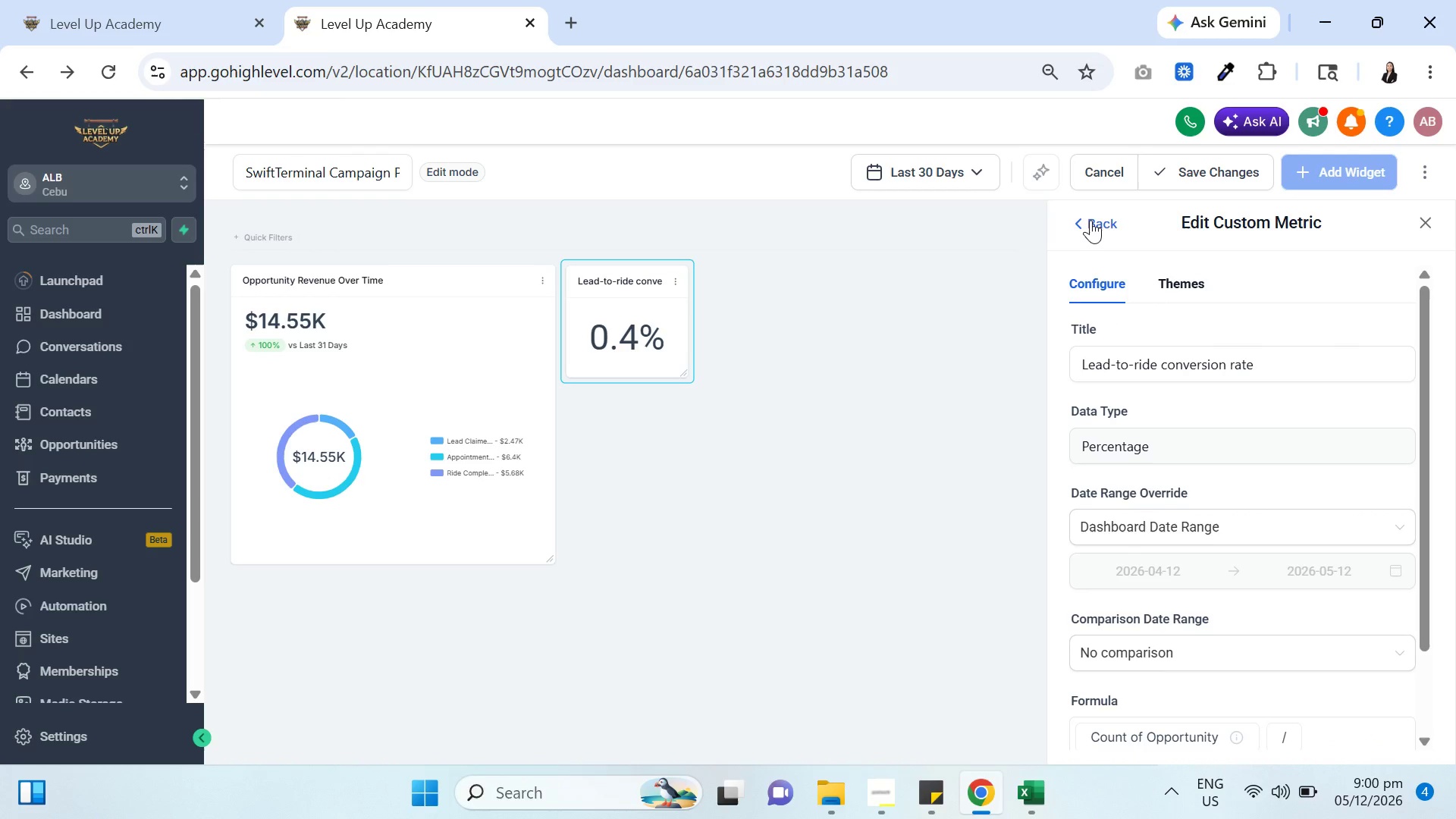 
left_click([1090, 220])
 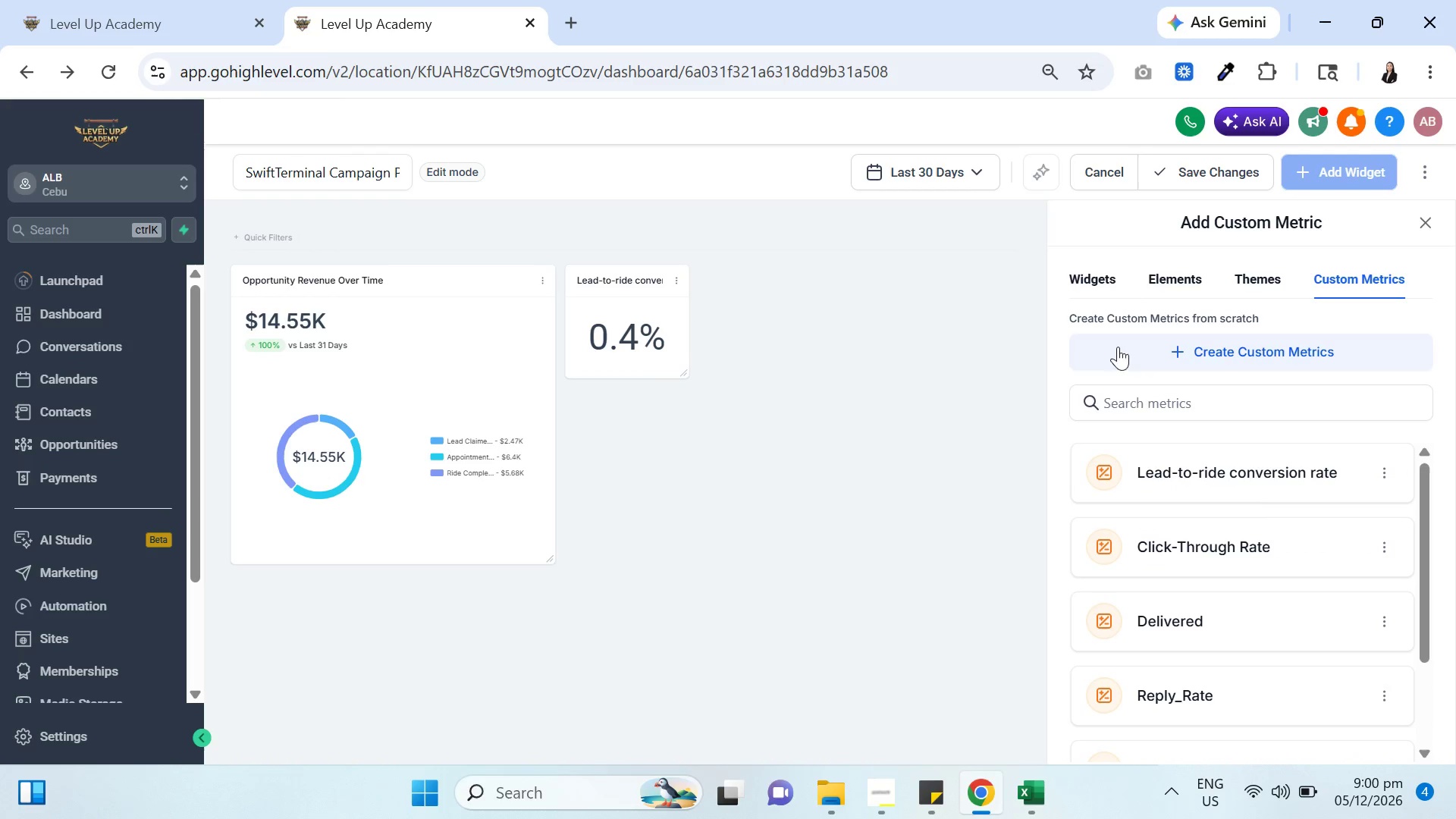 
scroll: coordinate [1216, 569], scroll_direction: down, amount: 4.0
 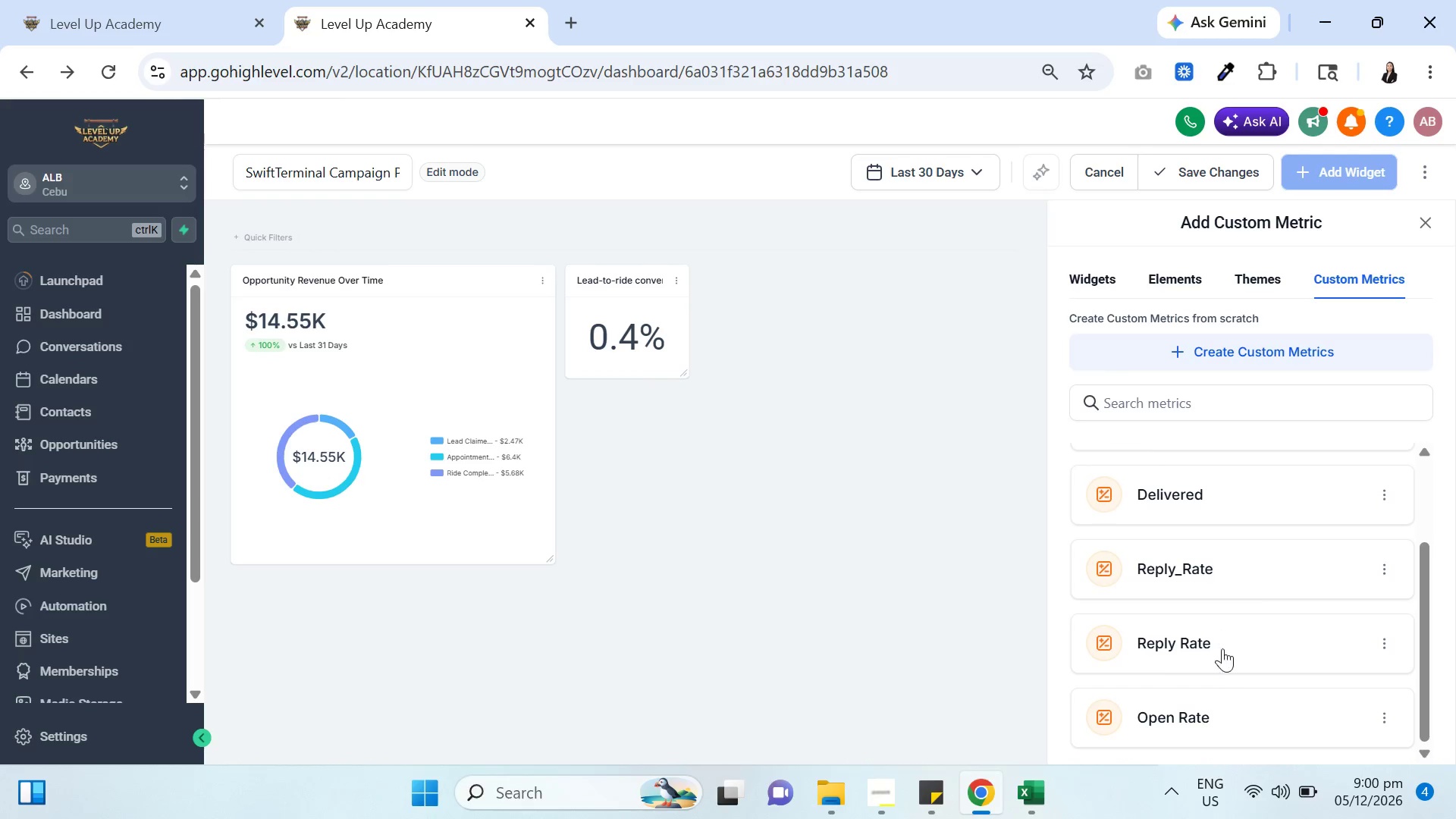 
scroll: coordinate [1222, 651], scroll_direction: up, amount: 4.0
 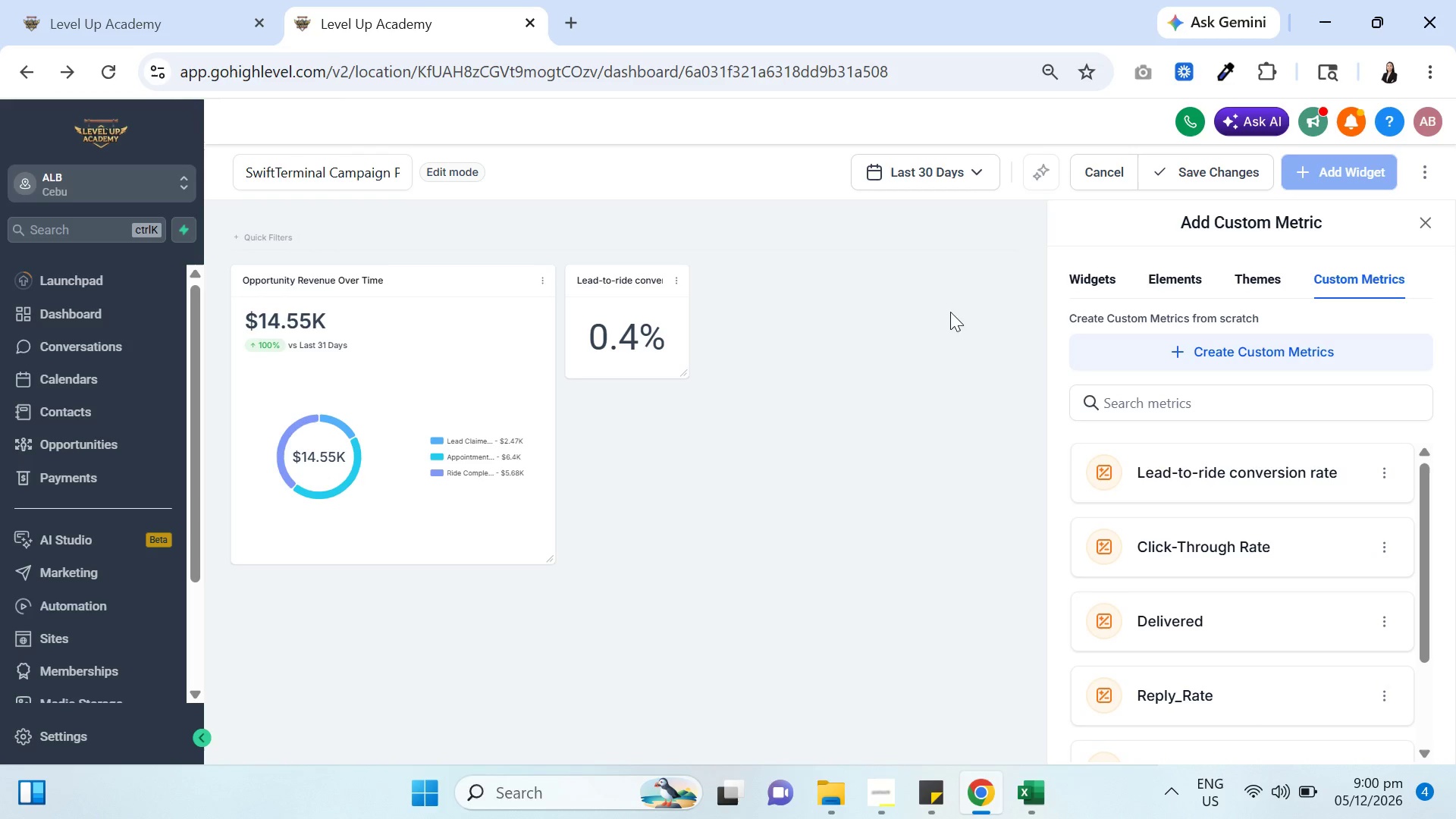 
mouse_move([1085, 293])
 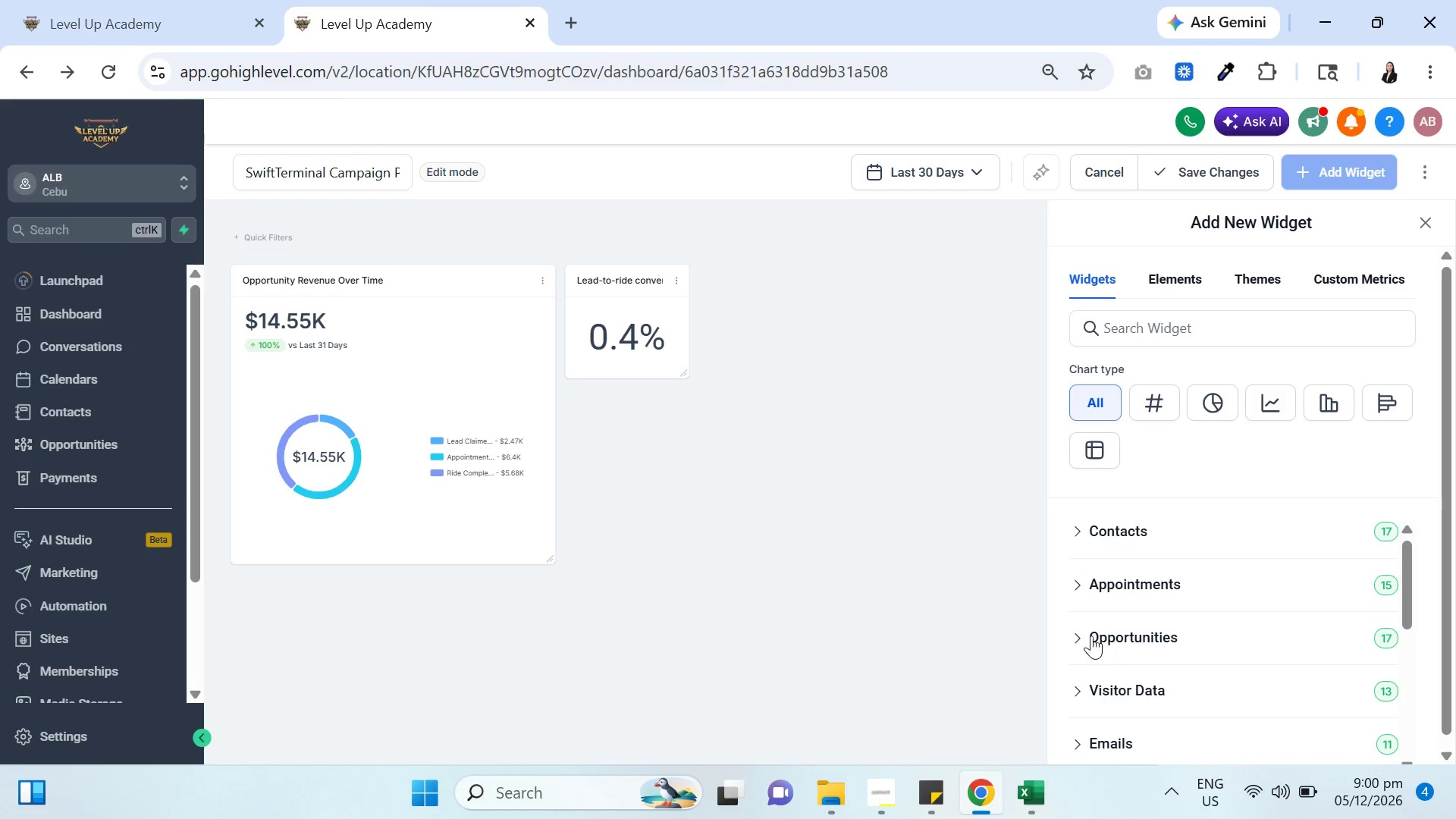 
left_click([1074, 635])
 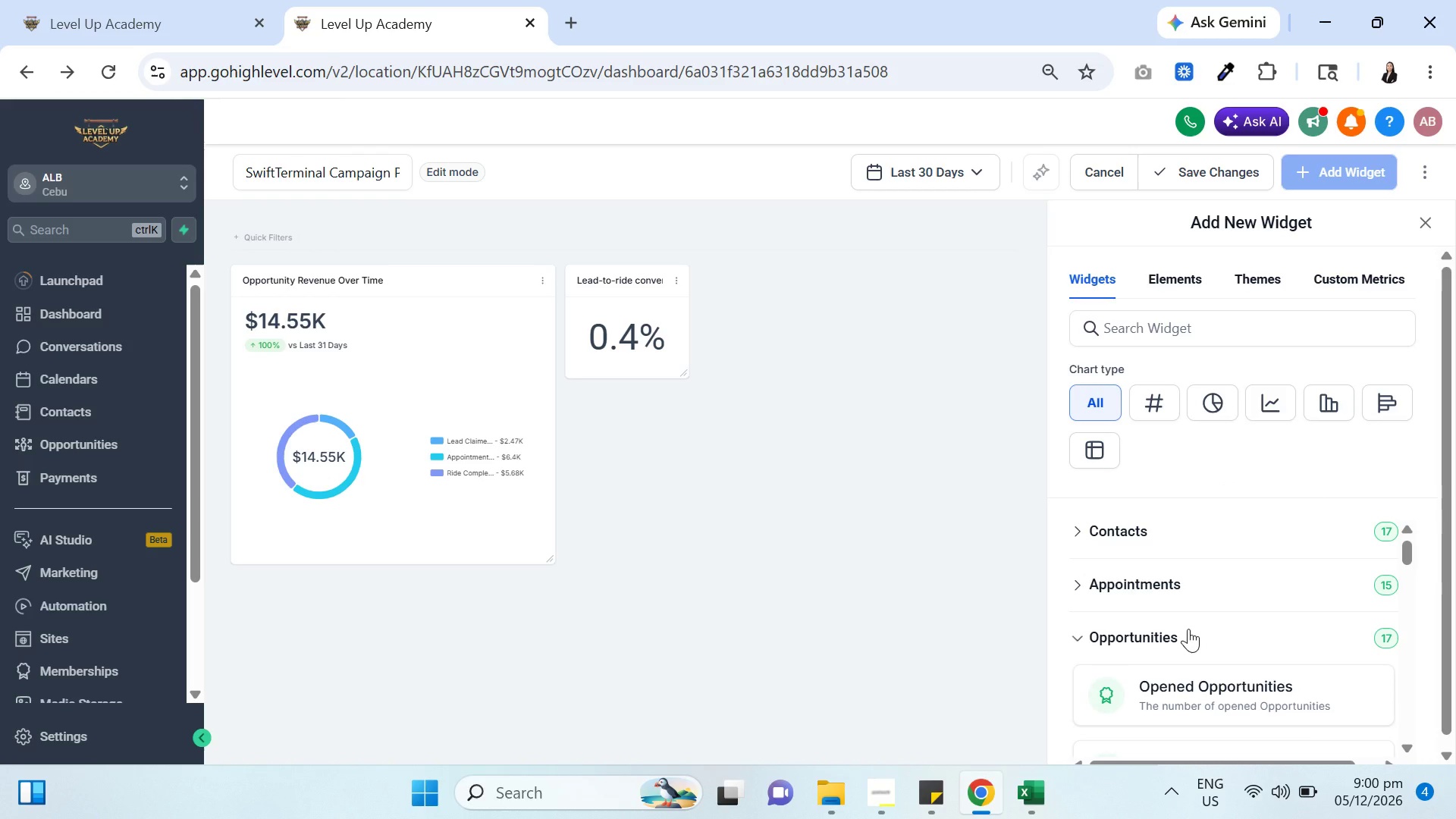 
wait(10.01)
 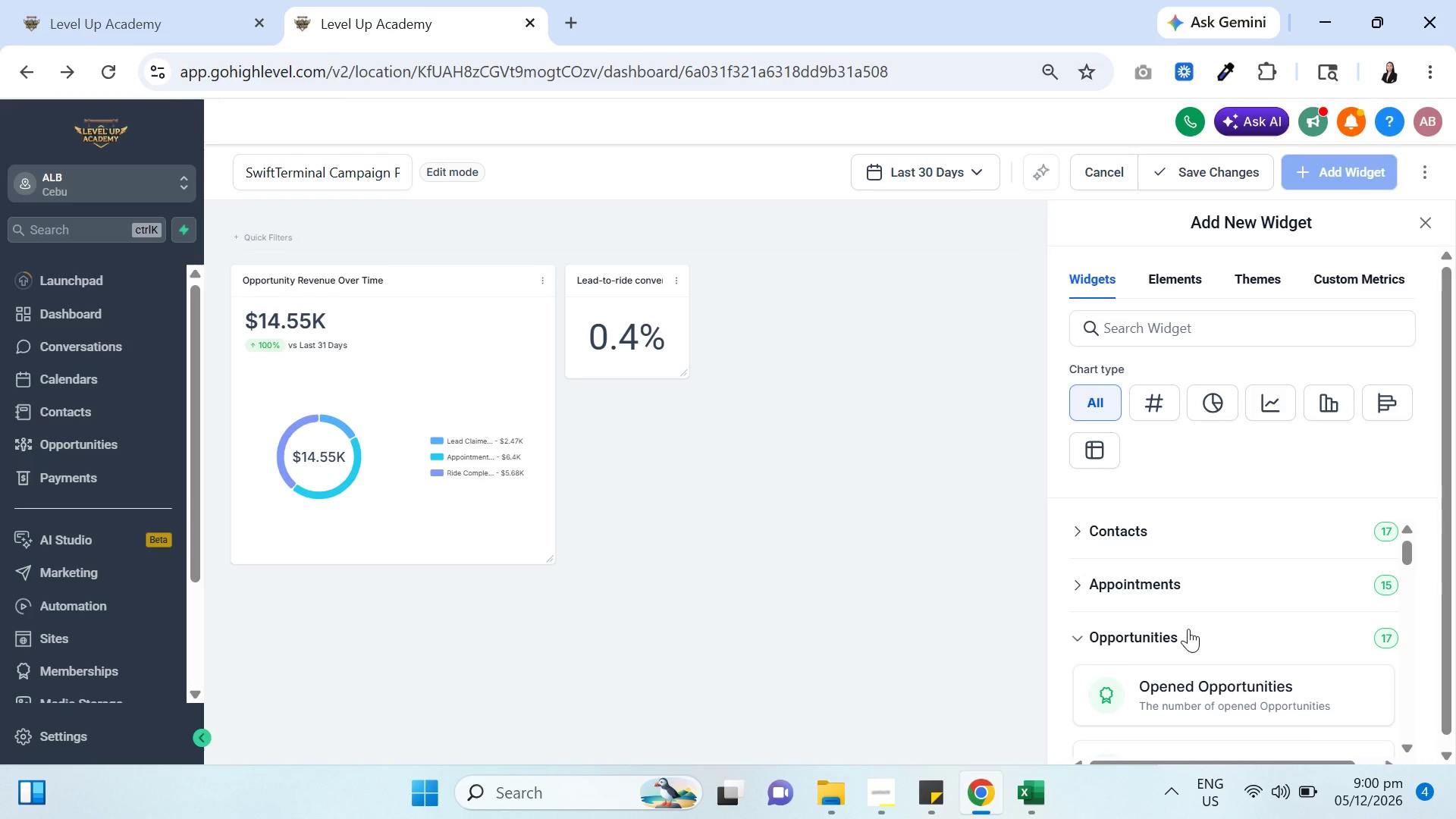 
scroll: coordinate [1207, 594], scroll_direction: down, amount: 1.0
 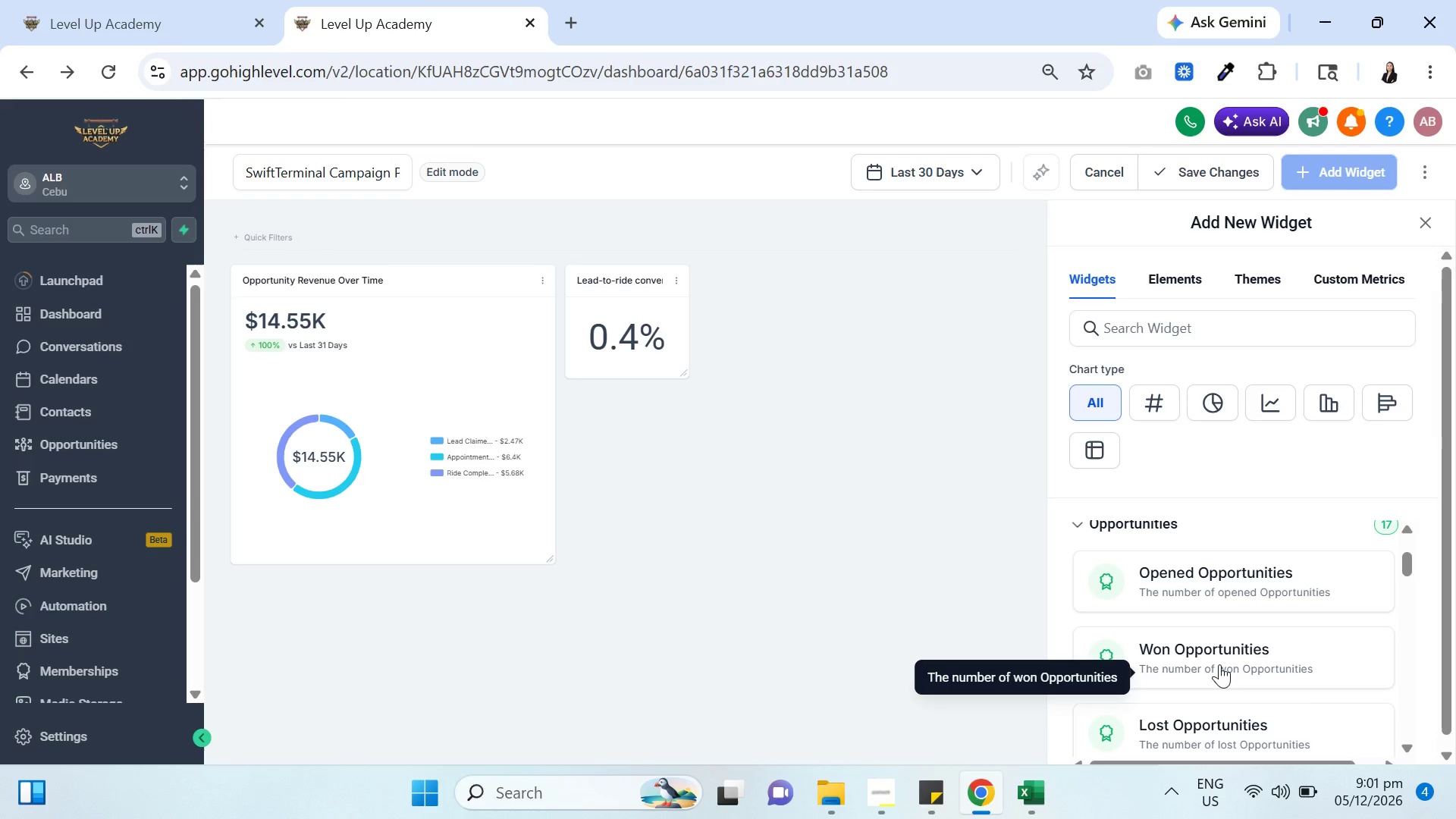 
wait(46.48)
 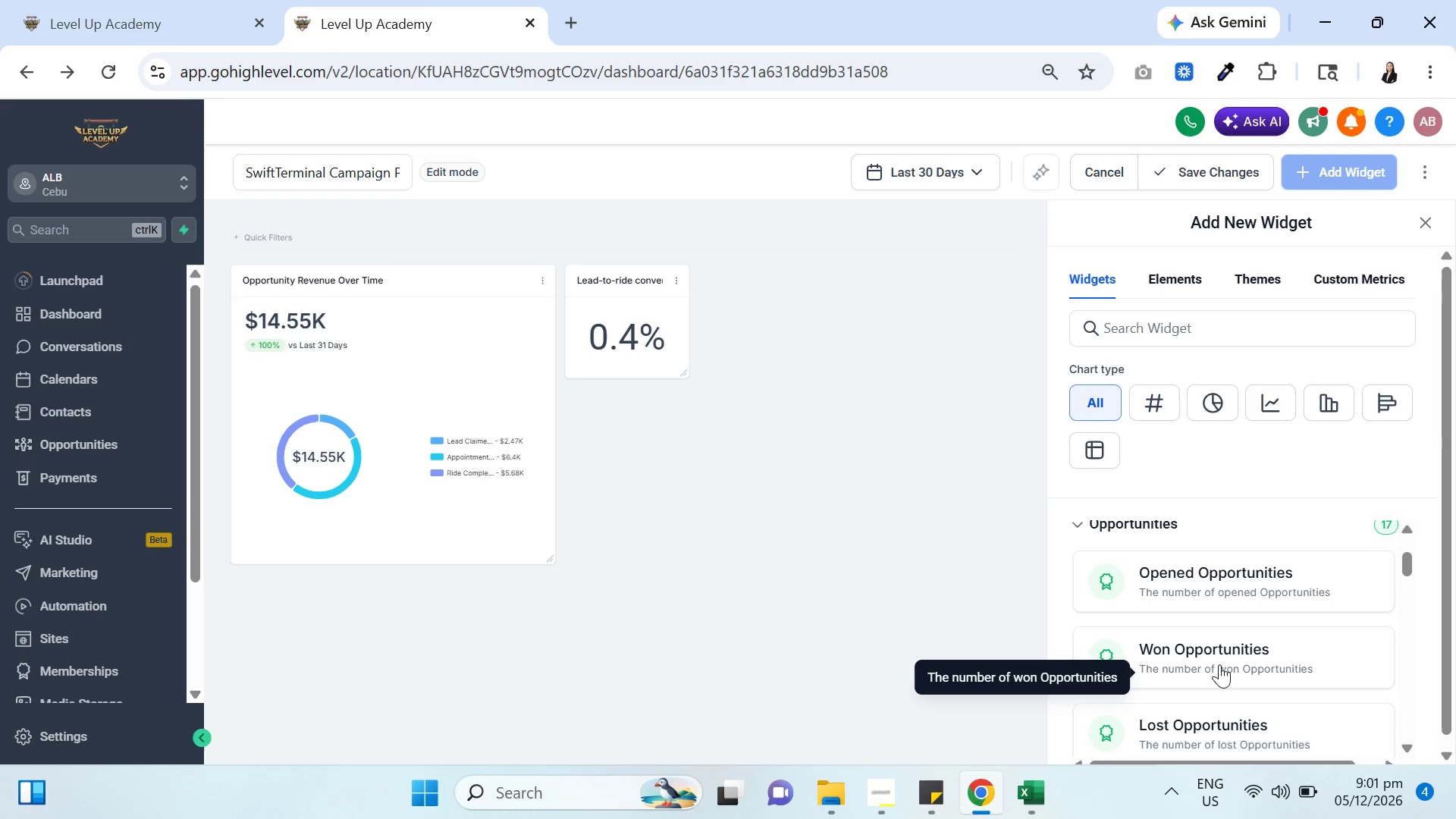 
scroll: coordinate [1243, 672], scroll_direction: down, amount: 5.0
 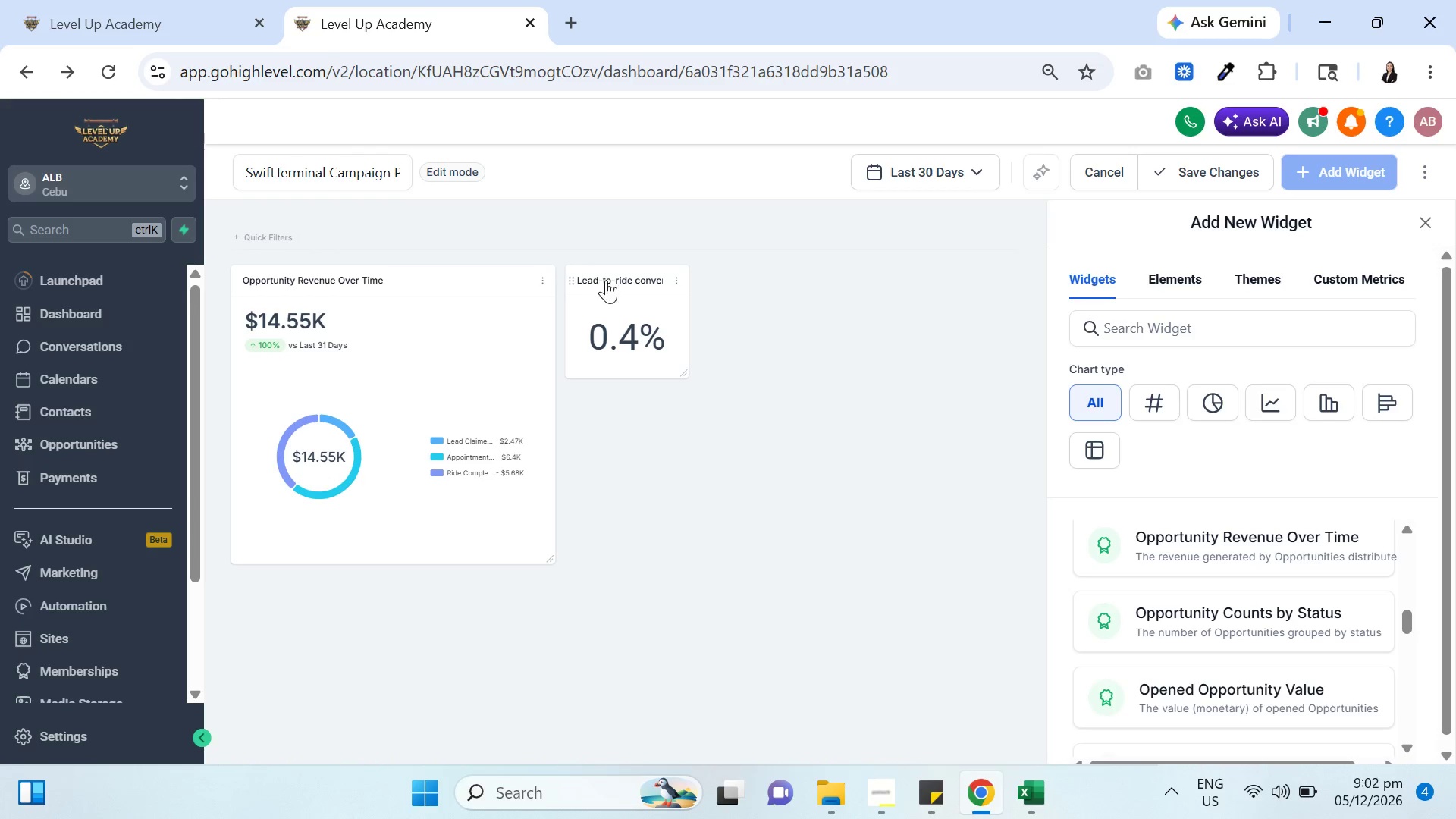 
wait(65.49)
 